 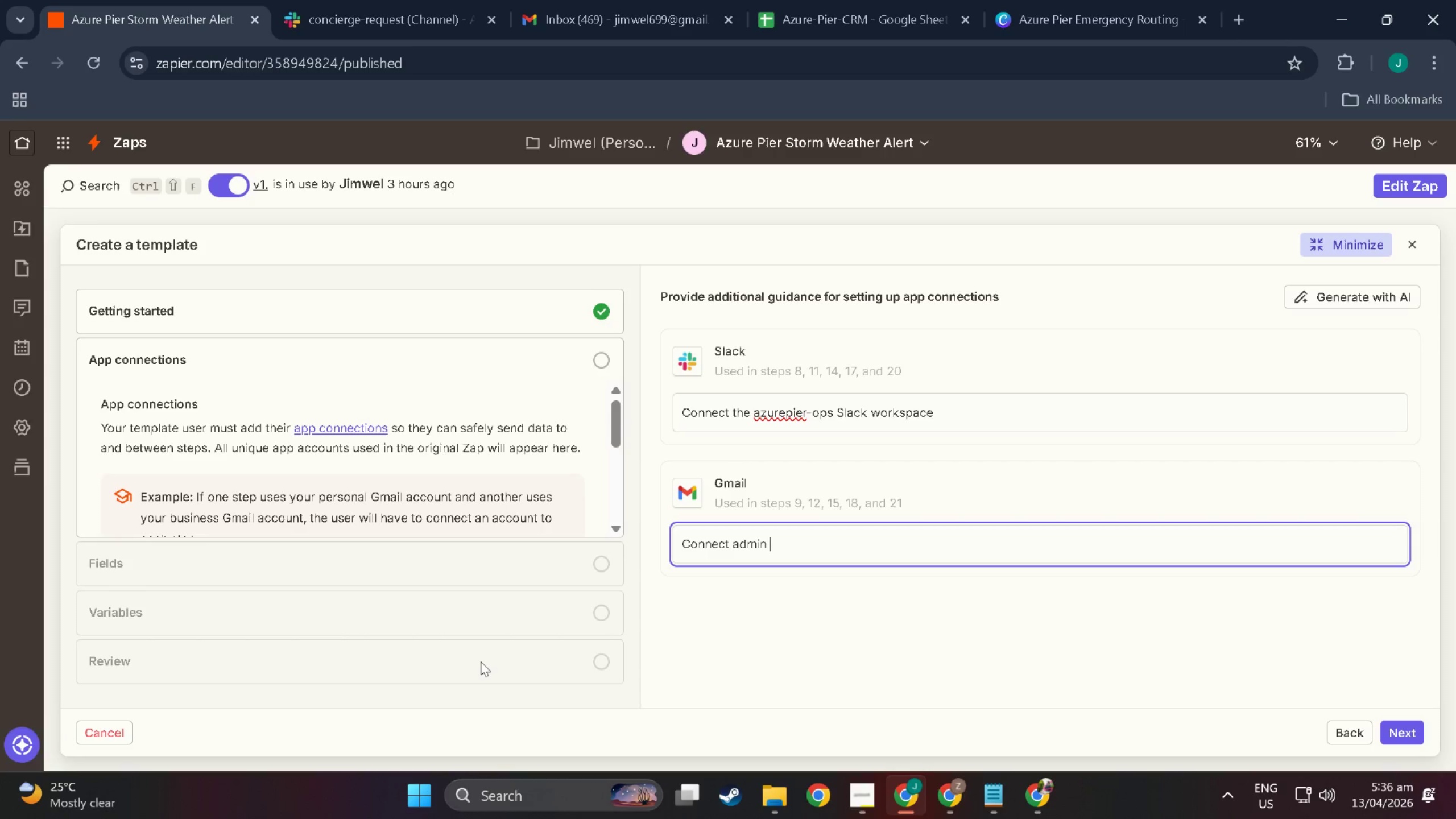 
type(GF)
key(Backspace)
type(mail for fallback  error alerts)
 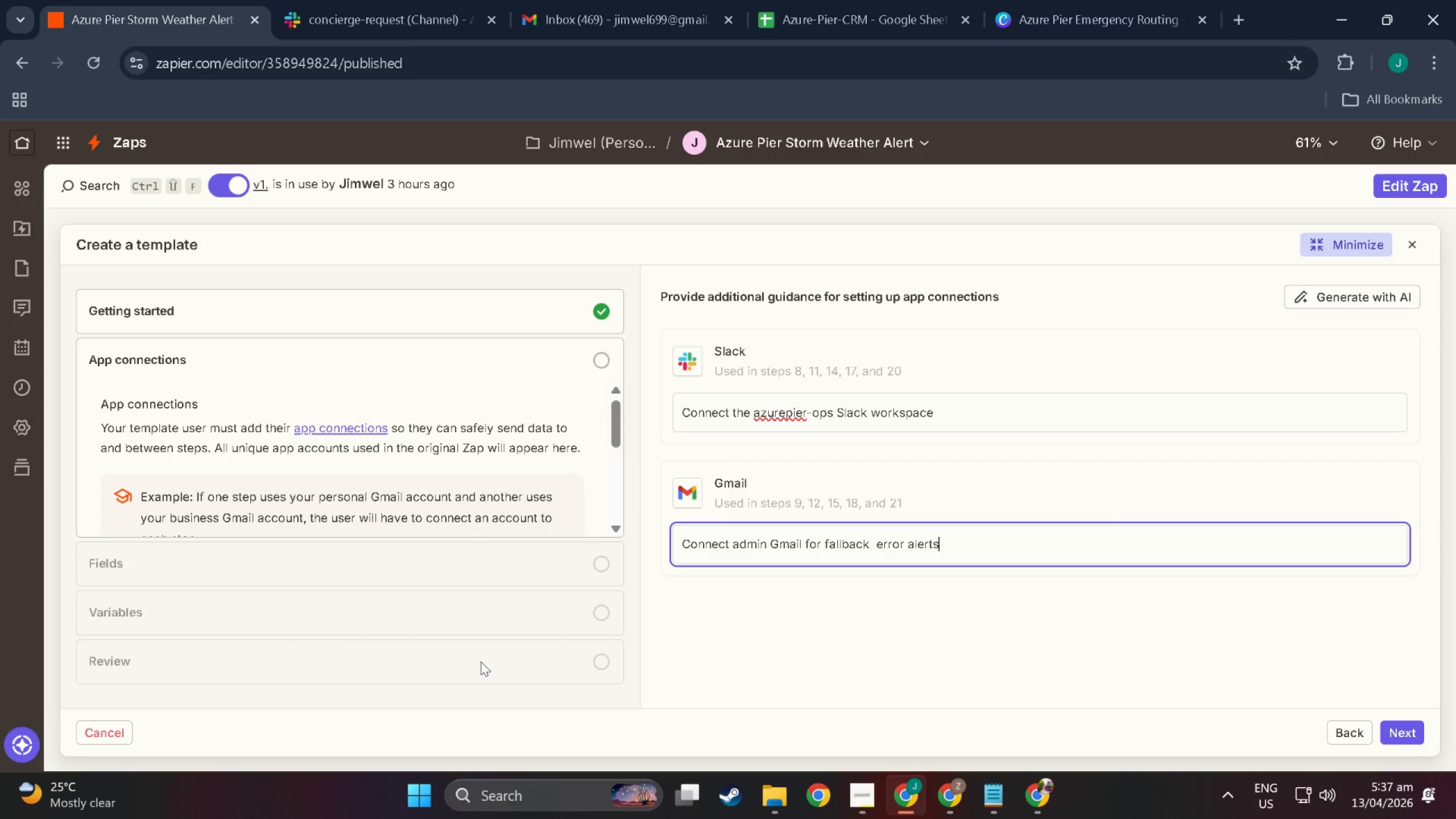 
scroll: coordinate [1235, 647], scroll_direction: down, amount: 8.0
 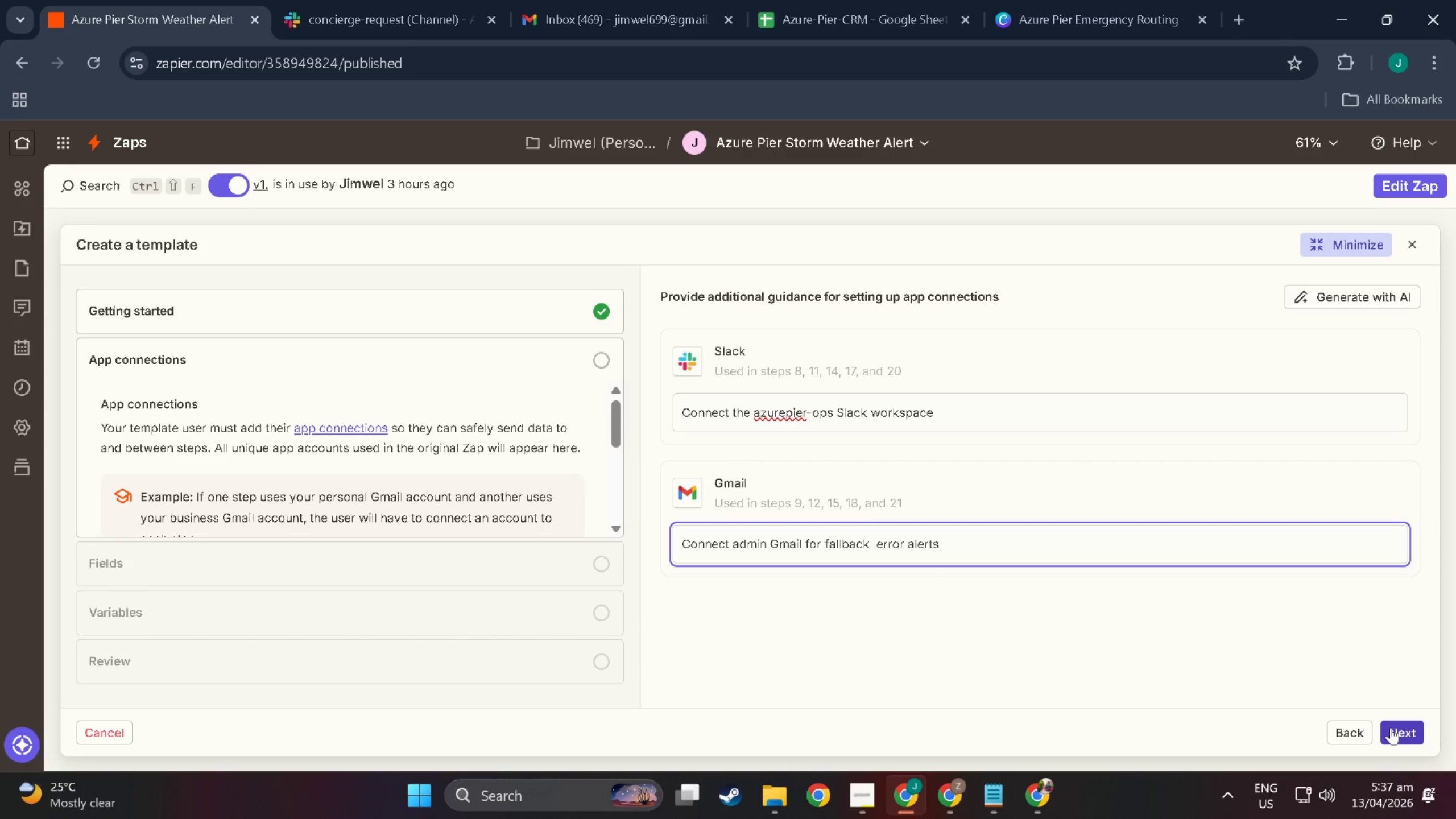 
left_click([1391, 727])
 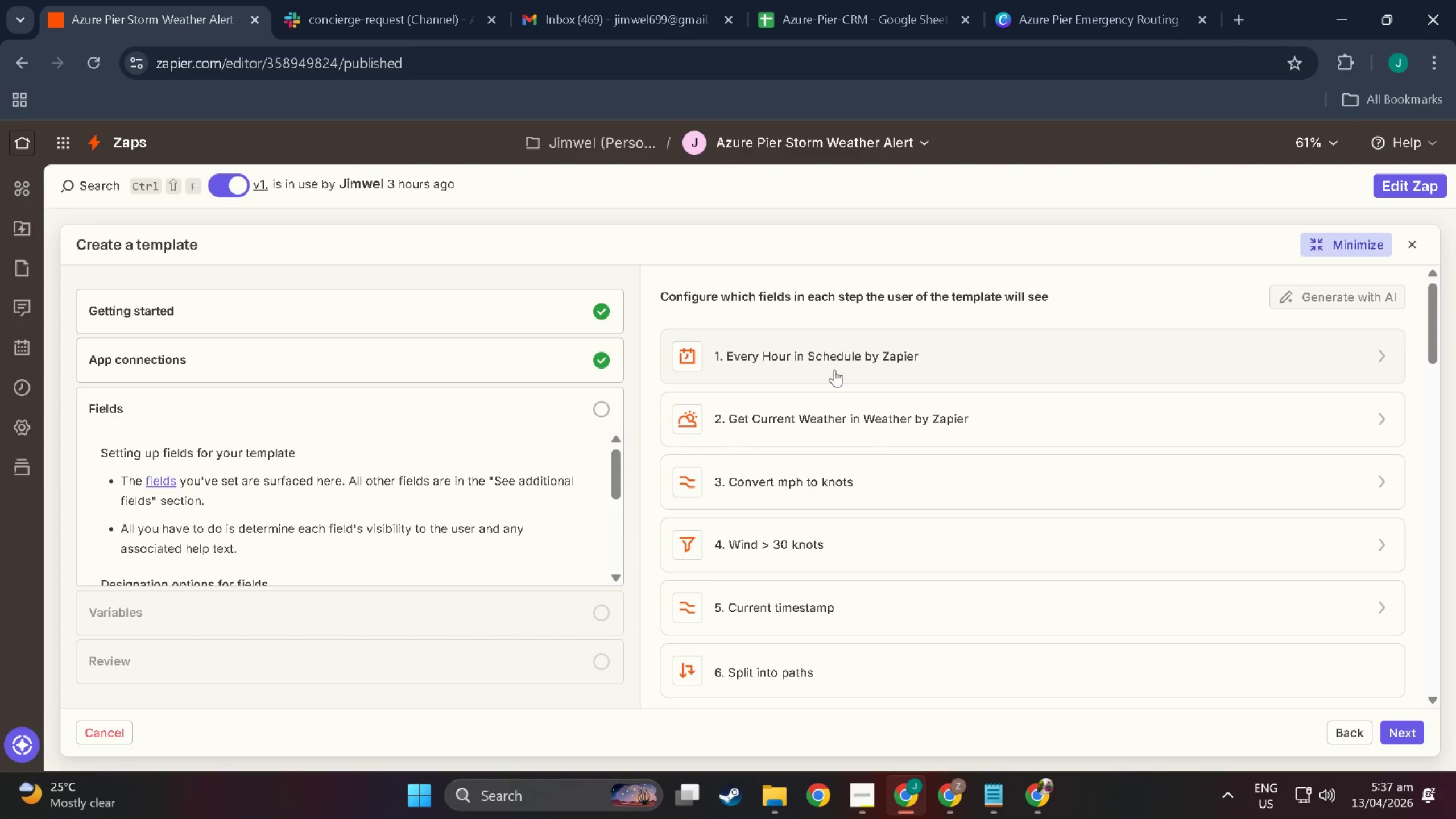 
left_click([834, 369])
 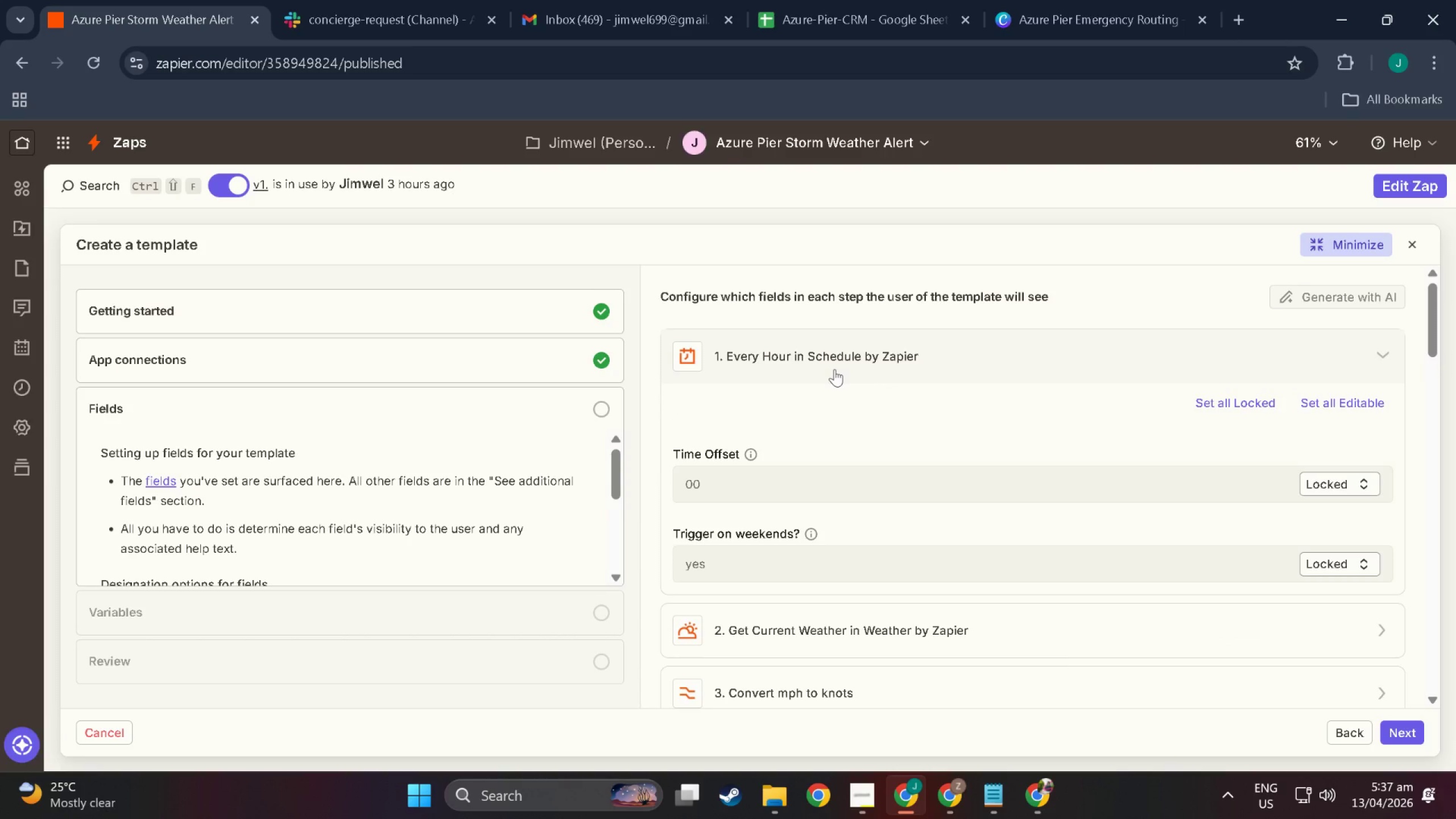 
wait(6.84)
 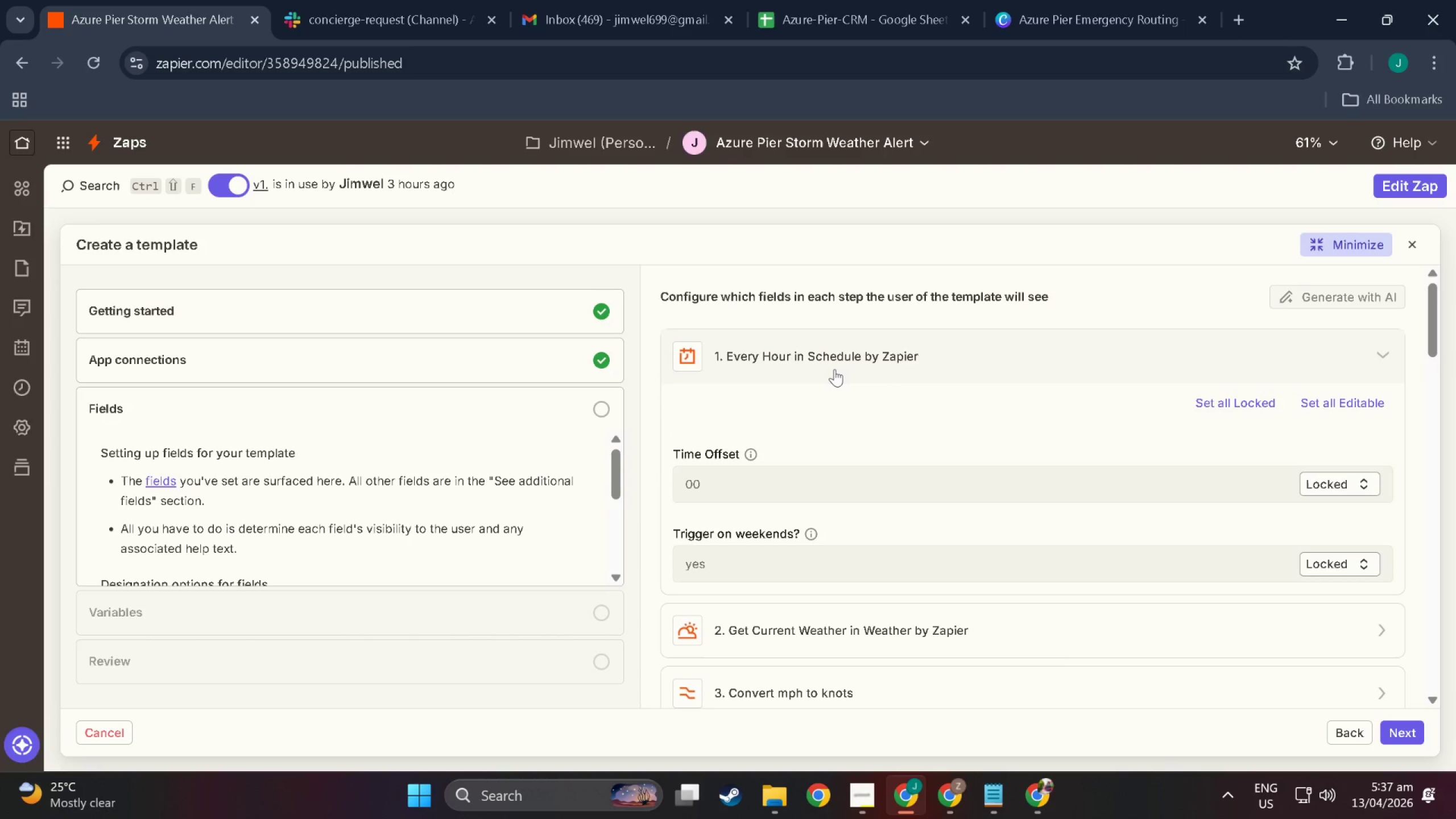 
left_click([874, 362])
 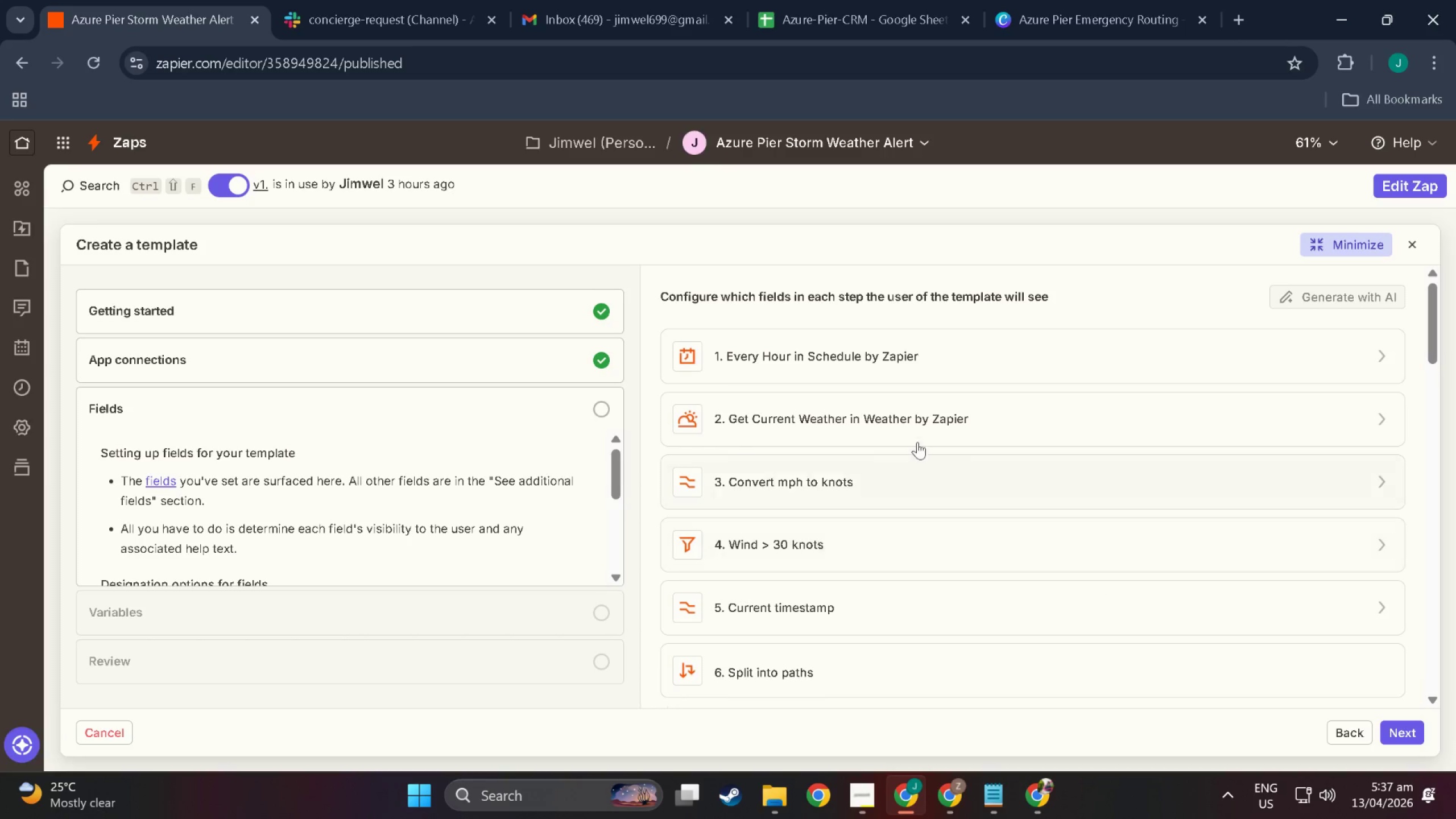 
left_click([917, 425])
 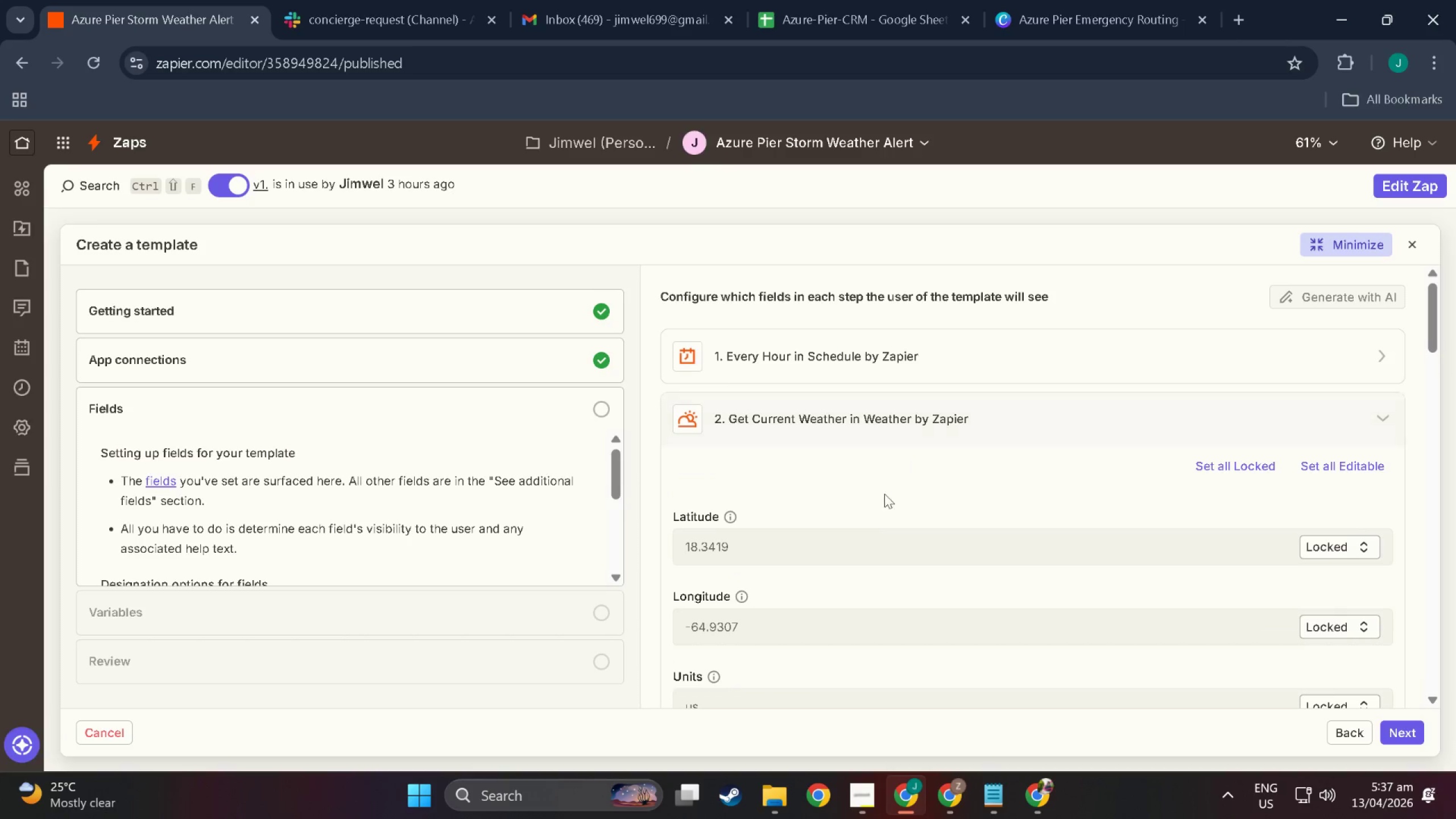 
scroll: coordinate [876, 535], scroll_direction: down, amount: 2.0
 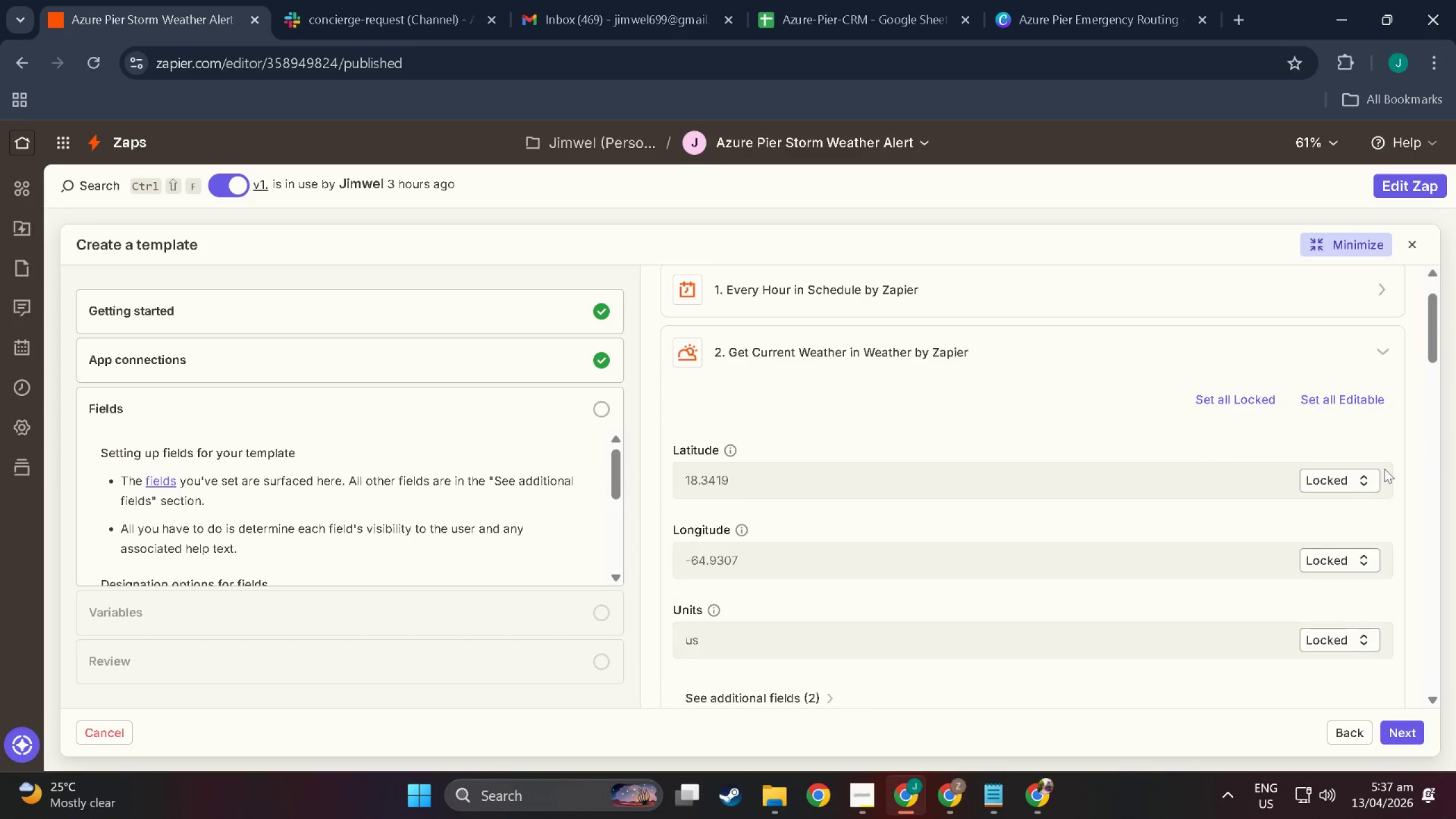 
left_click([1360, 479])
 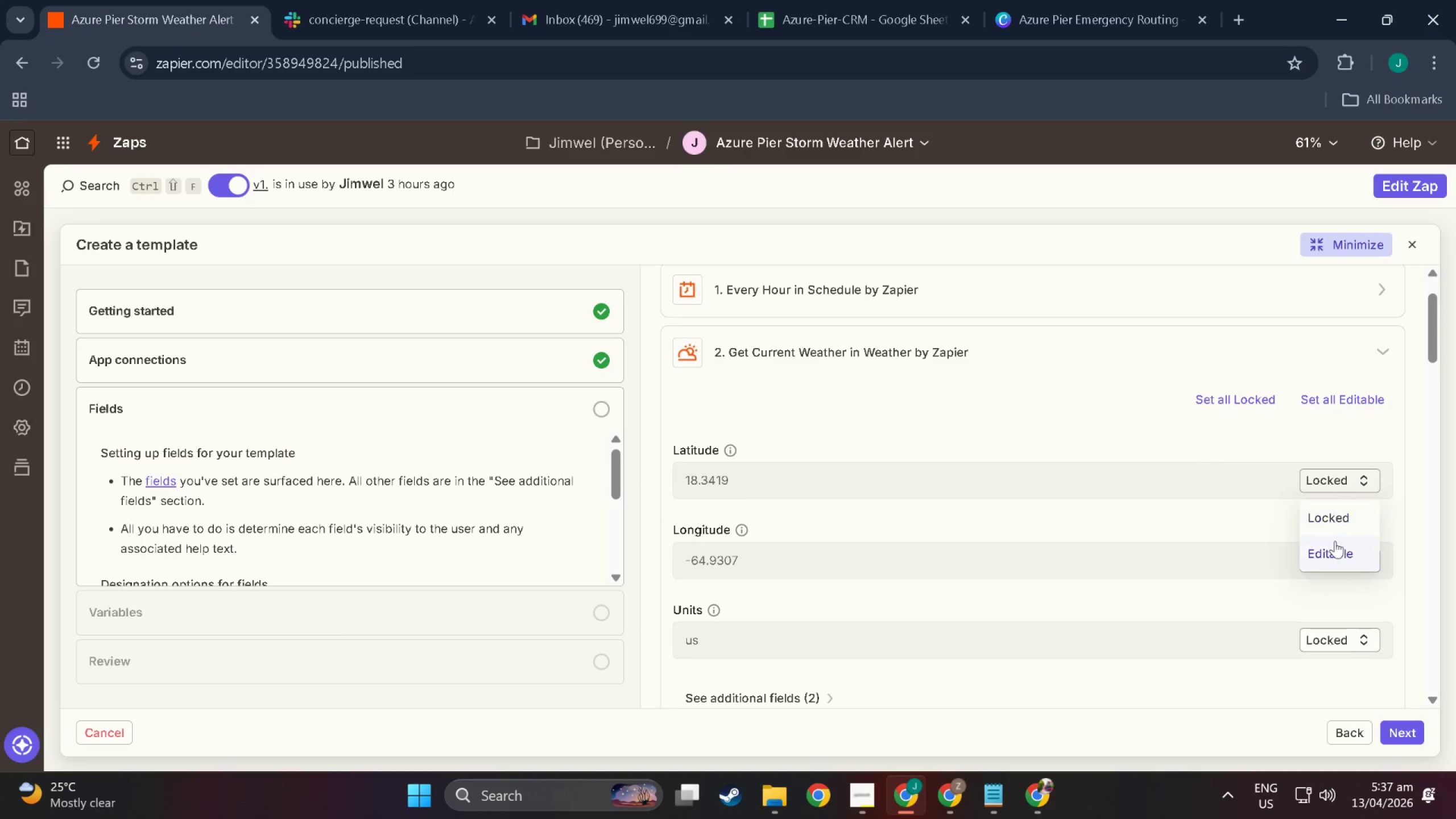 
left_click([1336, 545])
 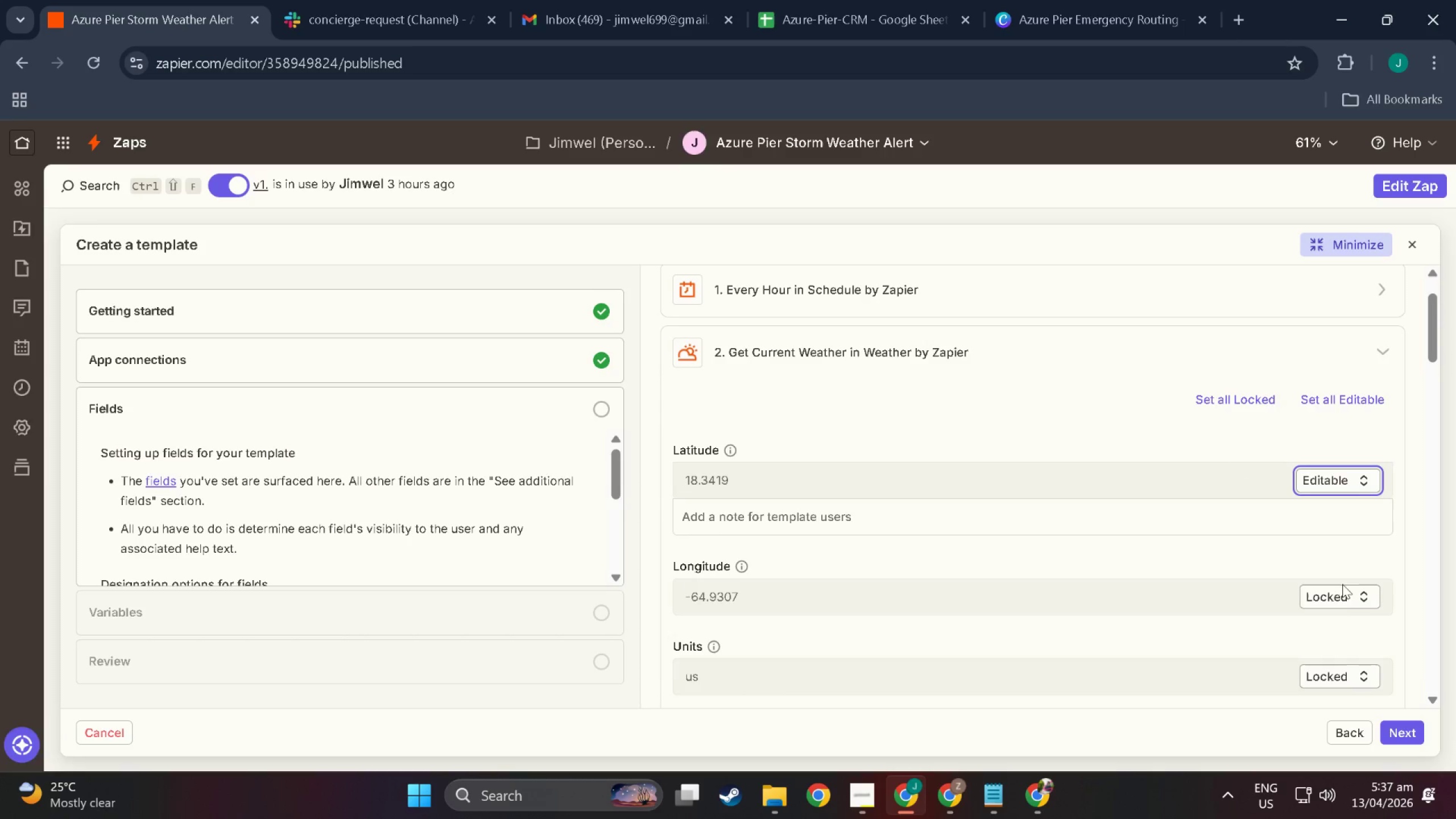 
left_click([1343, 594])
 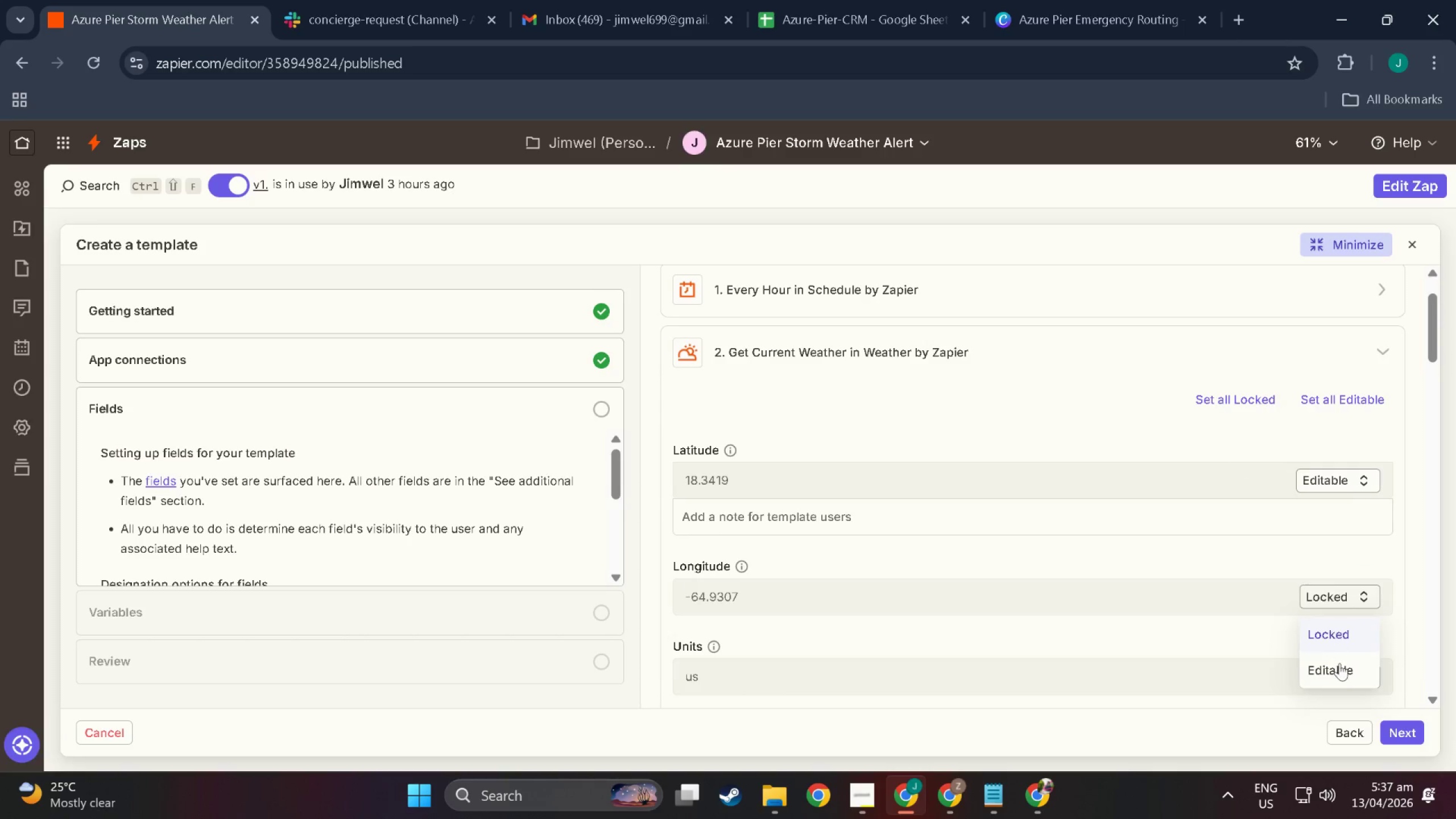 
left_click([1340, 666])
 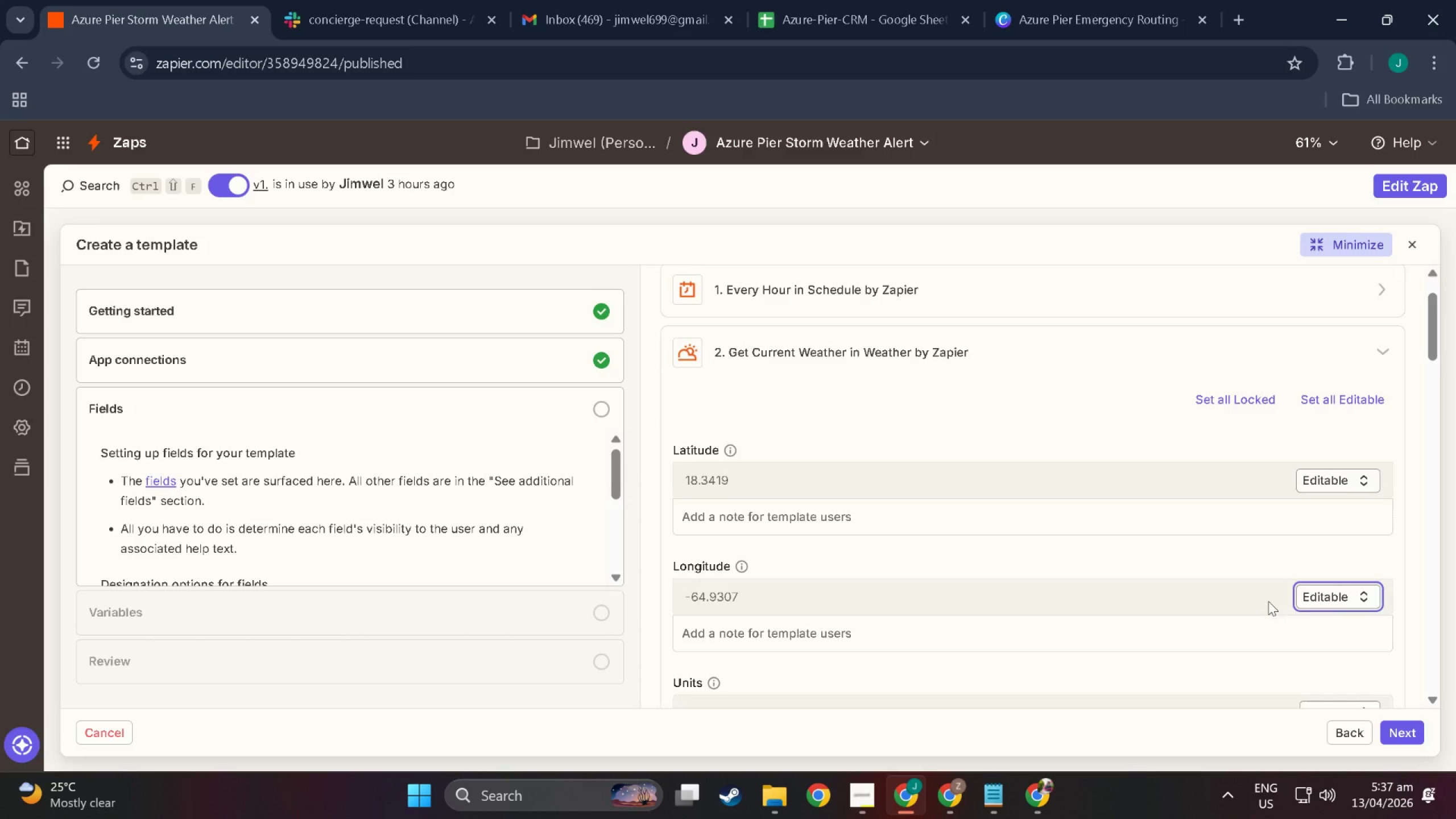 
scroll: coordinate [1246, 594], scroll_direction: down, amount: 10.0
 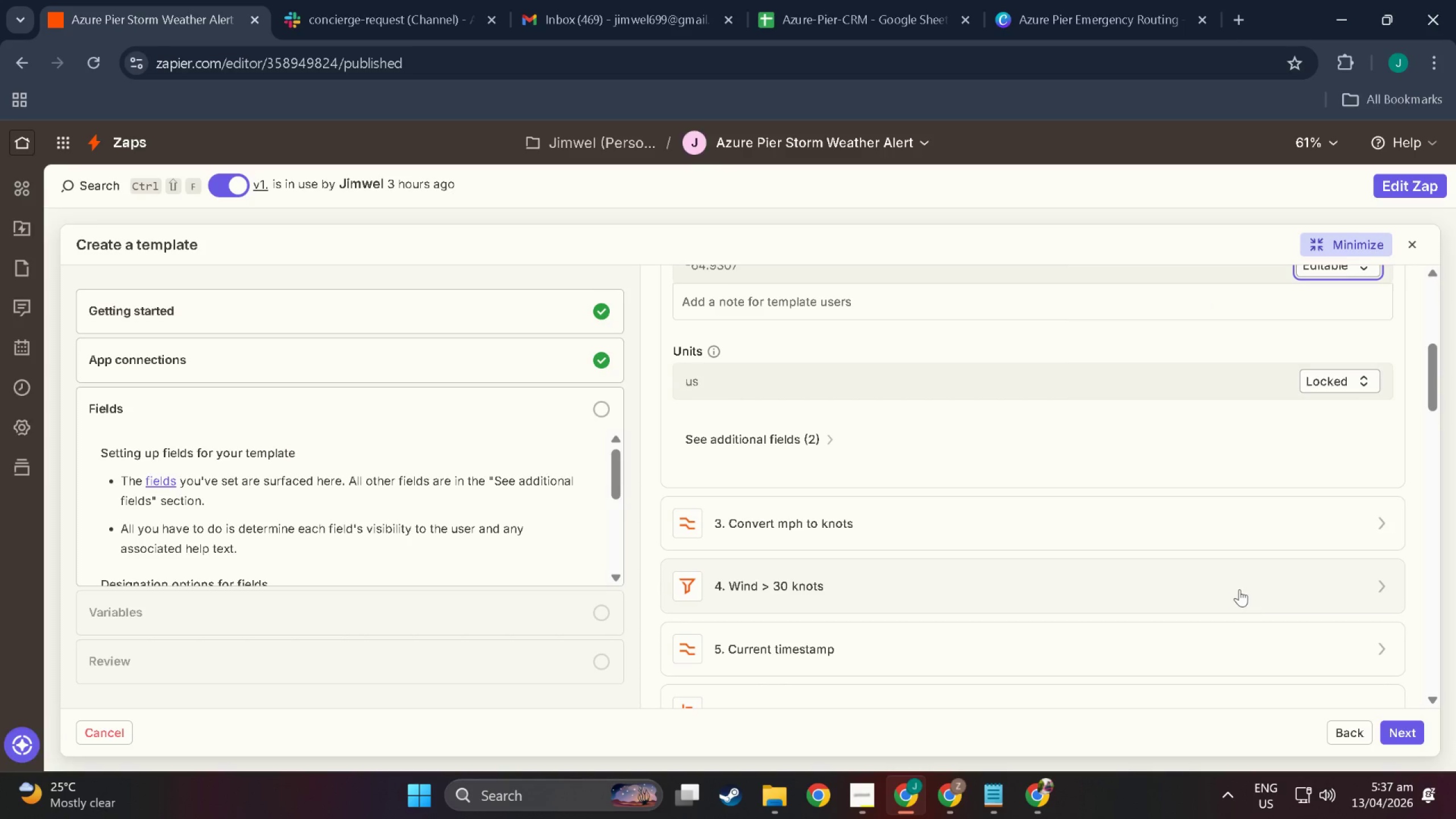 
wait(6.25)
 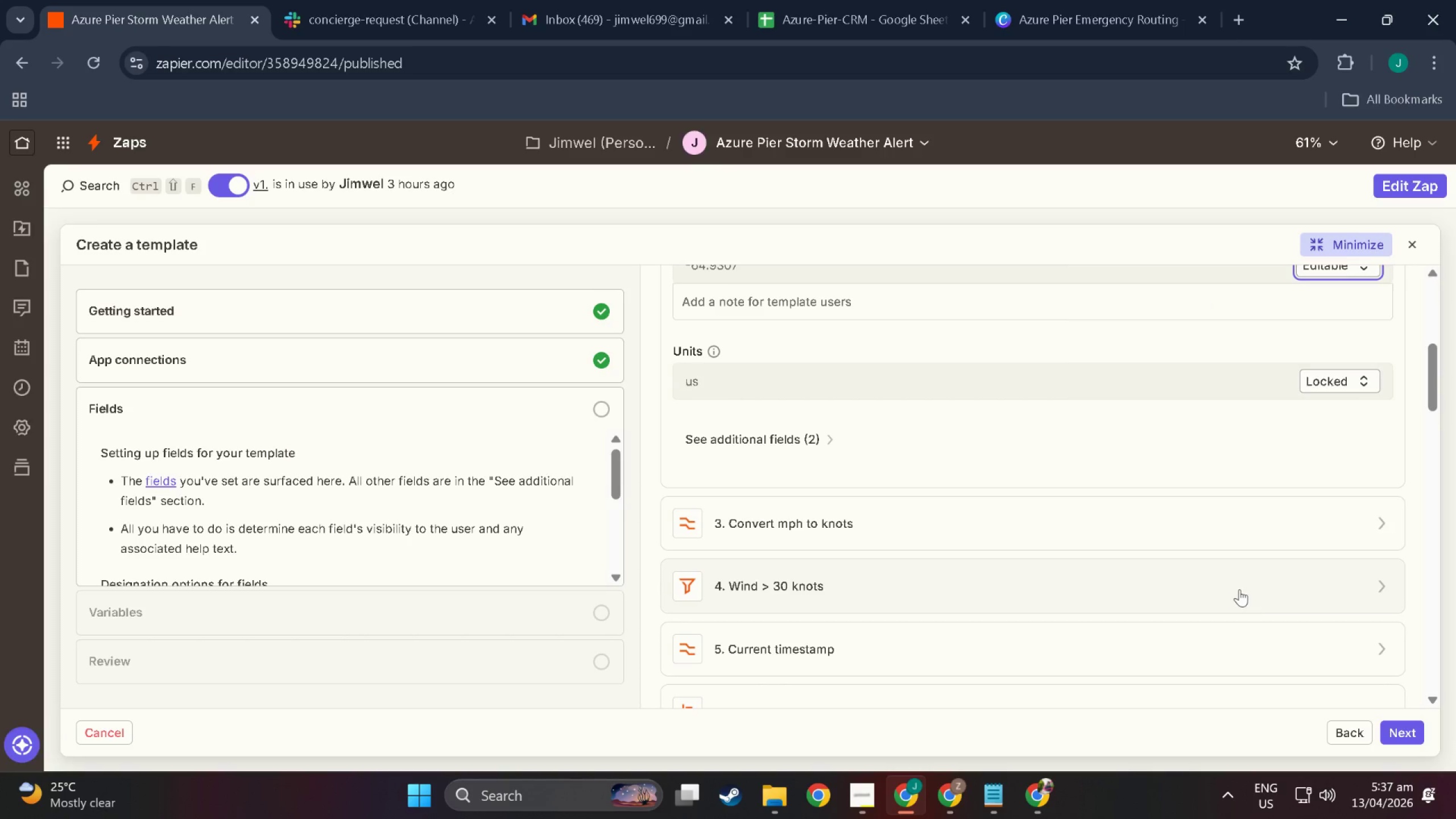 
left_click([1053, 395])
 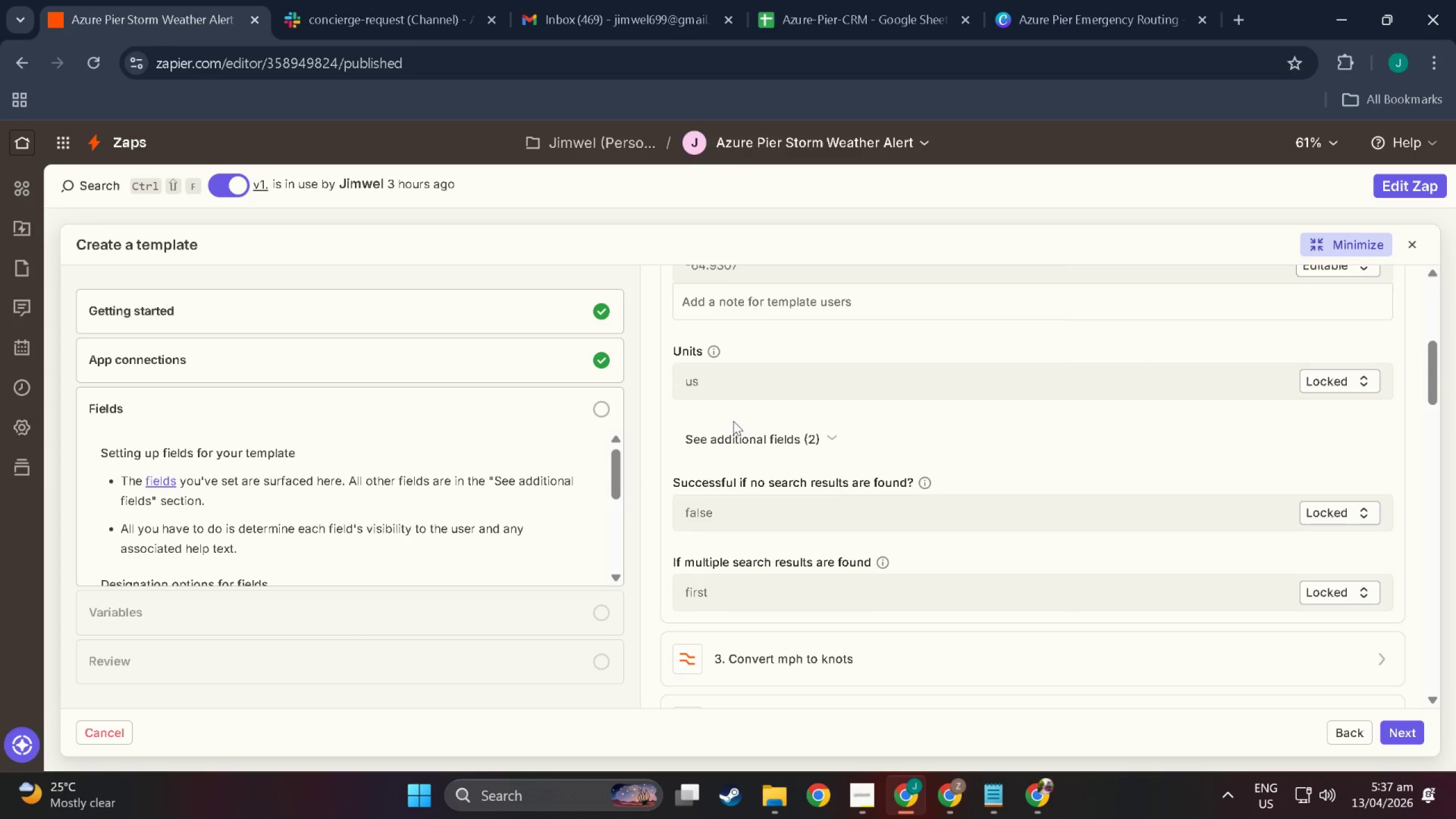 
left_click([826, 442])
 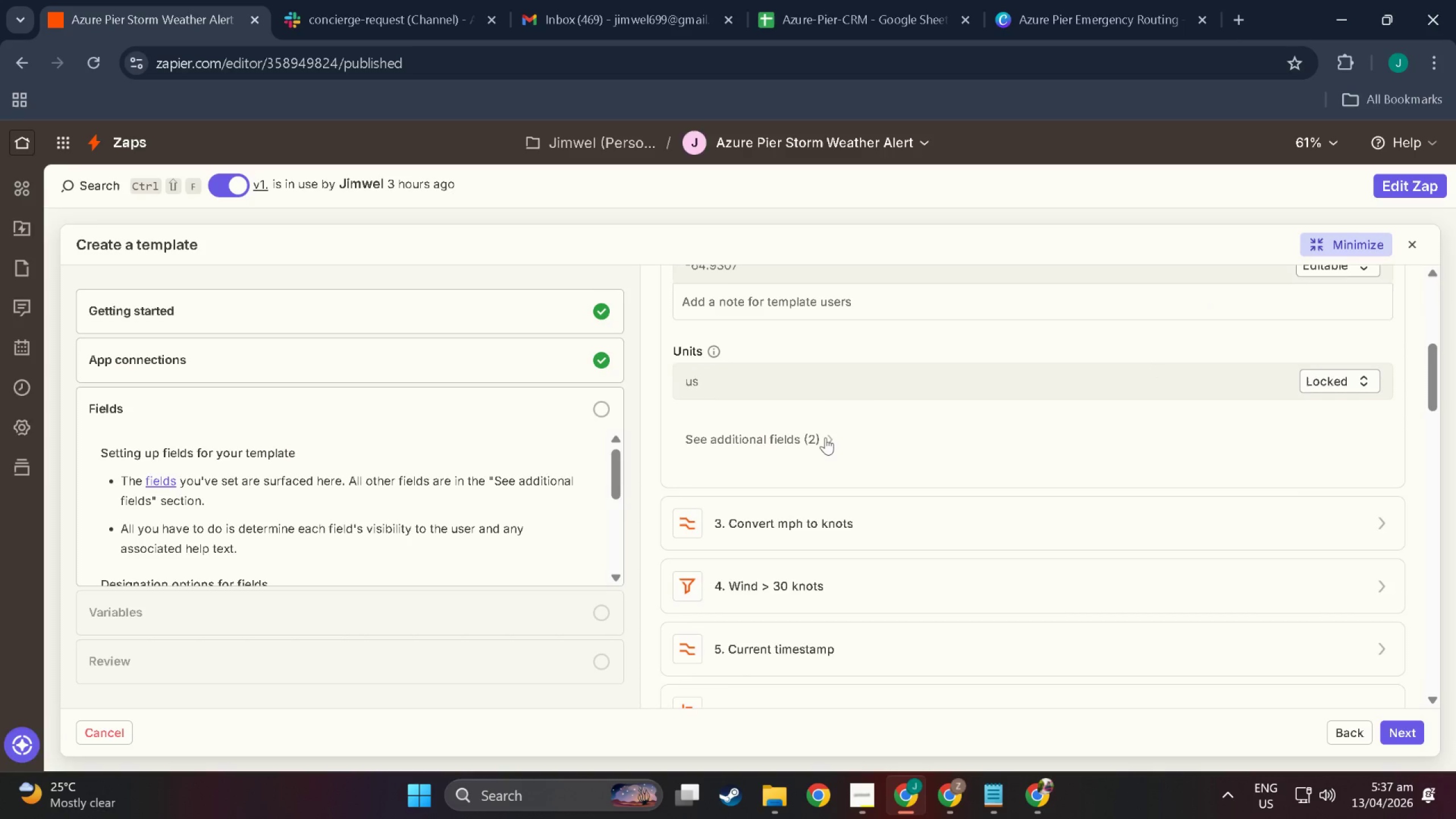 
scroll: coordinate [1143, 340], scroll_direction: up, amount: 9.0
 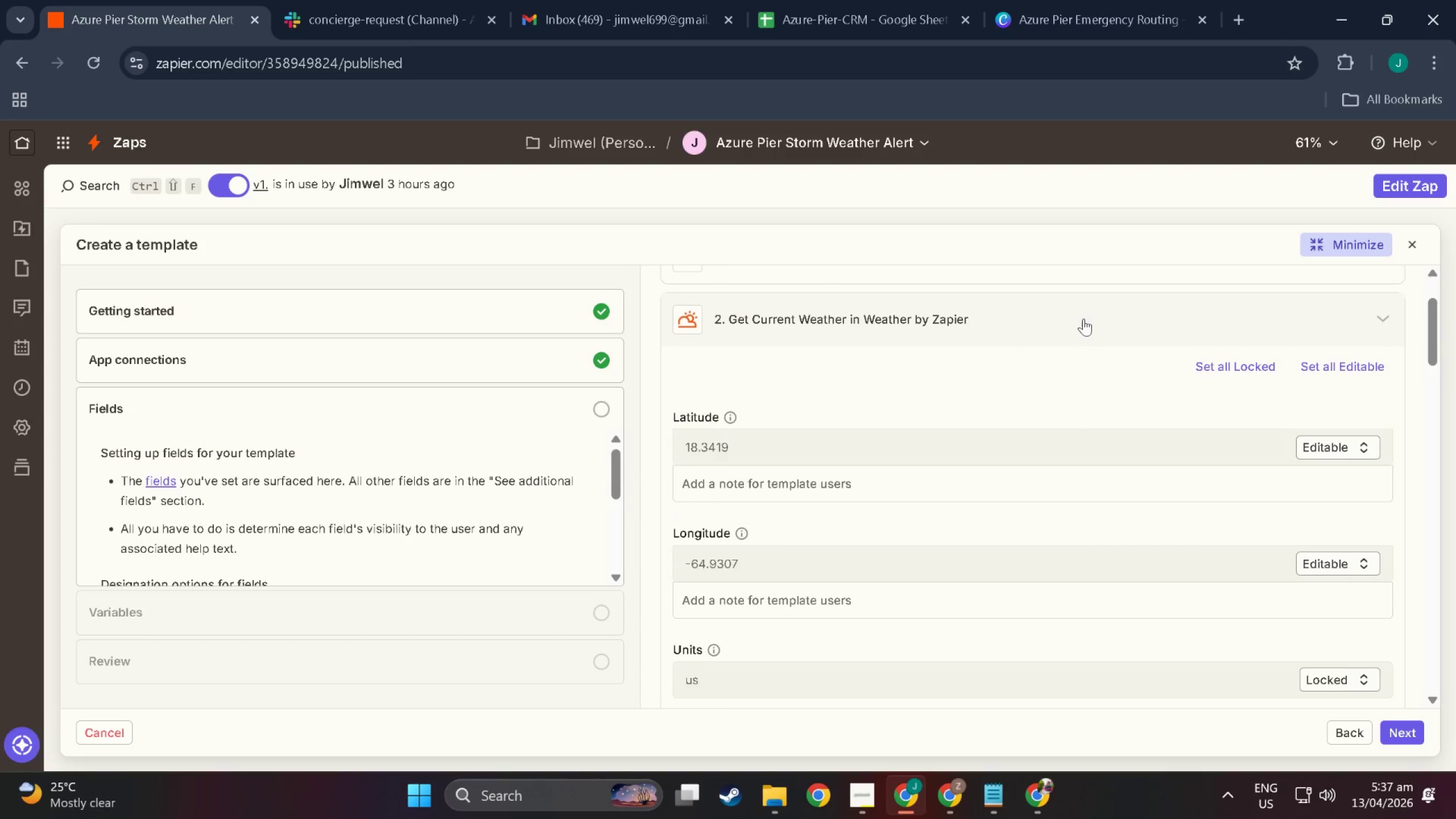 
left_click([1083, 313])
 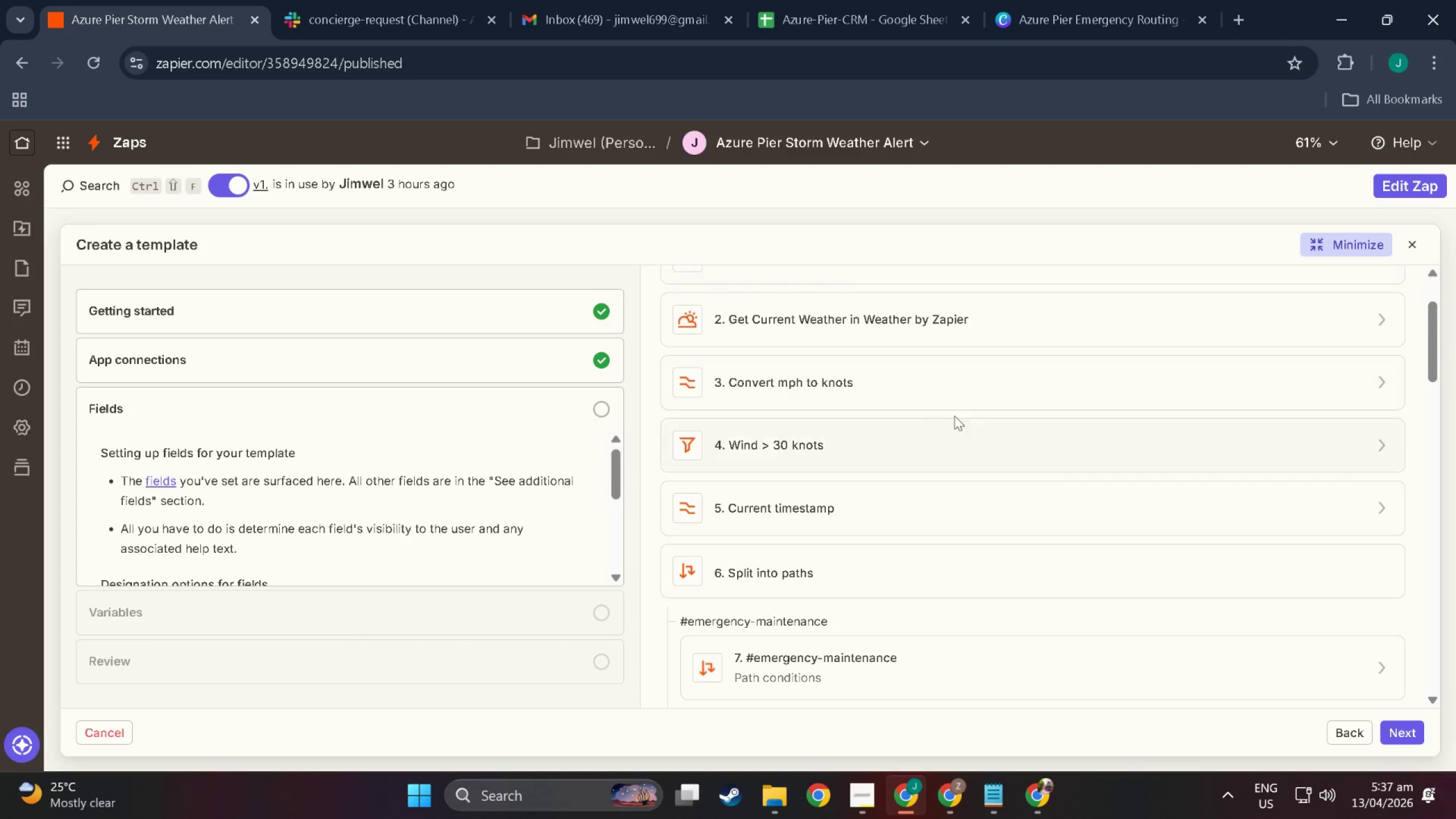 
scroll: coordinate [826, 529], scroll_direction: down, amount: 7.0
 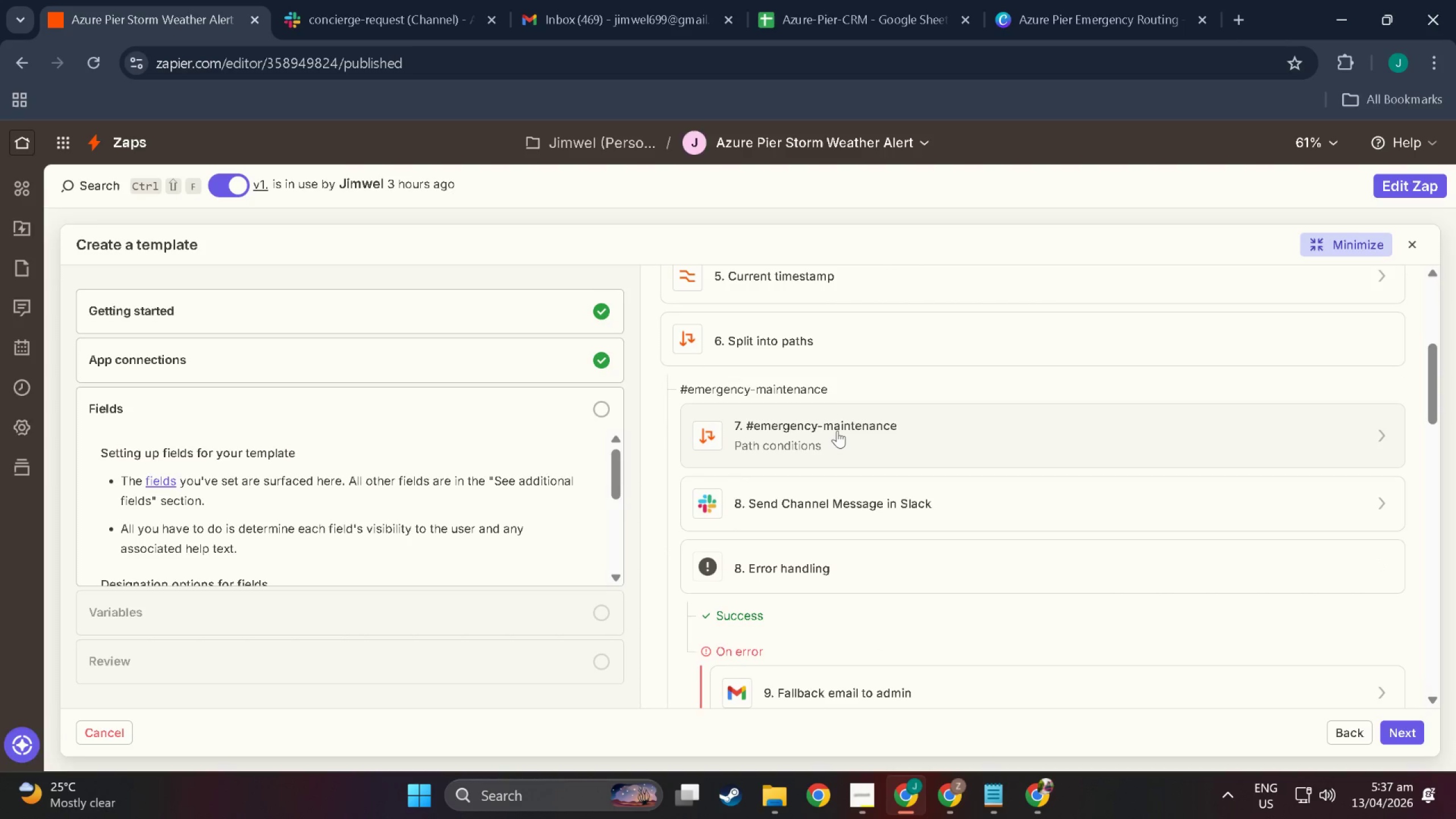 
left_click([837, 430])
 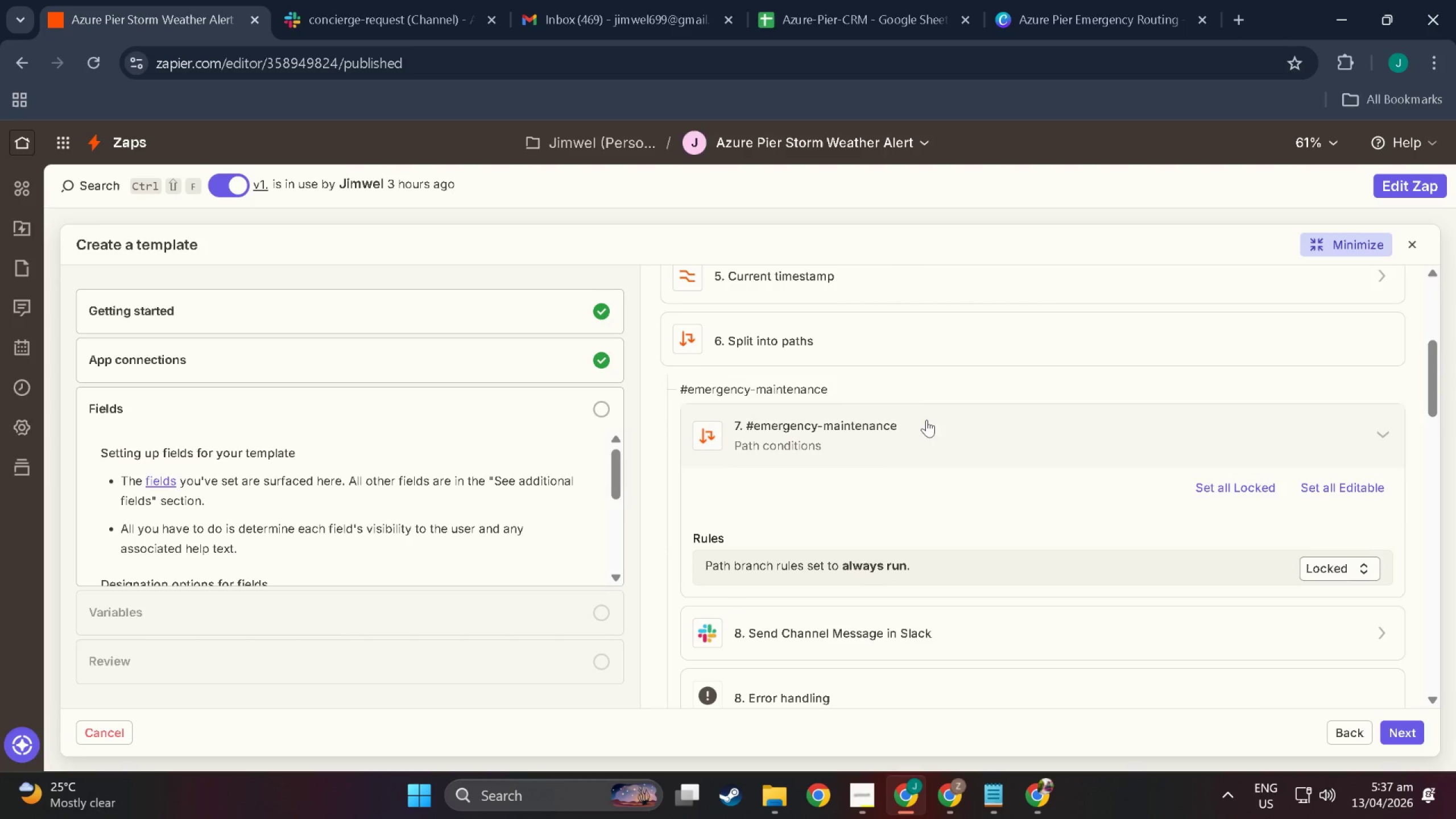 
left_click([926, 427])
 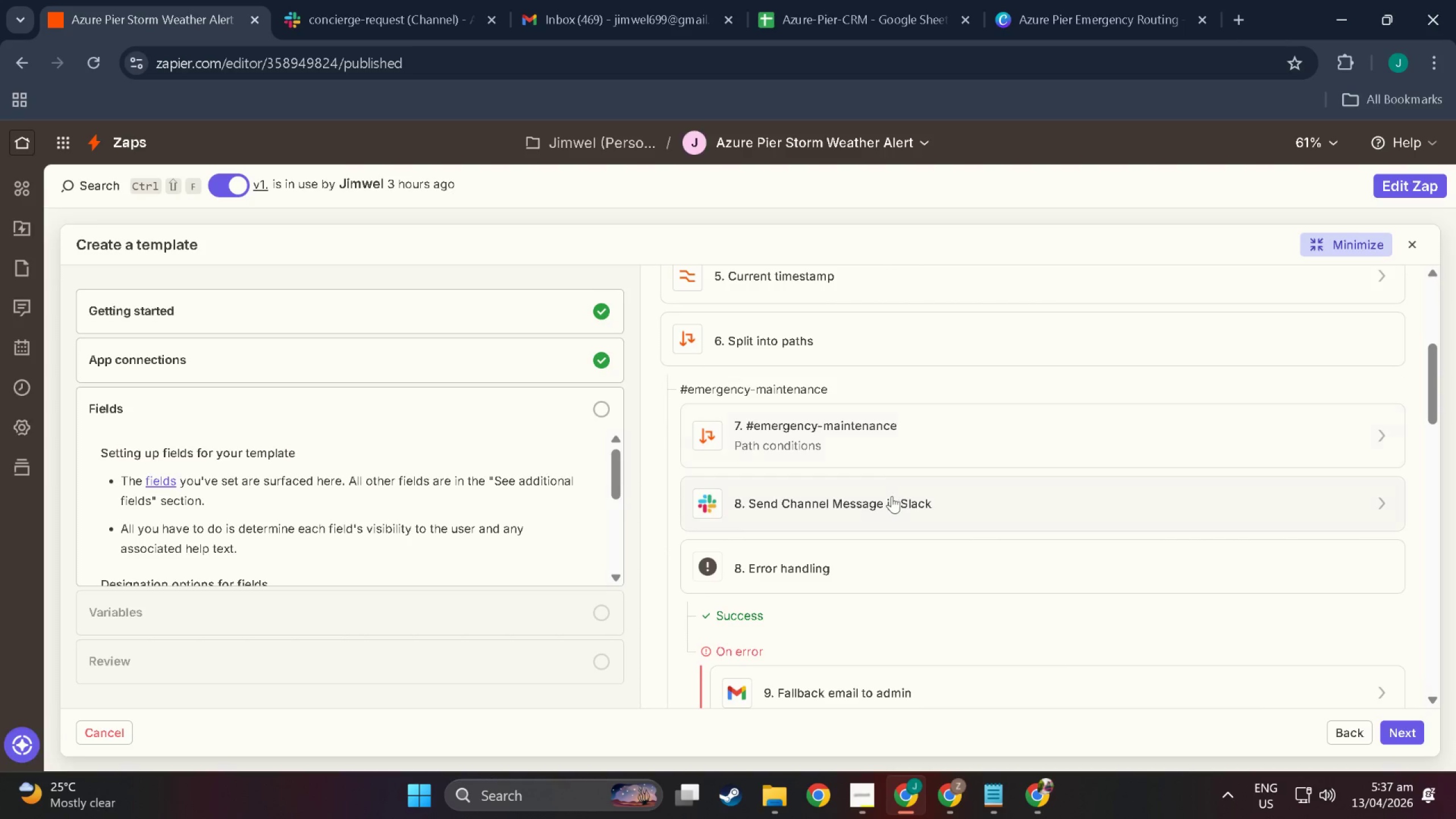 
left_click([892, 496])
 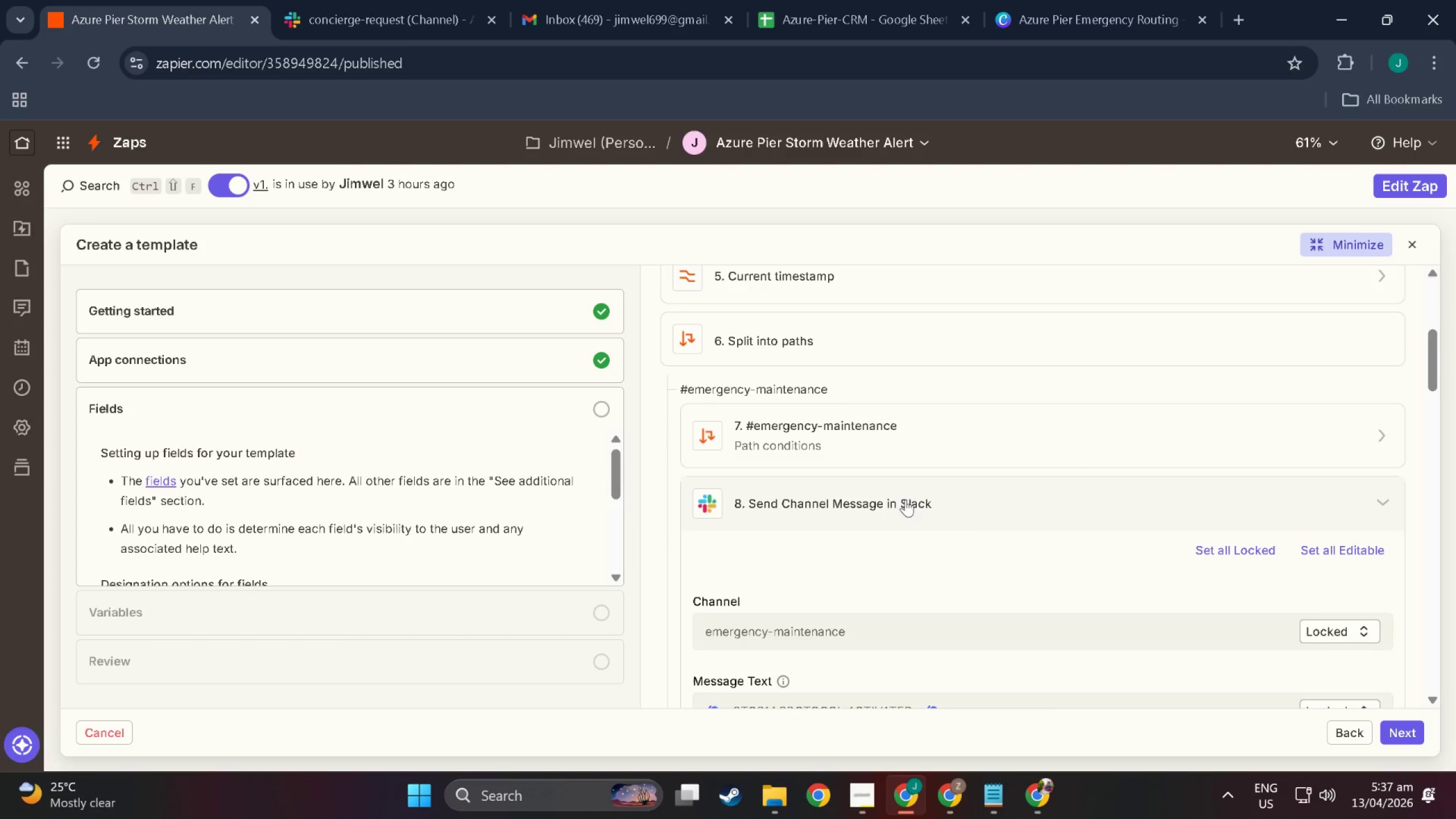 
scroll: coordinate [1128, 539], scroll_direction: down, amount: 5.0
 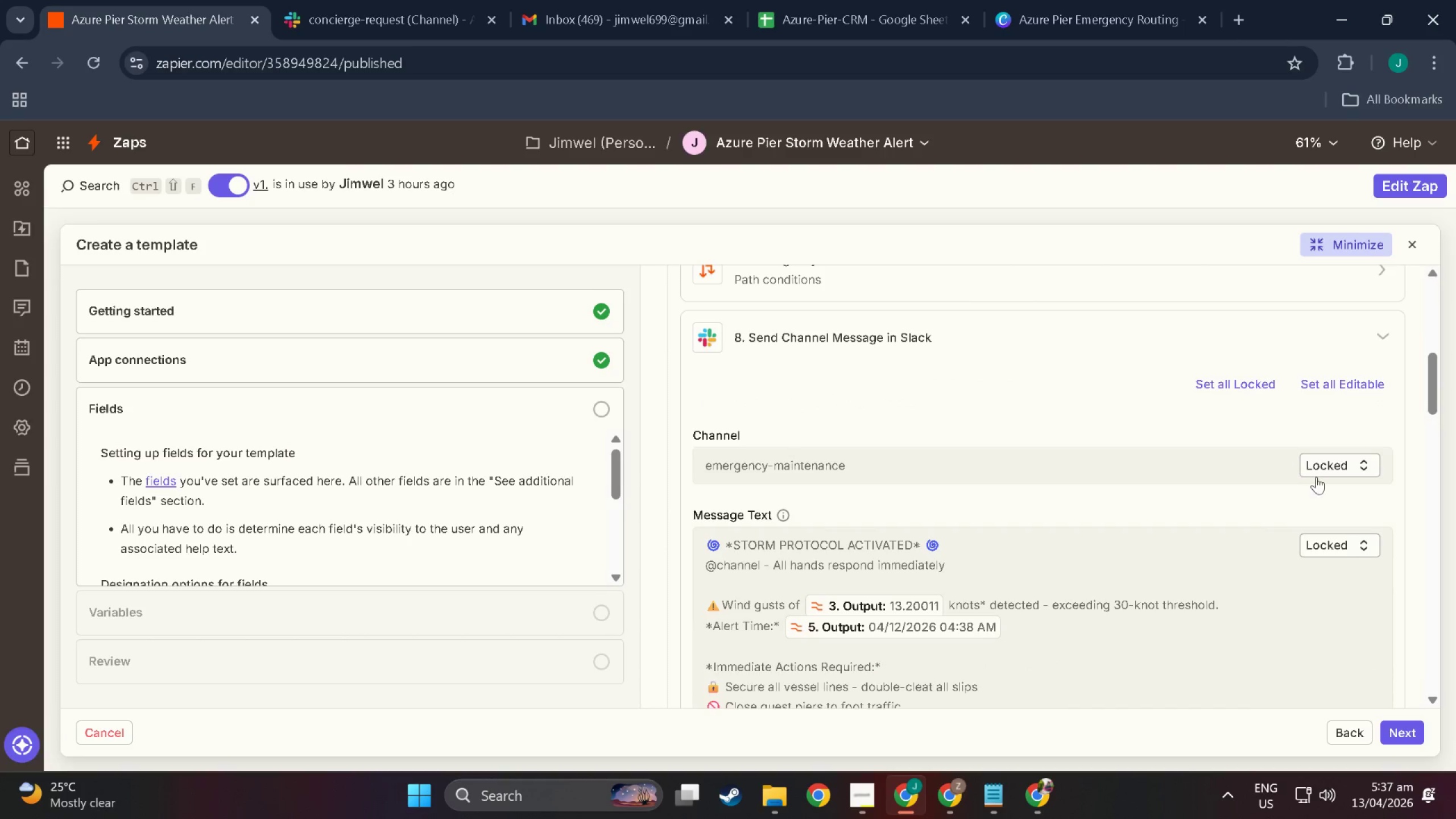 
left_click([1322, 477])
 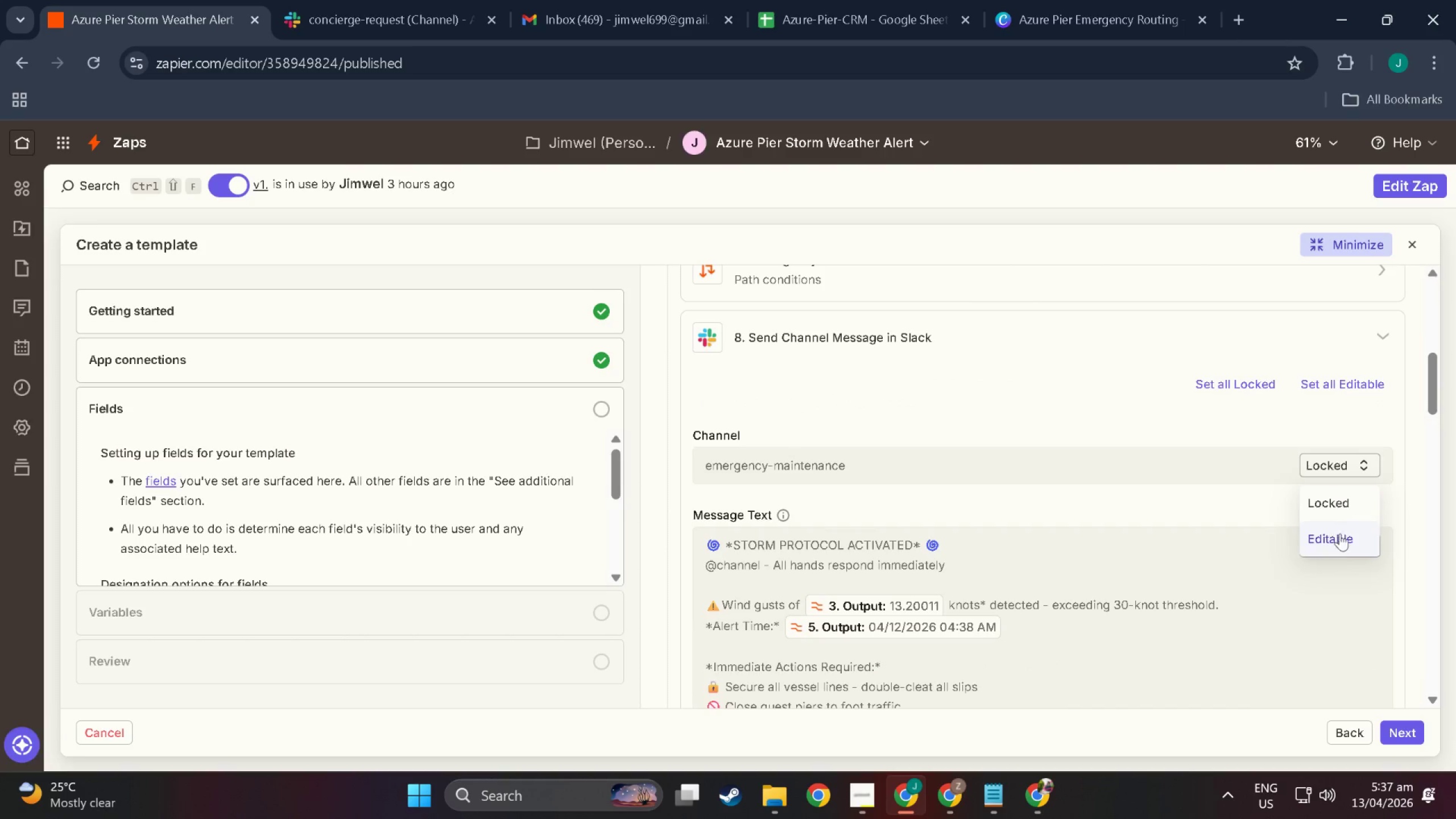 
left_click([1342, 542])
 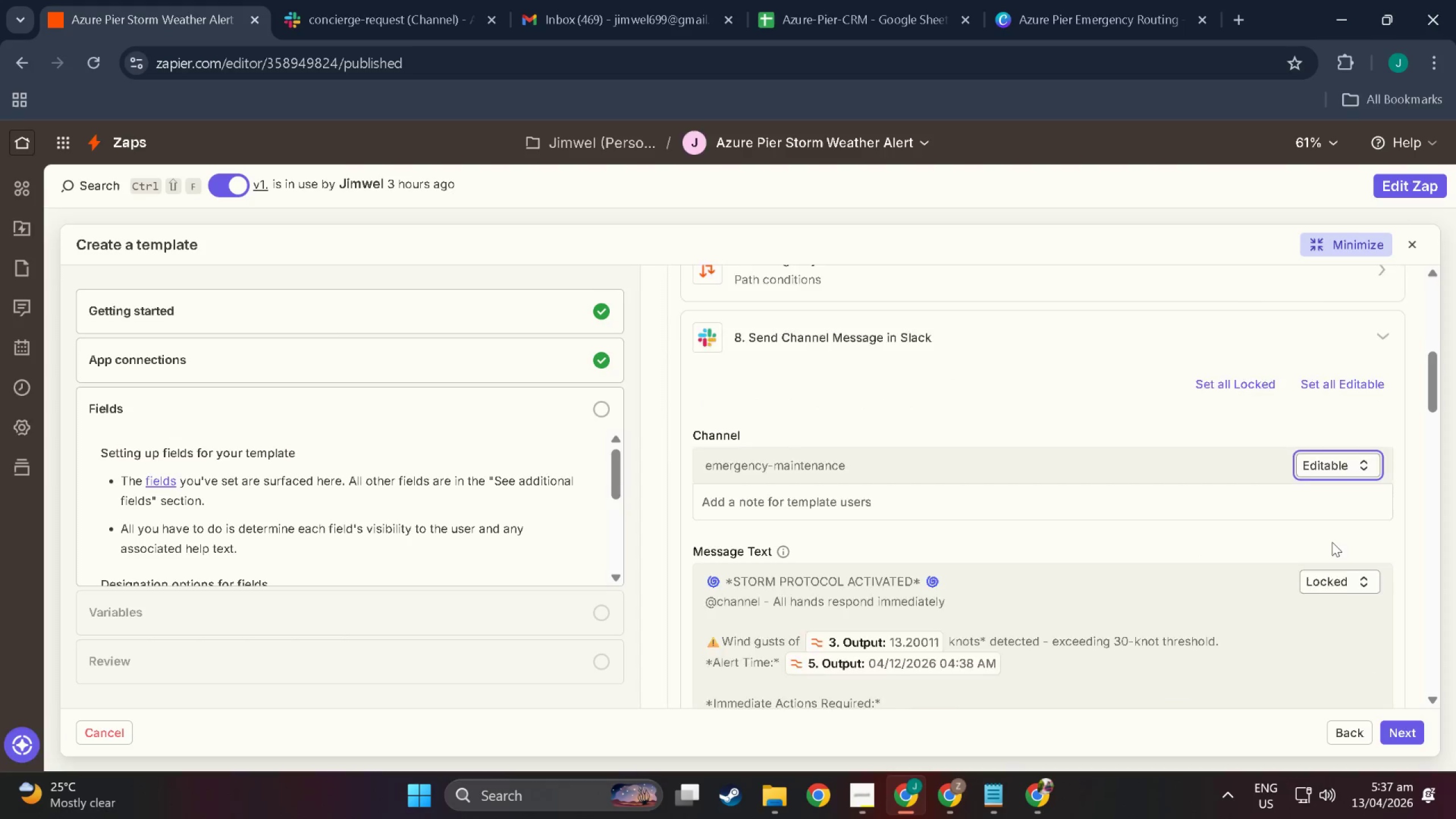 
scroll: coordinate [1330, 543], scroll_direction: down, amount: 3.0
 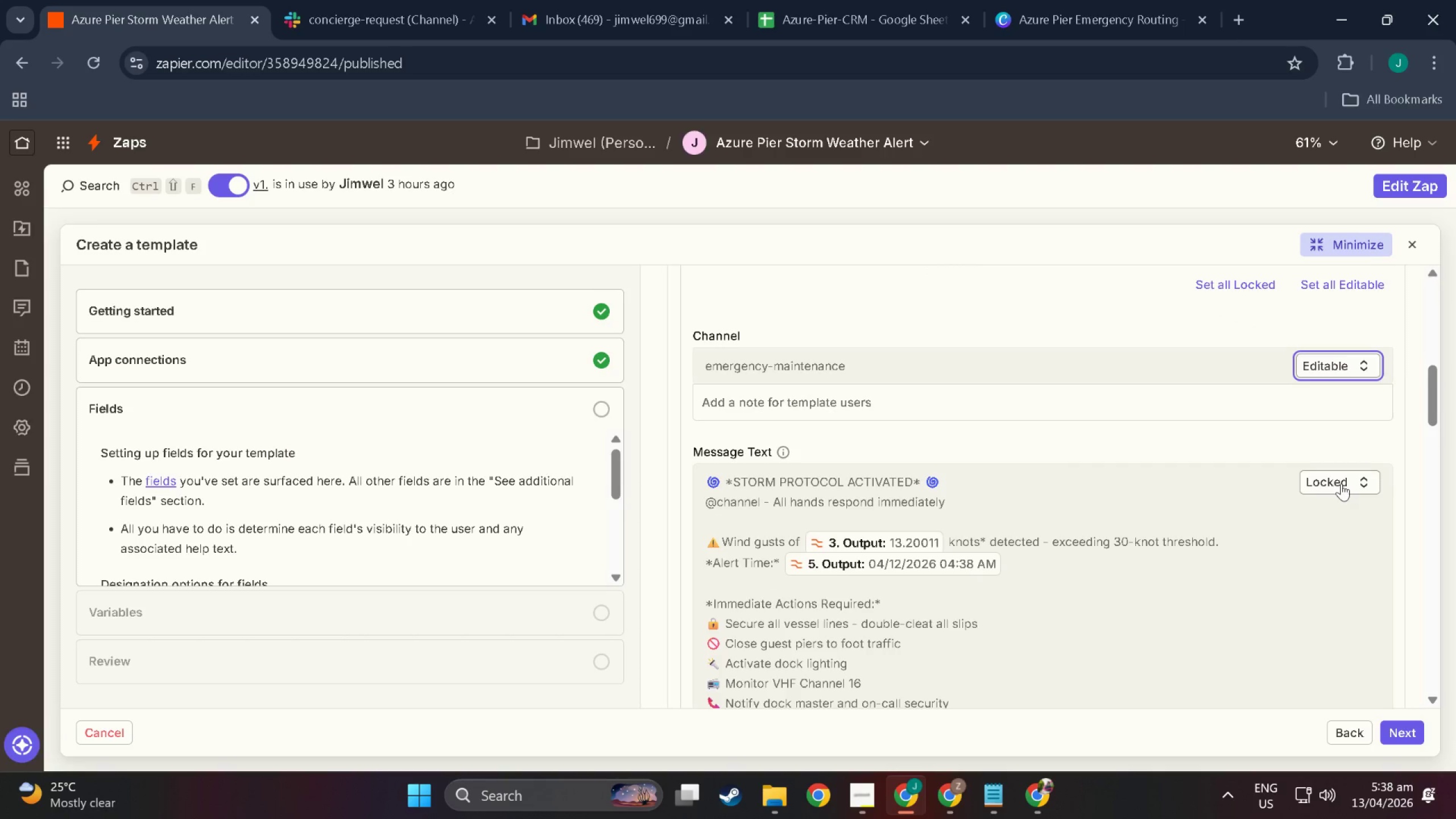 
wait(7.09)
 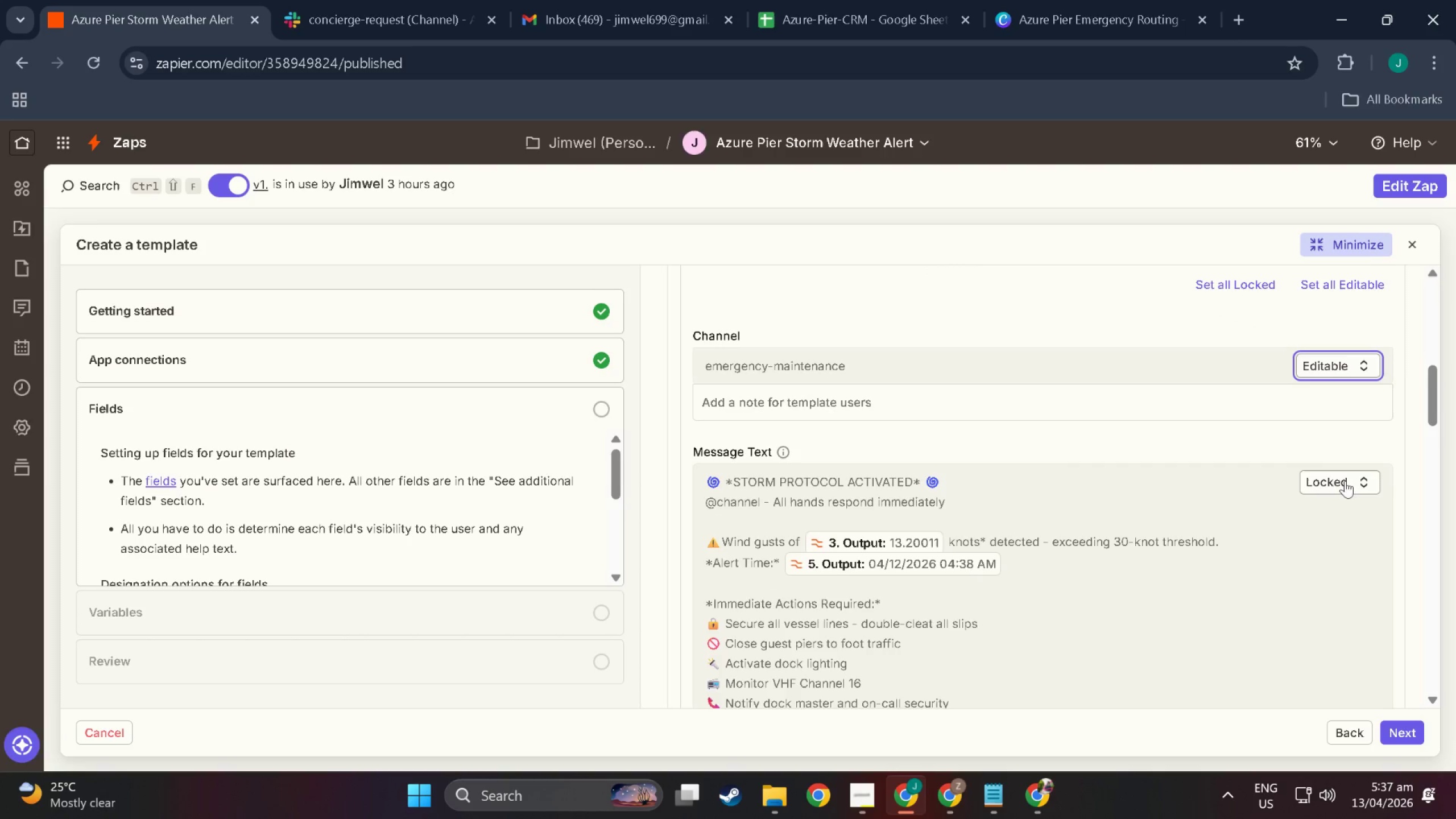 
scroll: coordinate [1185, 460], scroll_direction: down, amount: 22.0
 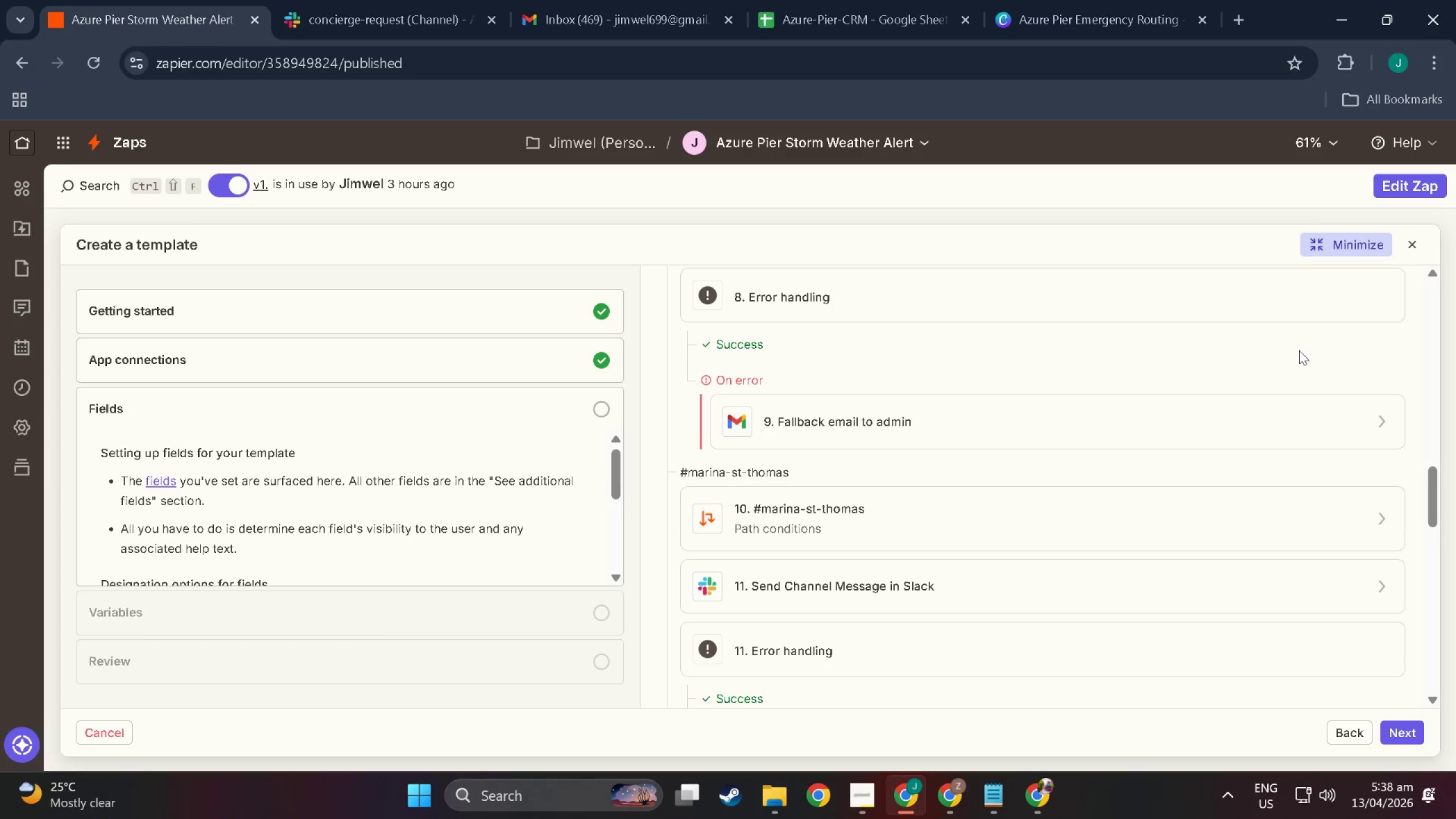 
left_click([1210, 429])
 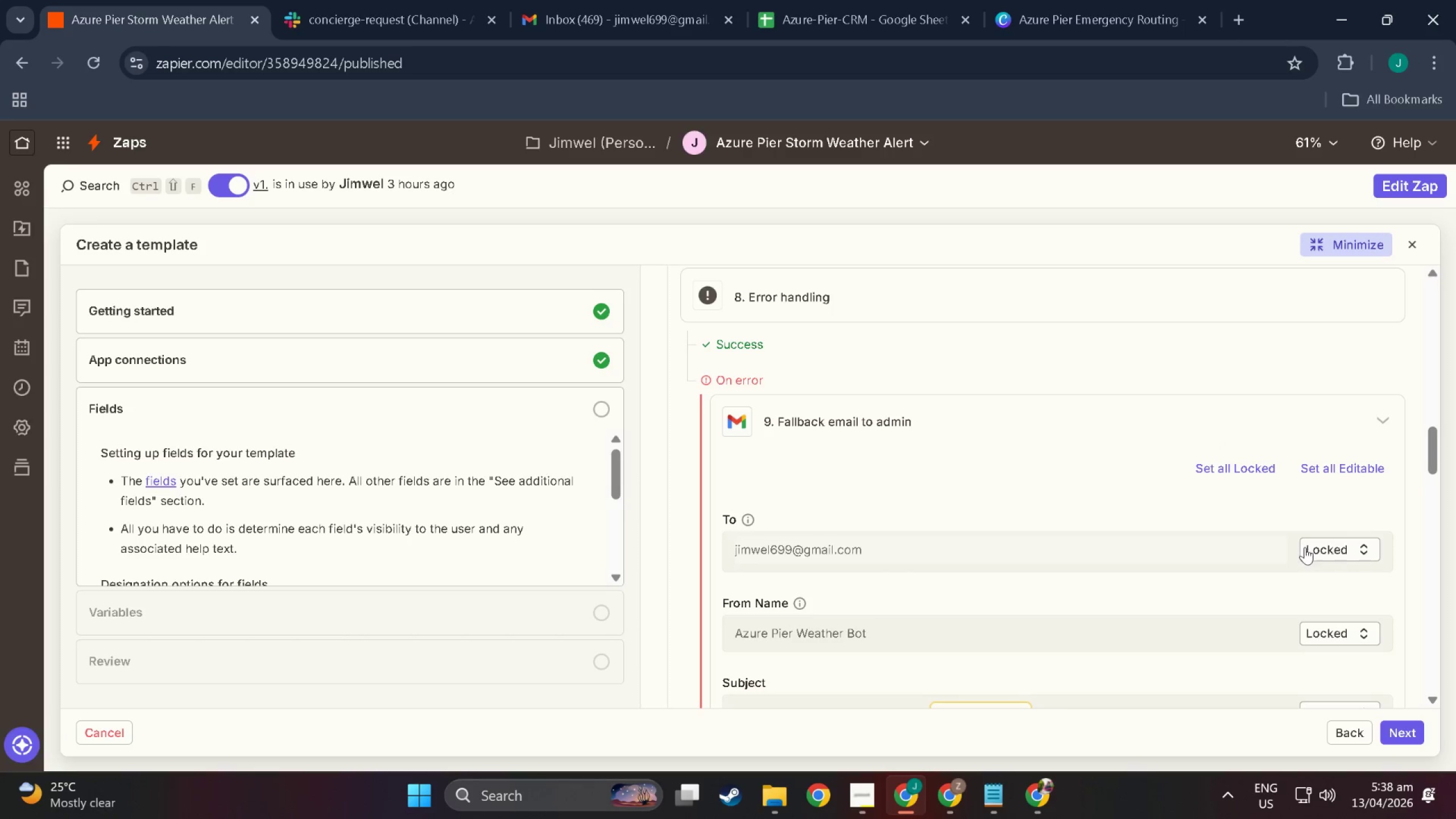 
left_click([1314, 549])
 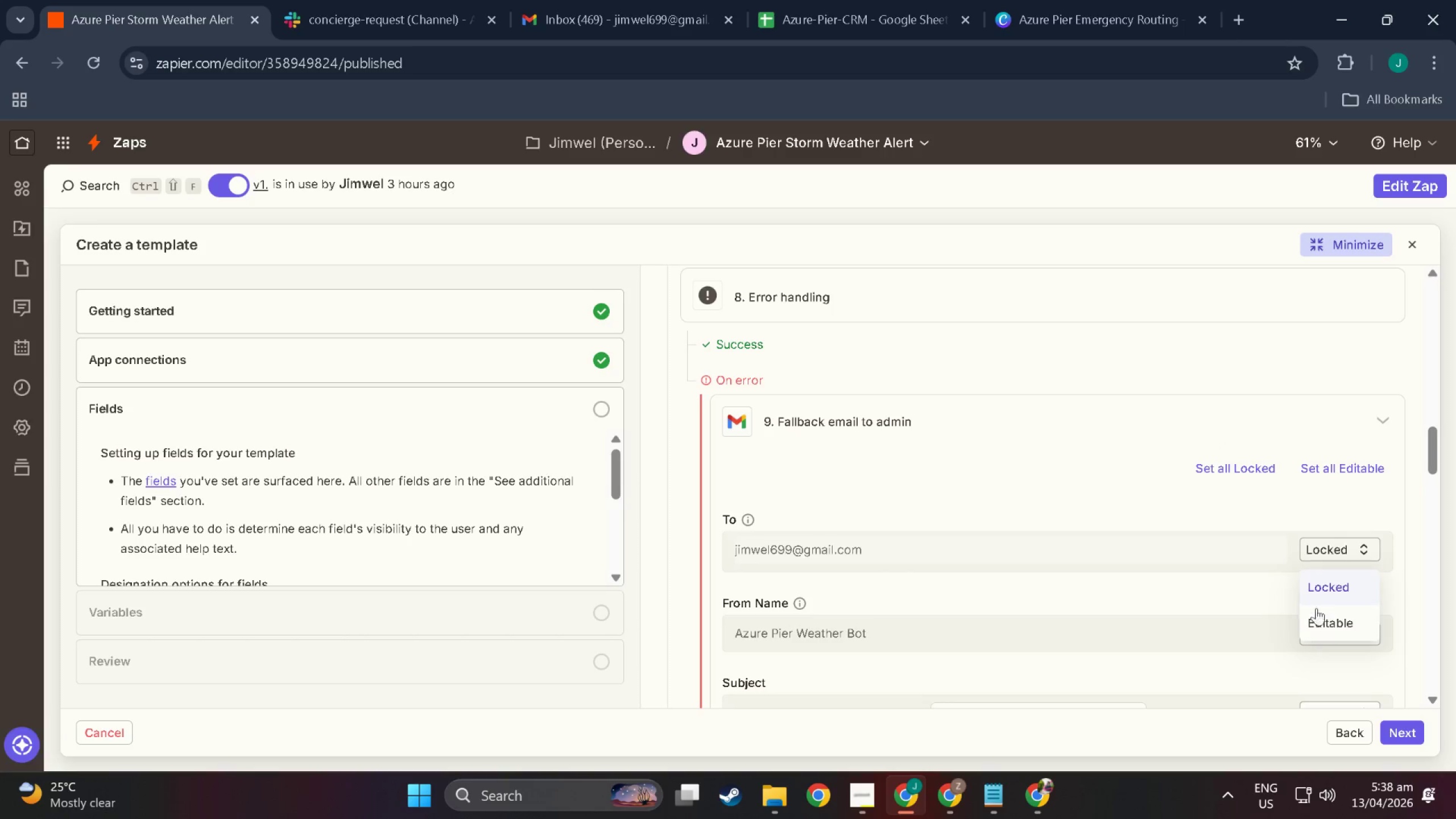 
left_click([1325, 626])
 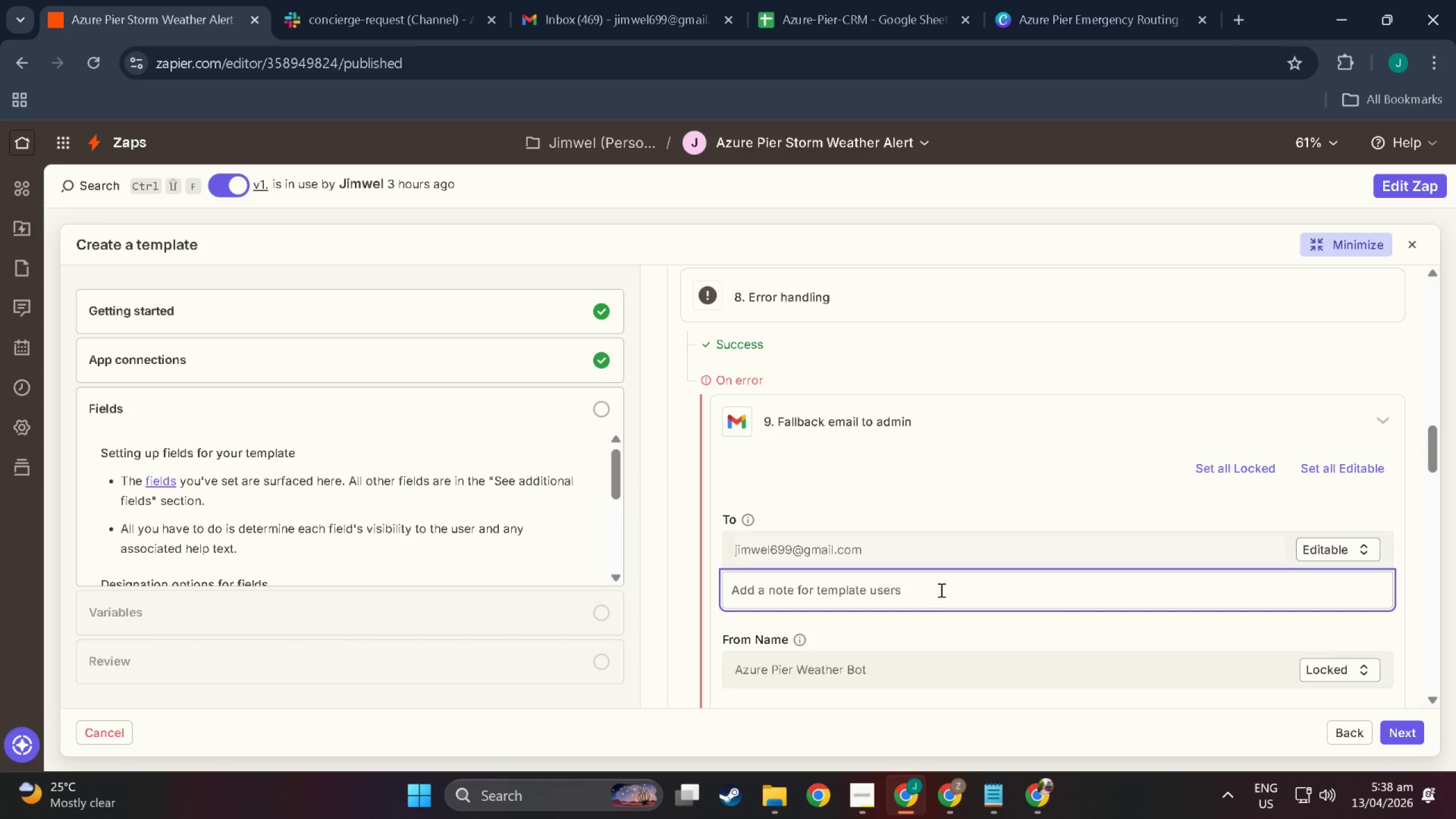 
type(input admin emaiil)
key(Backspace)
key(Backspace)
type(l)
 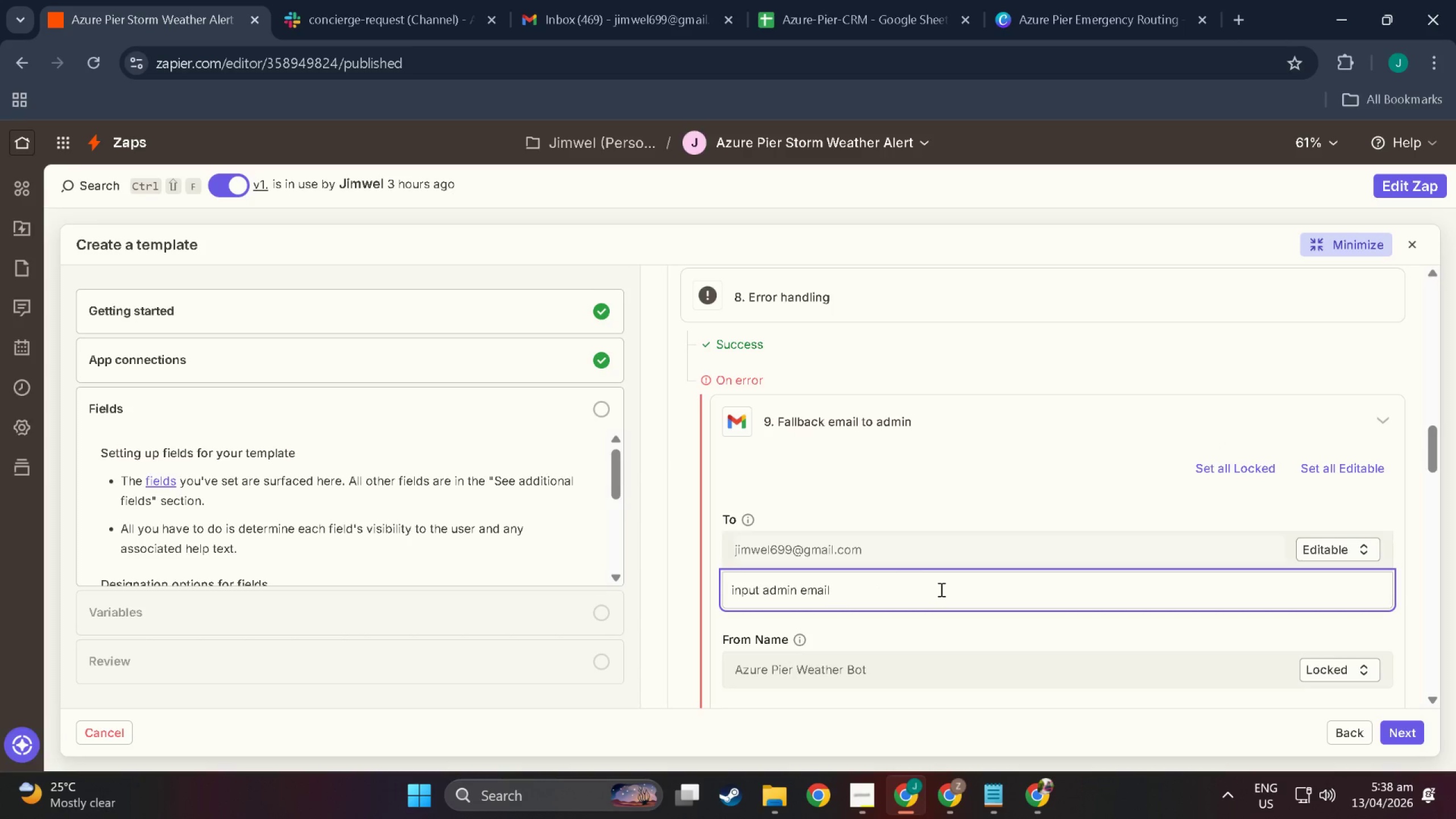 
left_click_drag(start_coordinate=[911, 584], to_coordinate=[560, 642])
 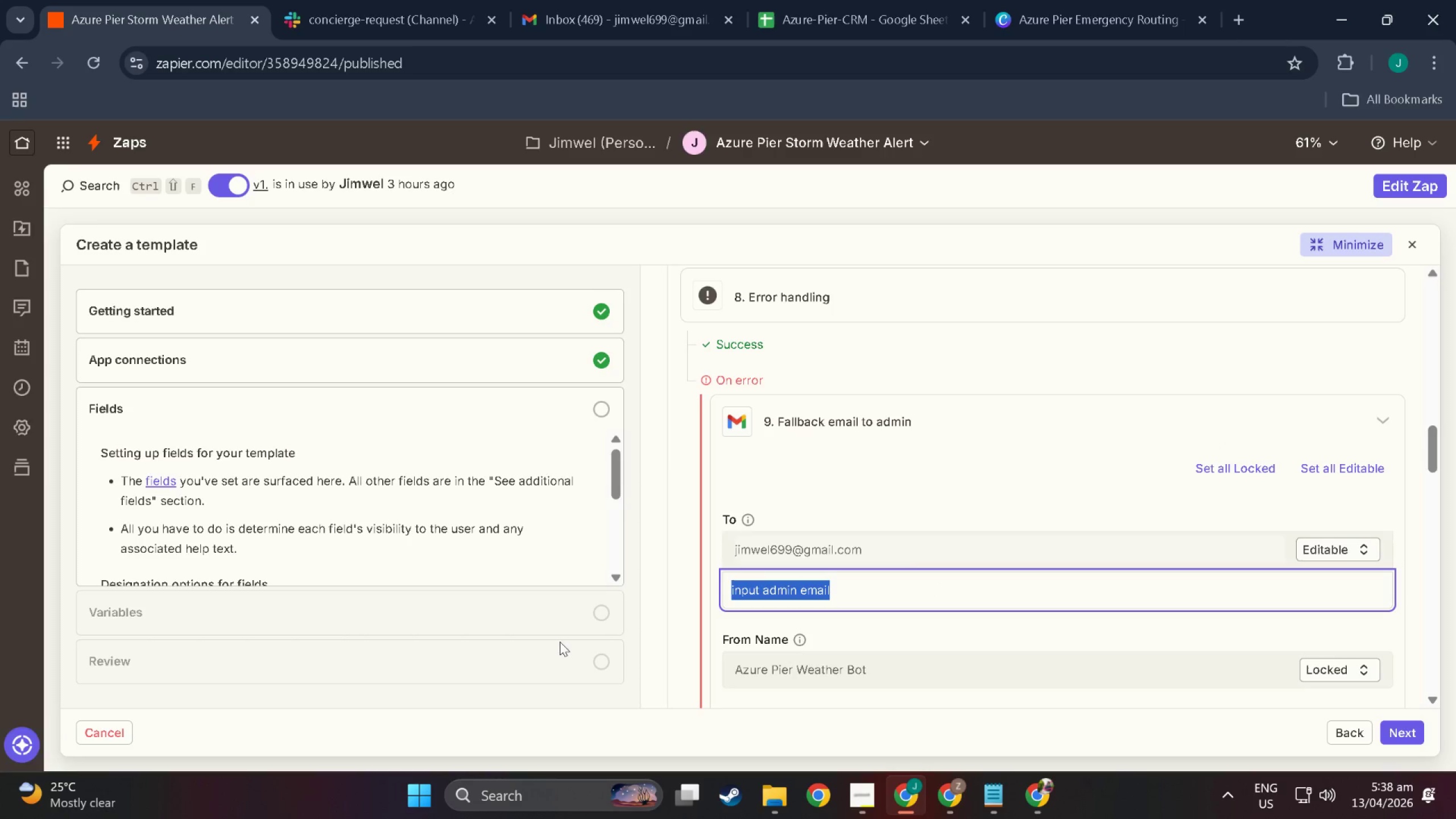 
key(Control+C)
 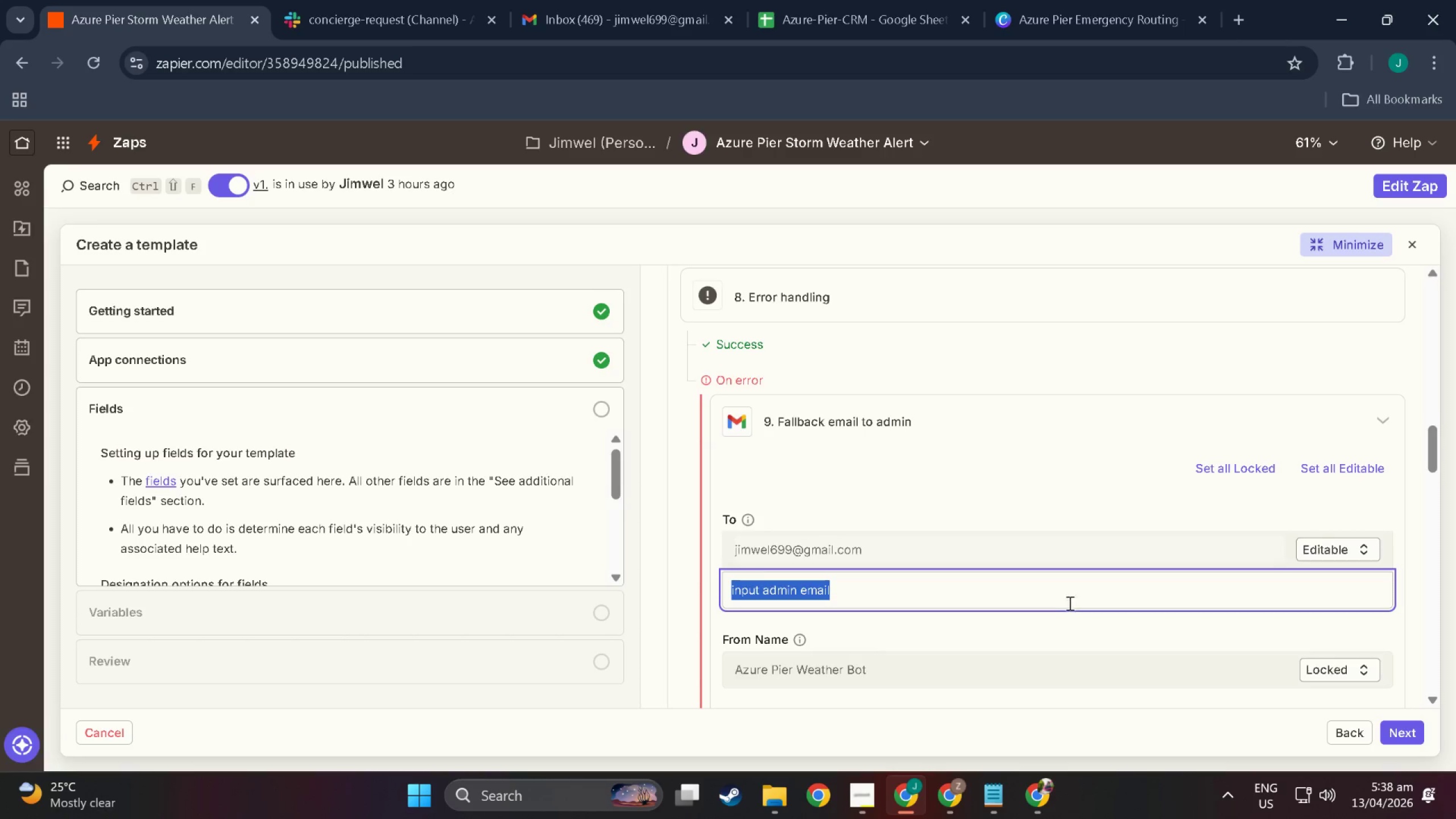 
scroll: coordinate [1019, 512], scroll_direction: down, amount: 15.0
 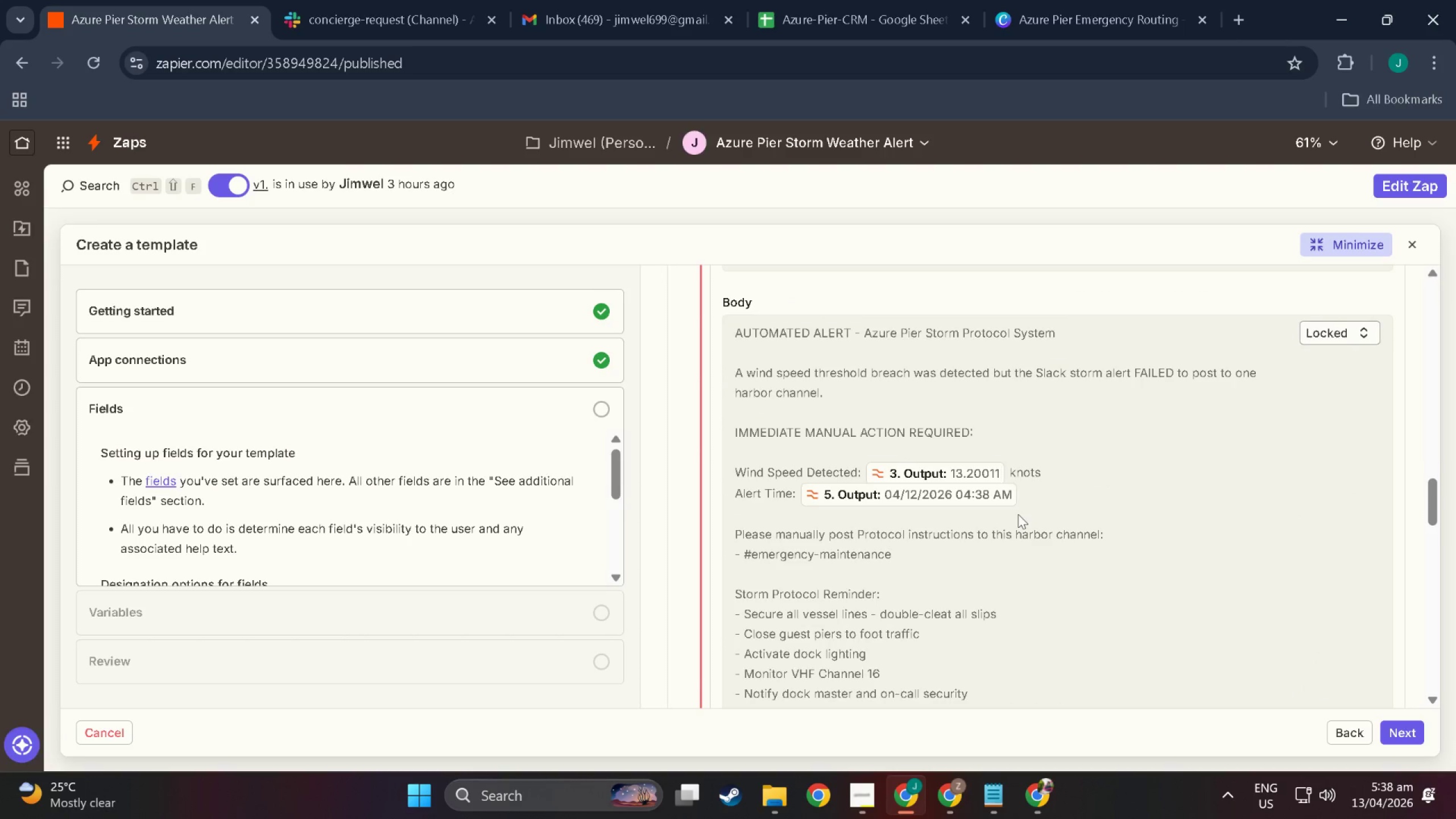 
scroll: coordinate [1018, 514], scroll_direction: up, amount: 6.0
 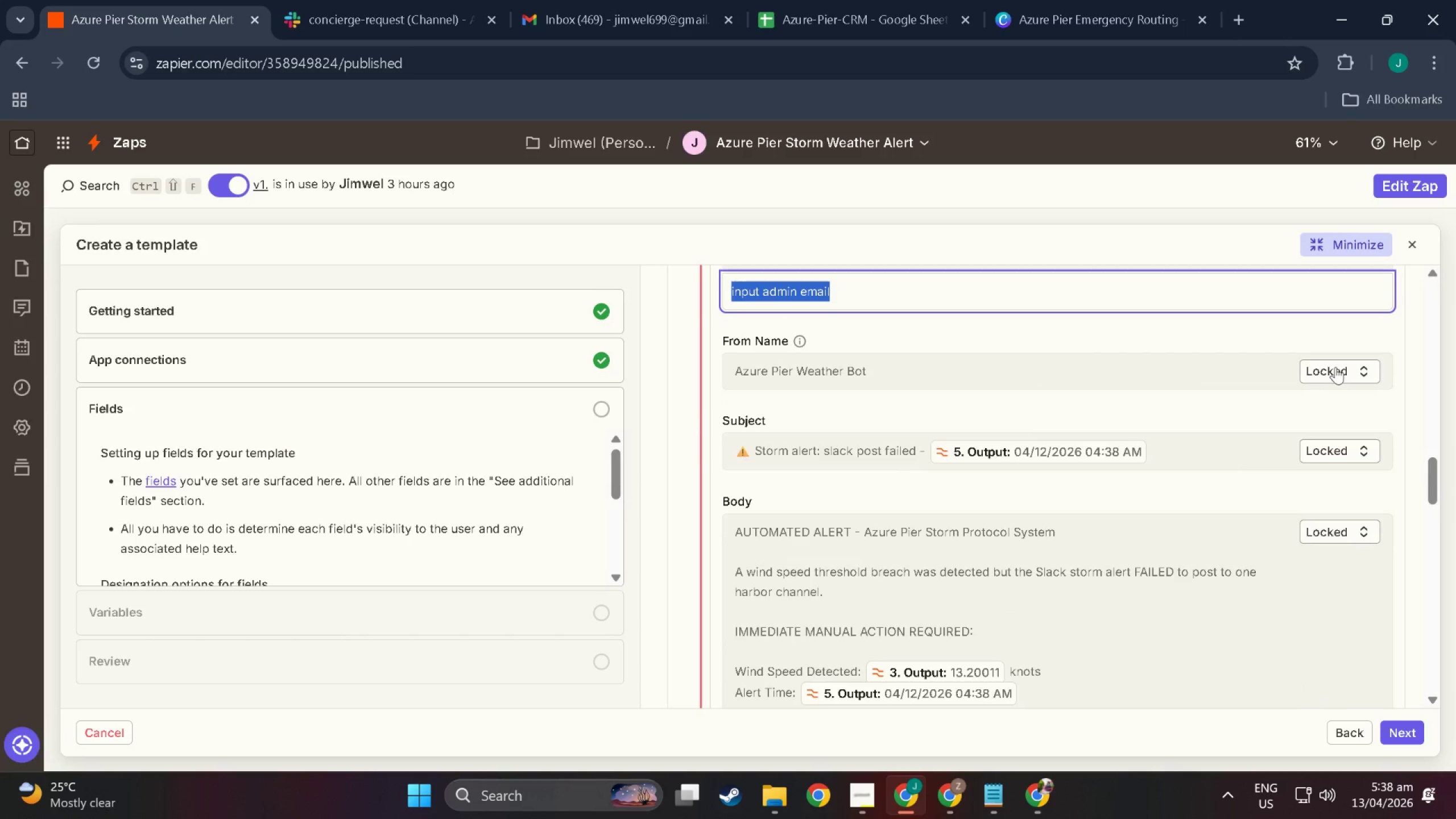 
scroll: coordinate [1218, 562], scroll_direction: down, amount: 6.0
 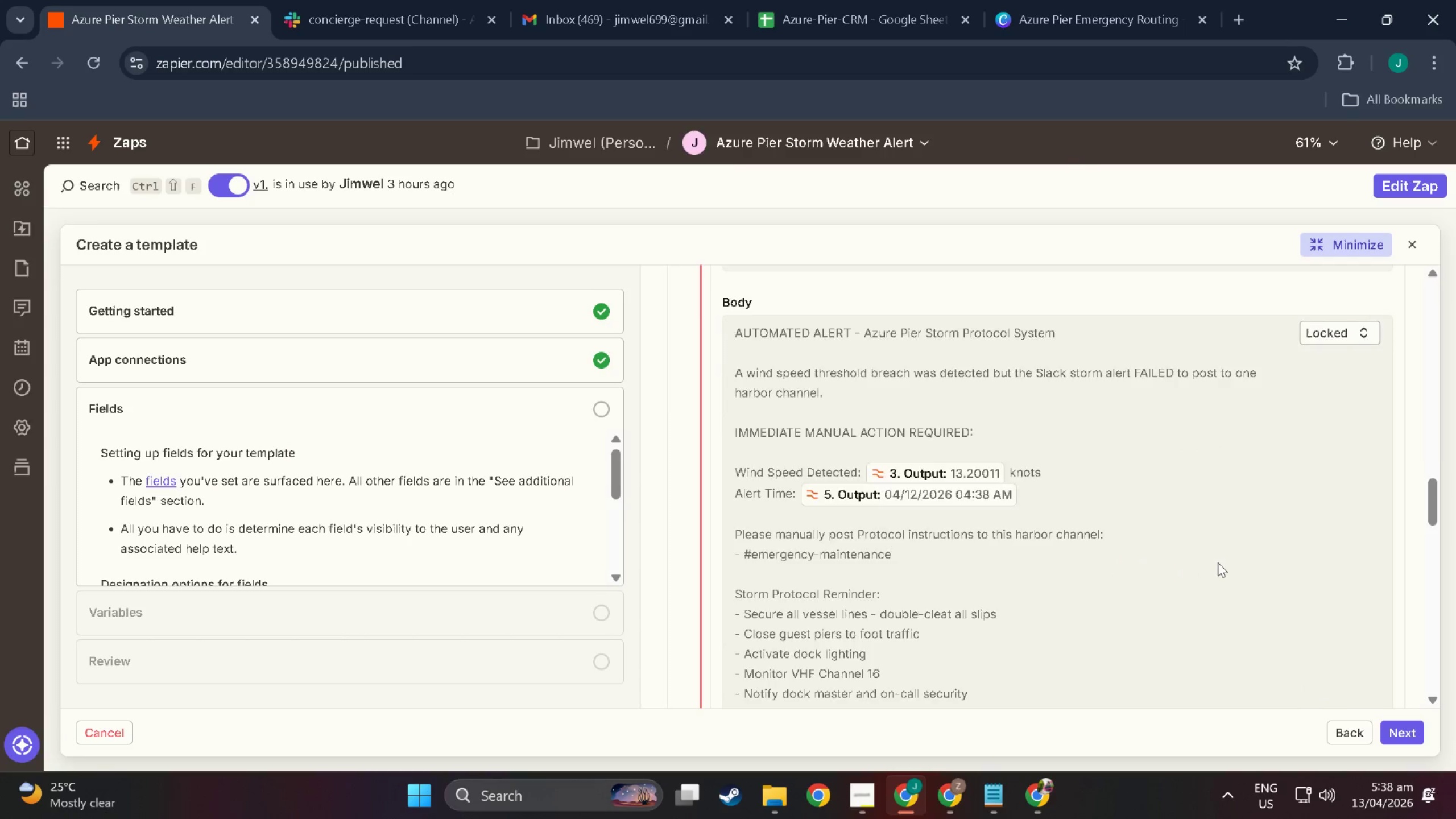 
scroll: coordinate [1218, 562], scroll_direction: up, amount: 3.0
 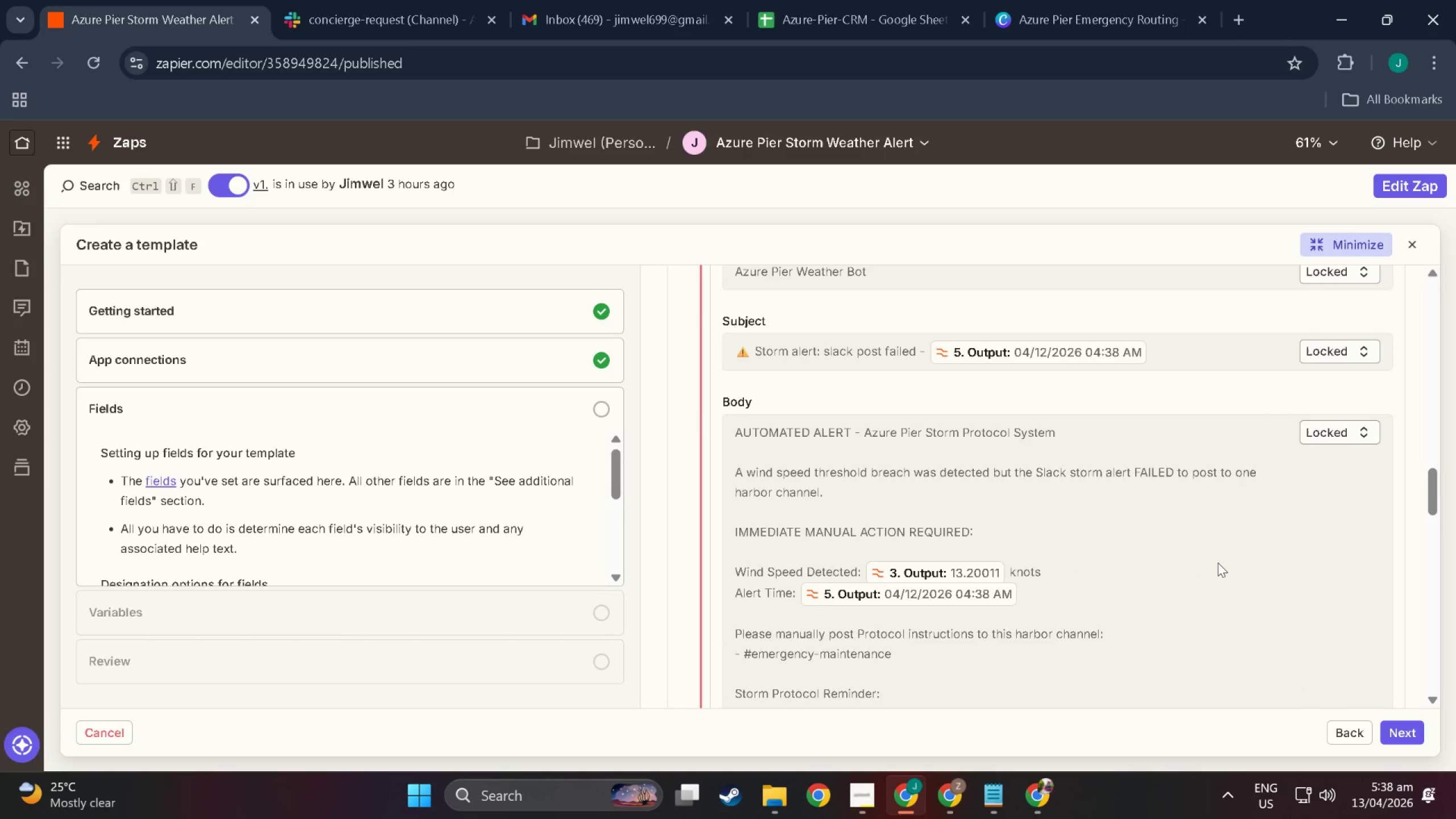 
scroll: coordinate [1218, 562], scroll_direction: down, amount: 15.0
 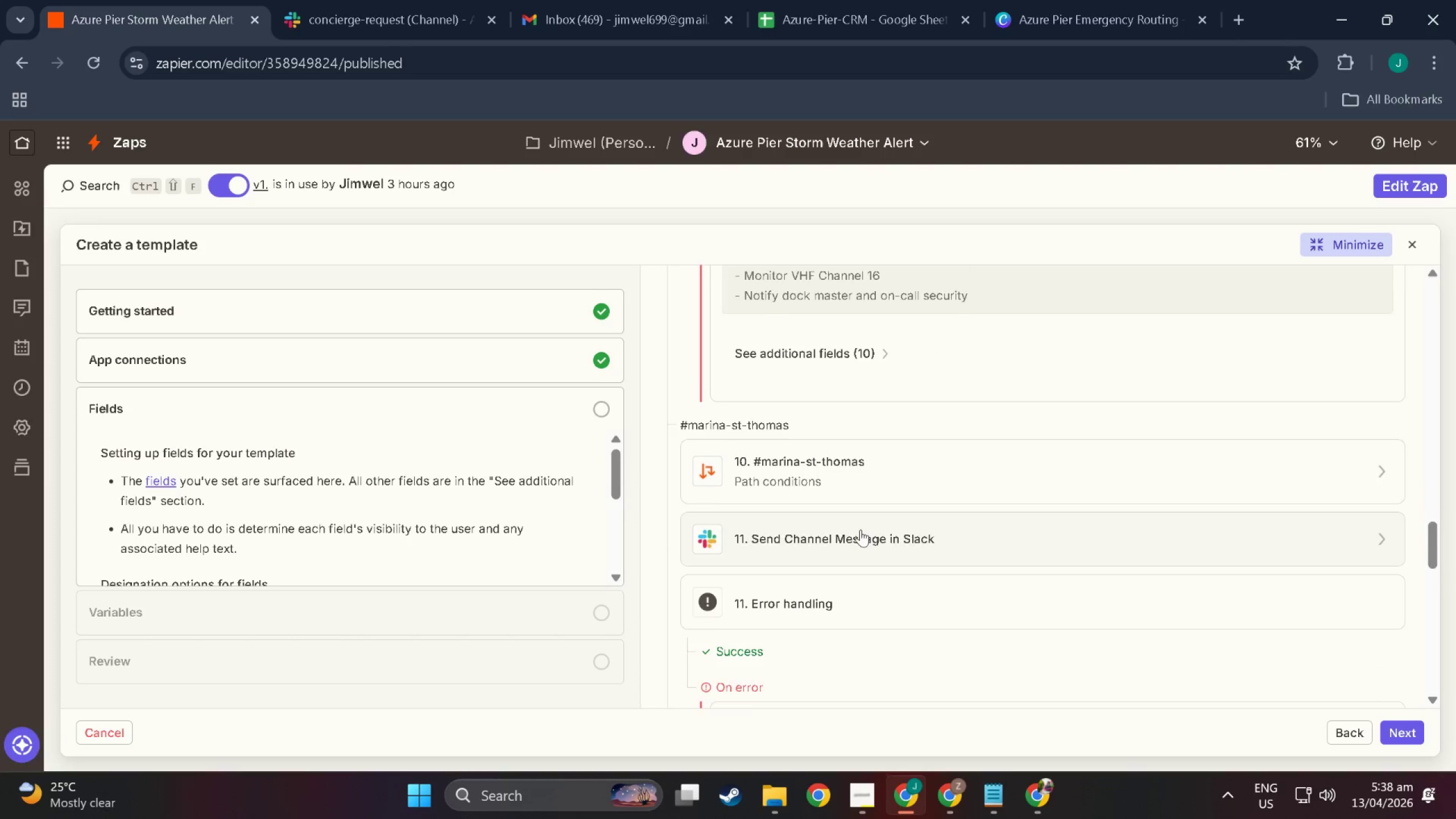 
left_click([839, 400])
 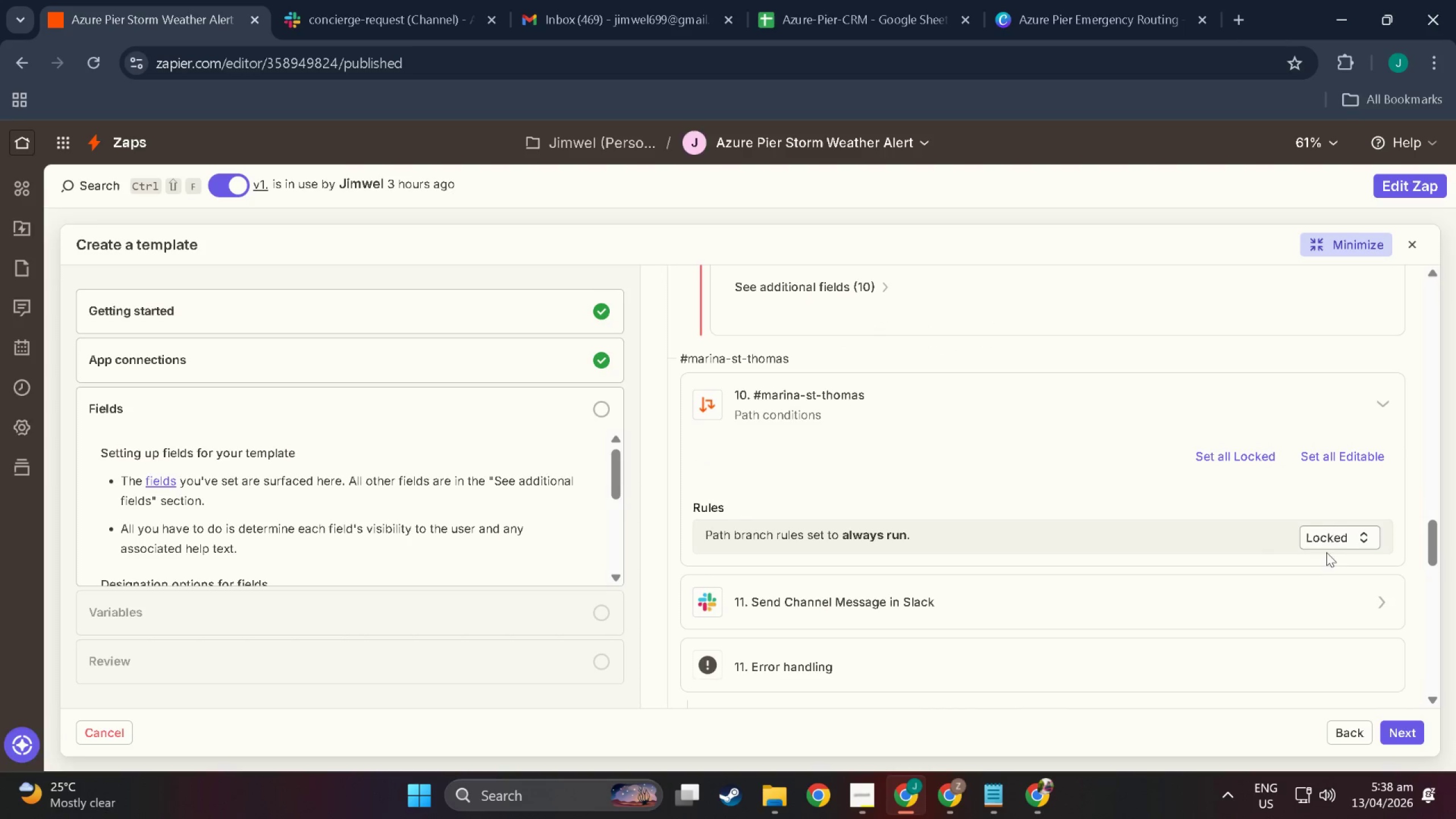 
scroll: coordinate [861, 530], scroll_direction: down, amount: 2.0
 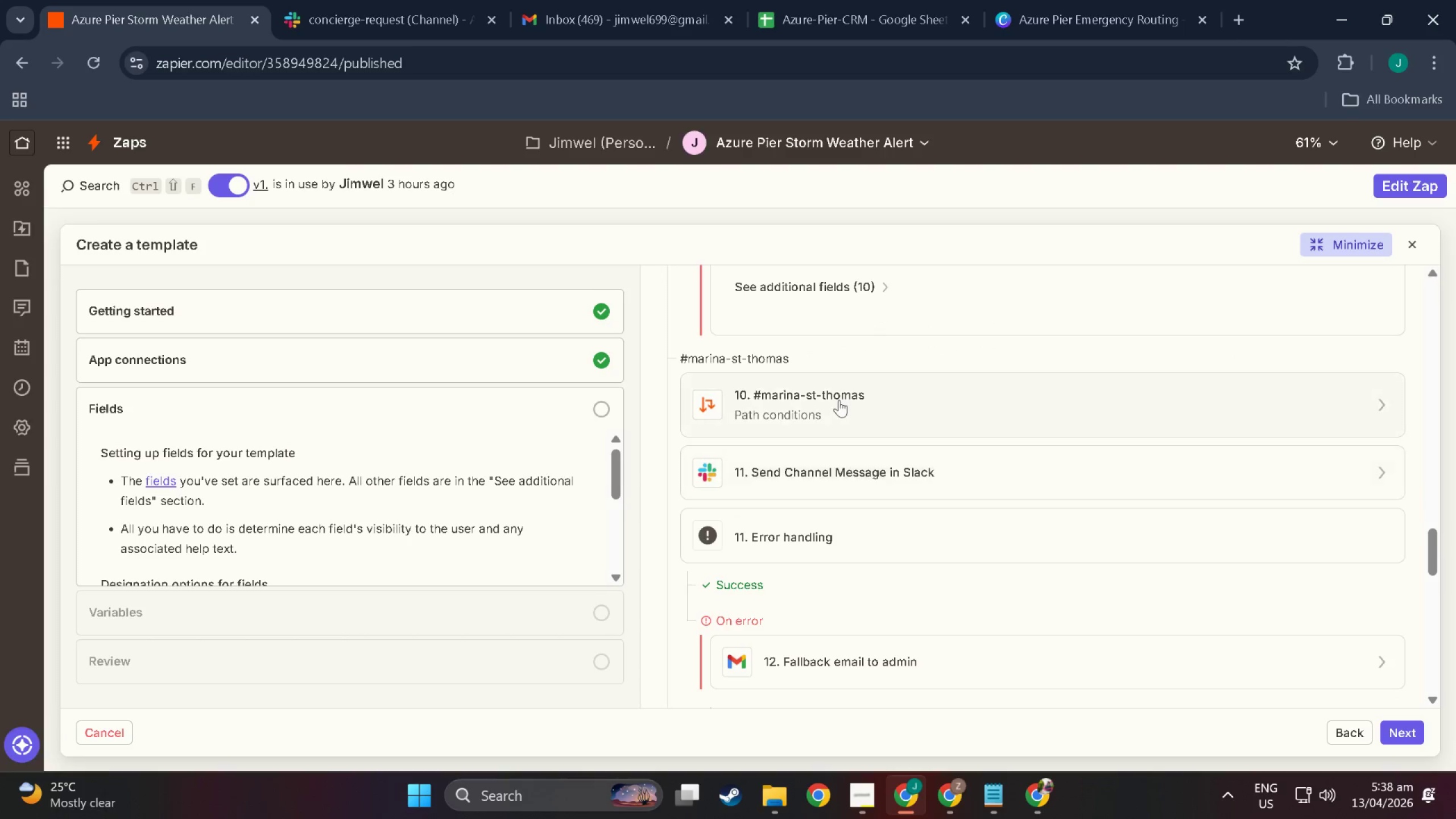 
left_click([1326, 537])
 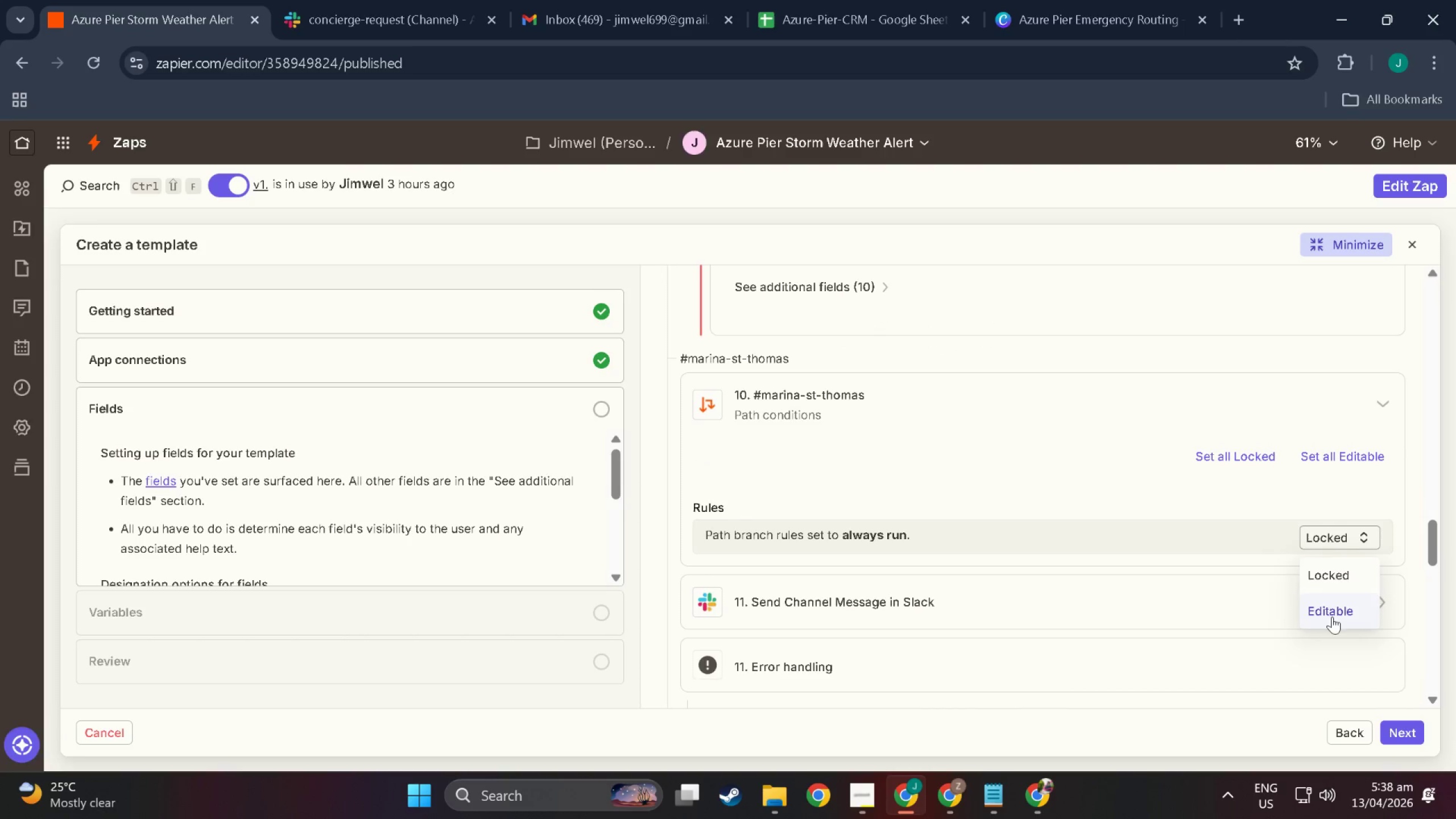 
left_click([1332, 617])
 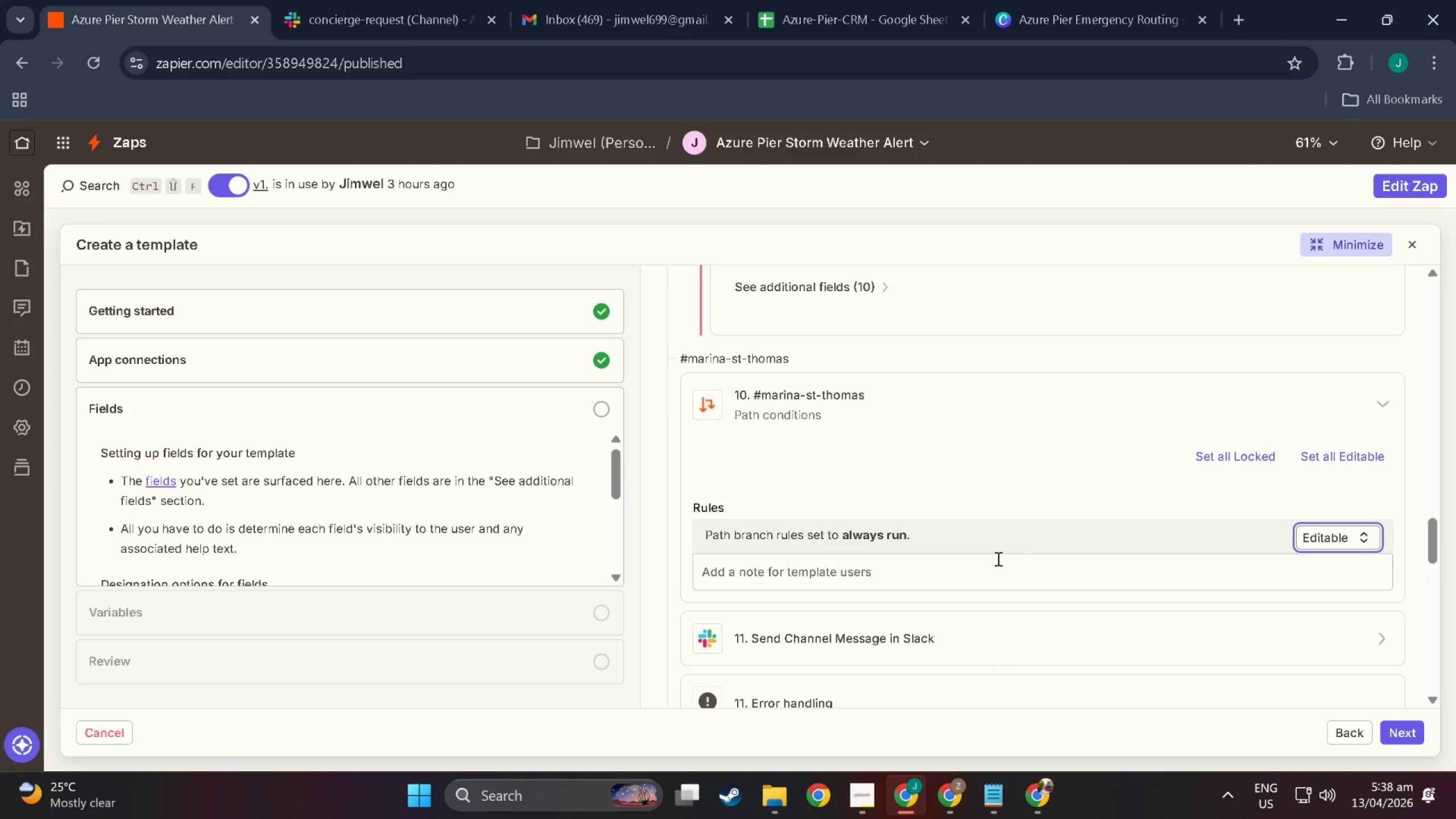 
scroll: coordinate [873, 470], scroll_direction: down, amount: 10.0
 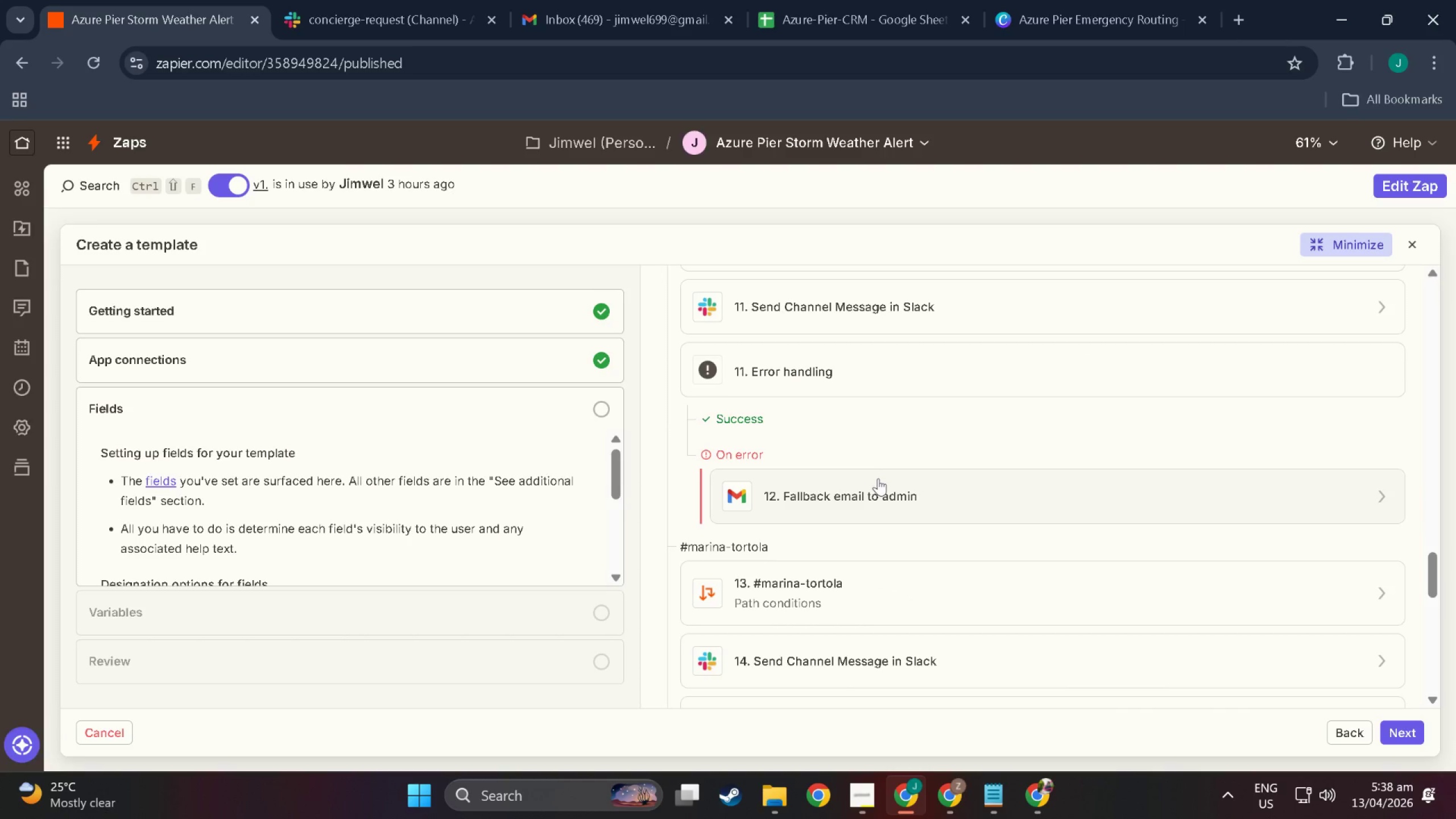 
left_click([880, 481])
 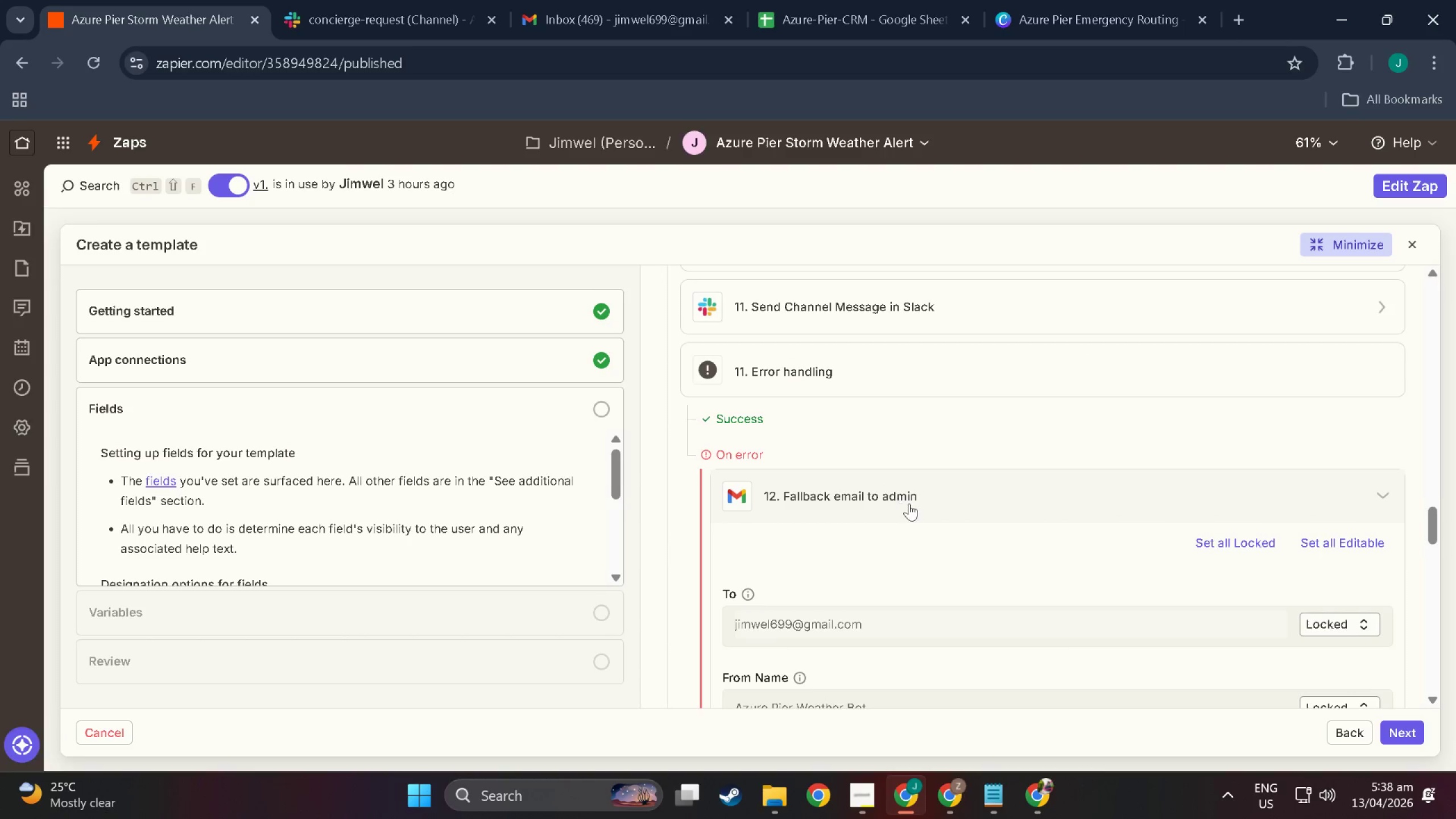 
scroll: coordinate [994, 539], scroll_direction: down, amount: 4.0
 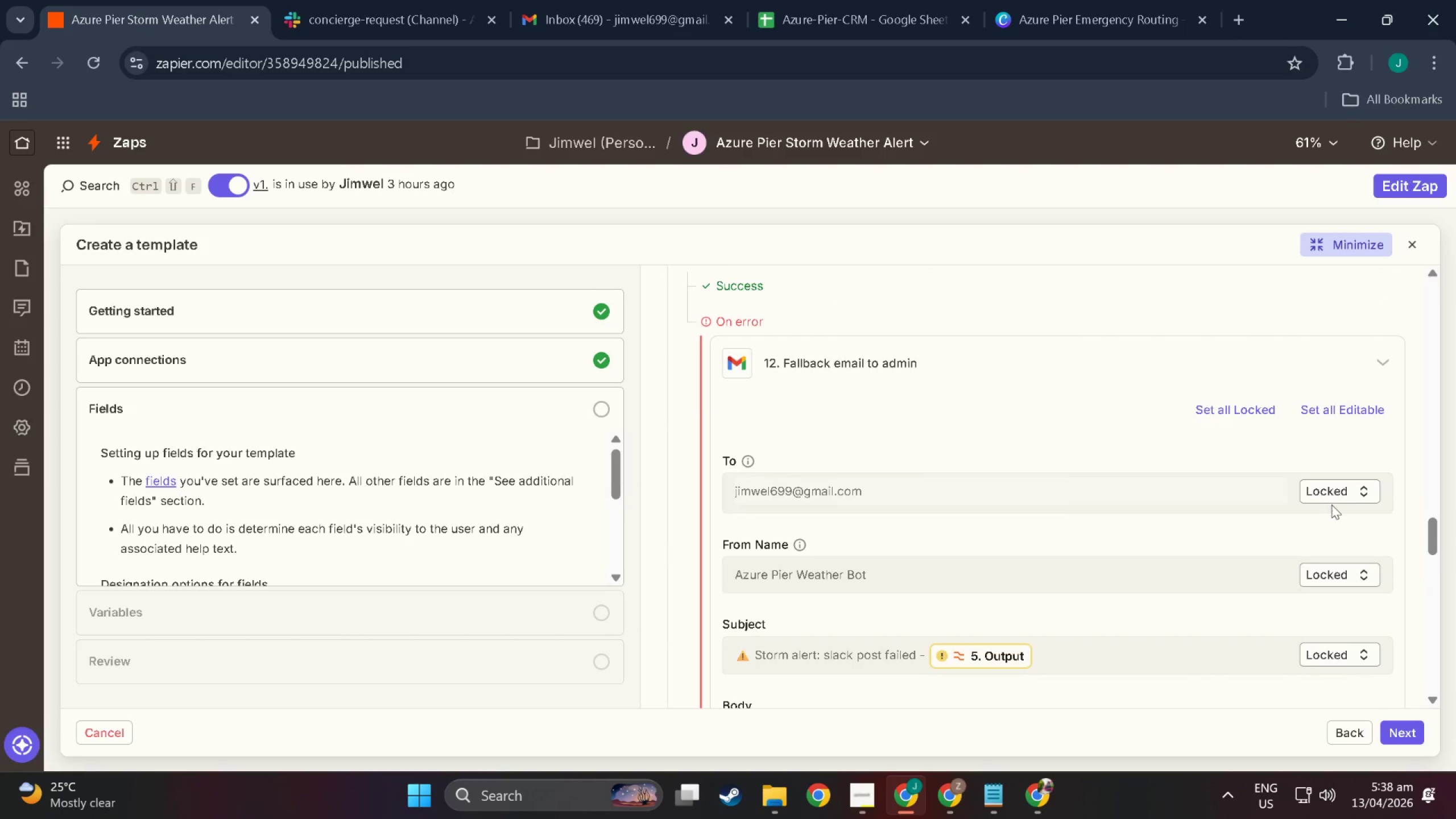 
left_click([1331, 504])
 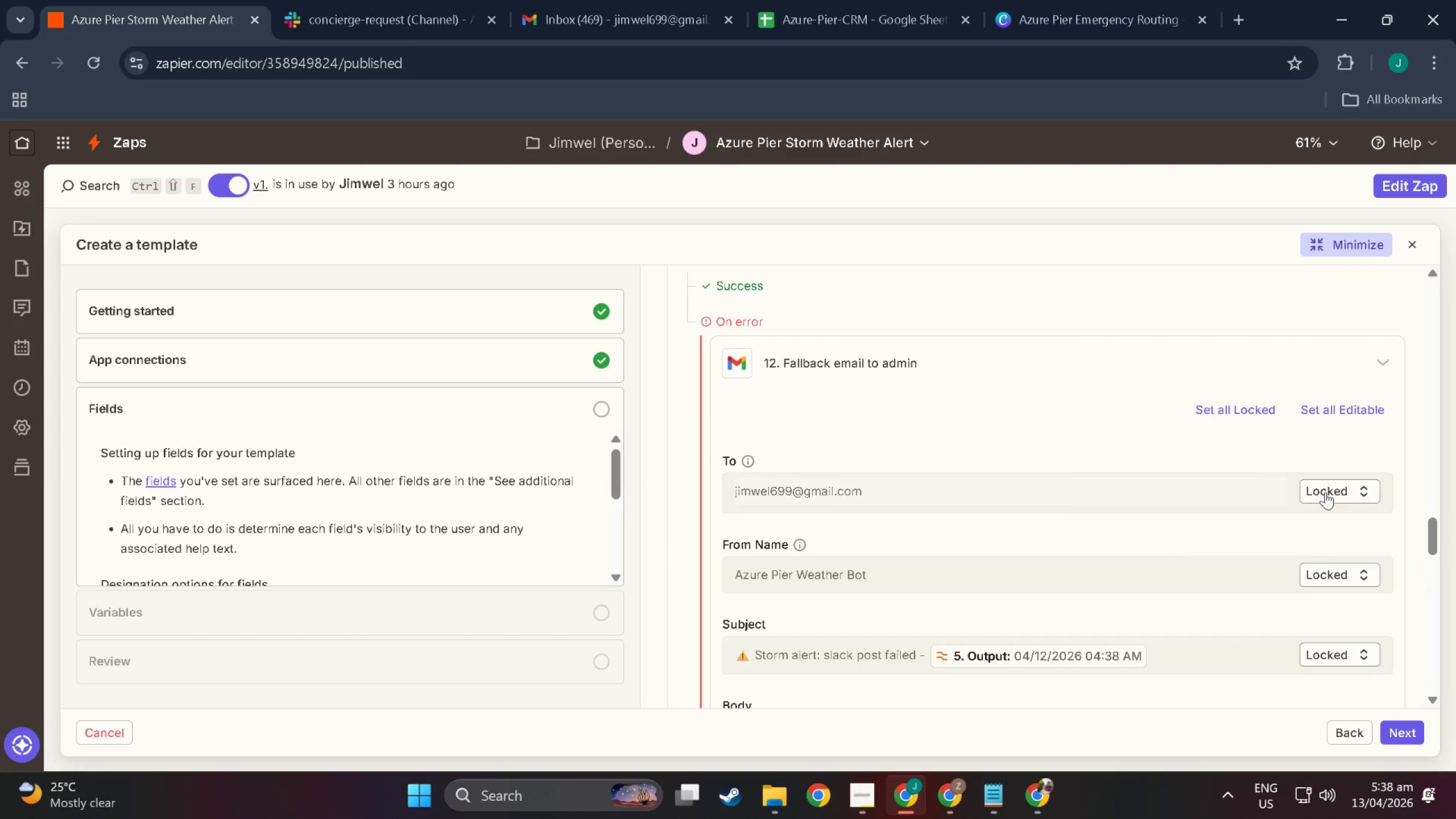 
left_click([1325, 492])
 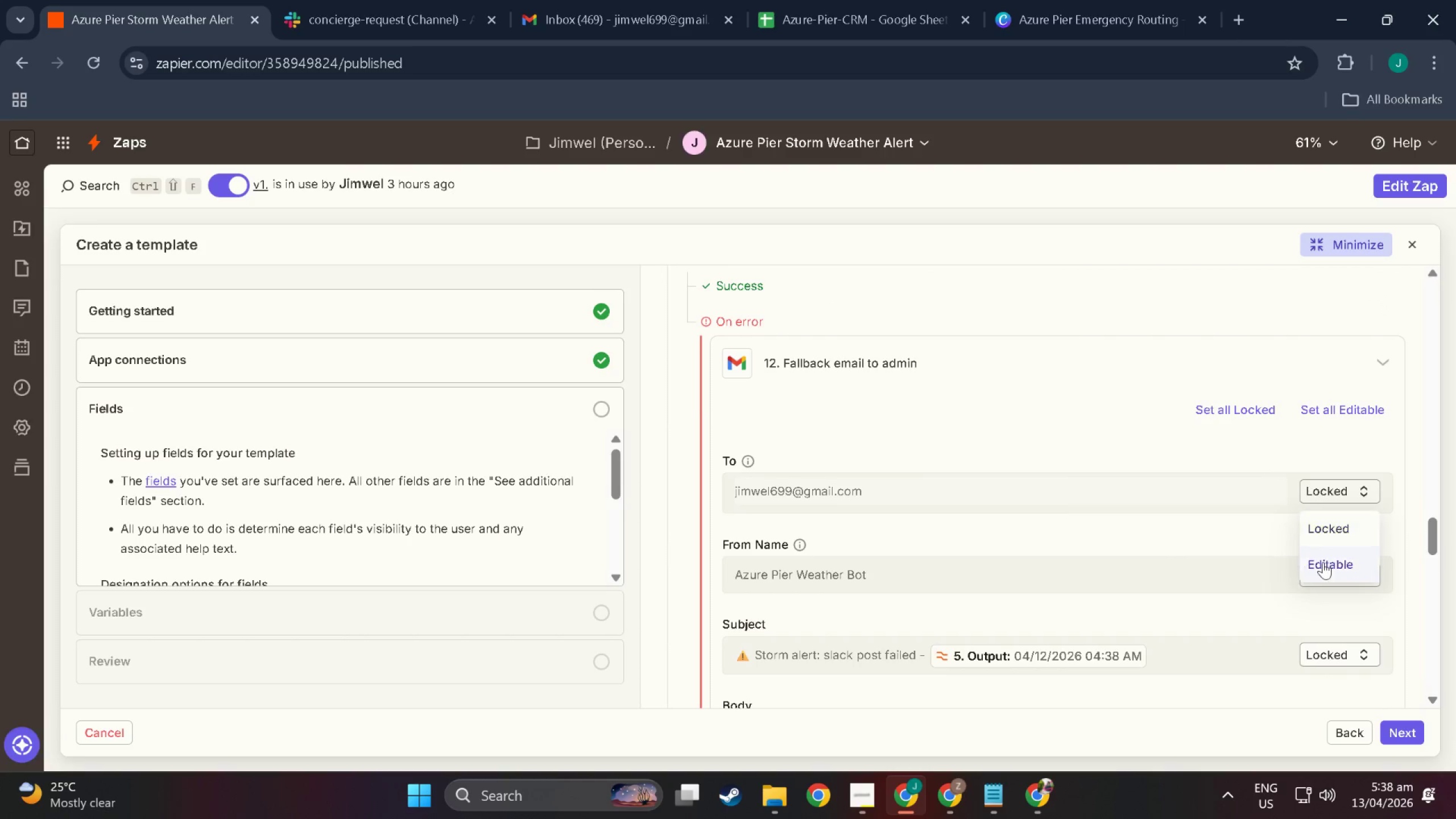 
left_click([1323, 561])
 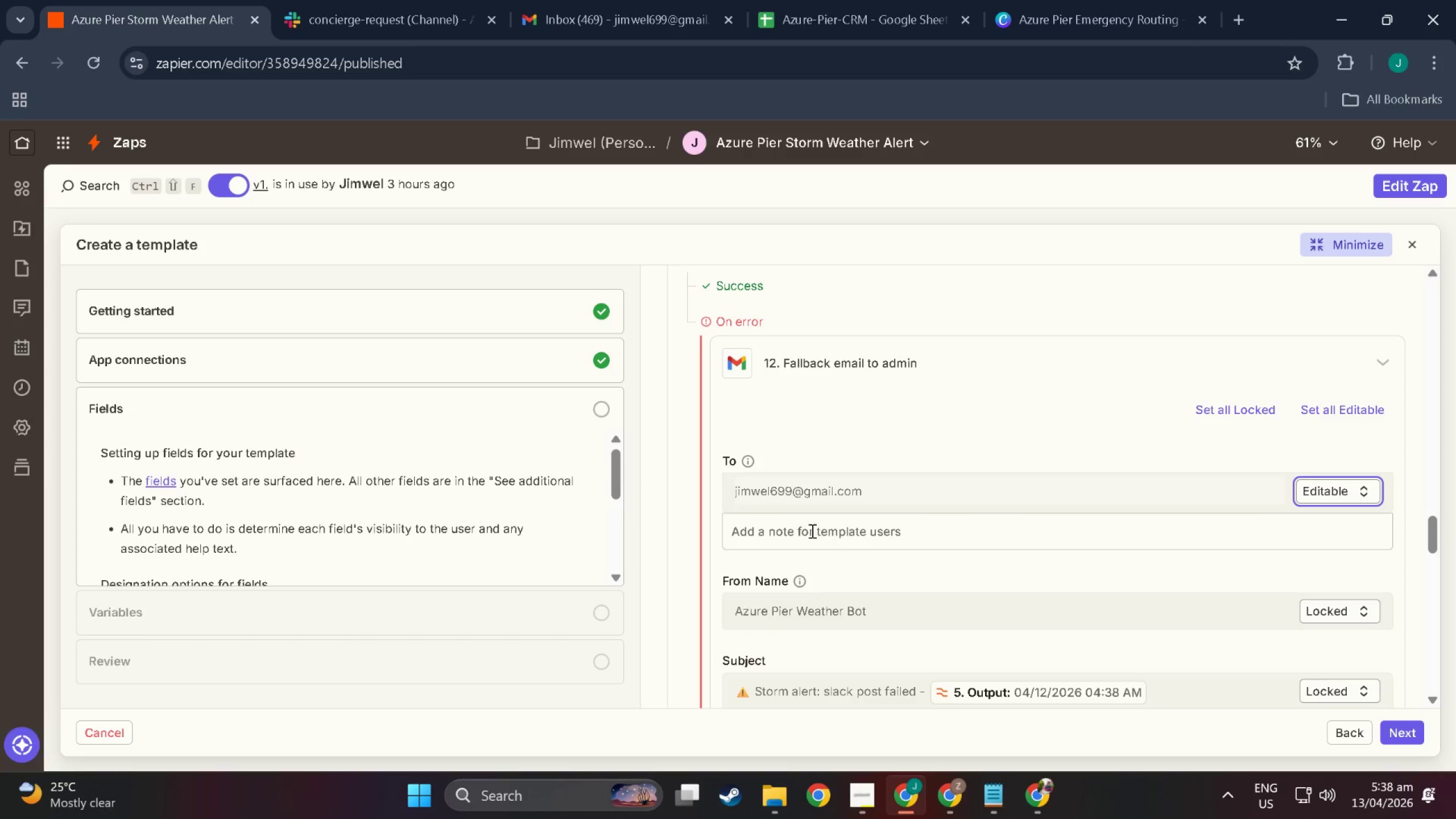 
left_click([820, 540])
 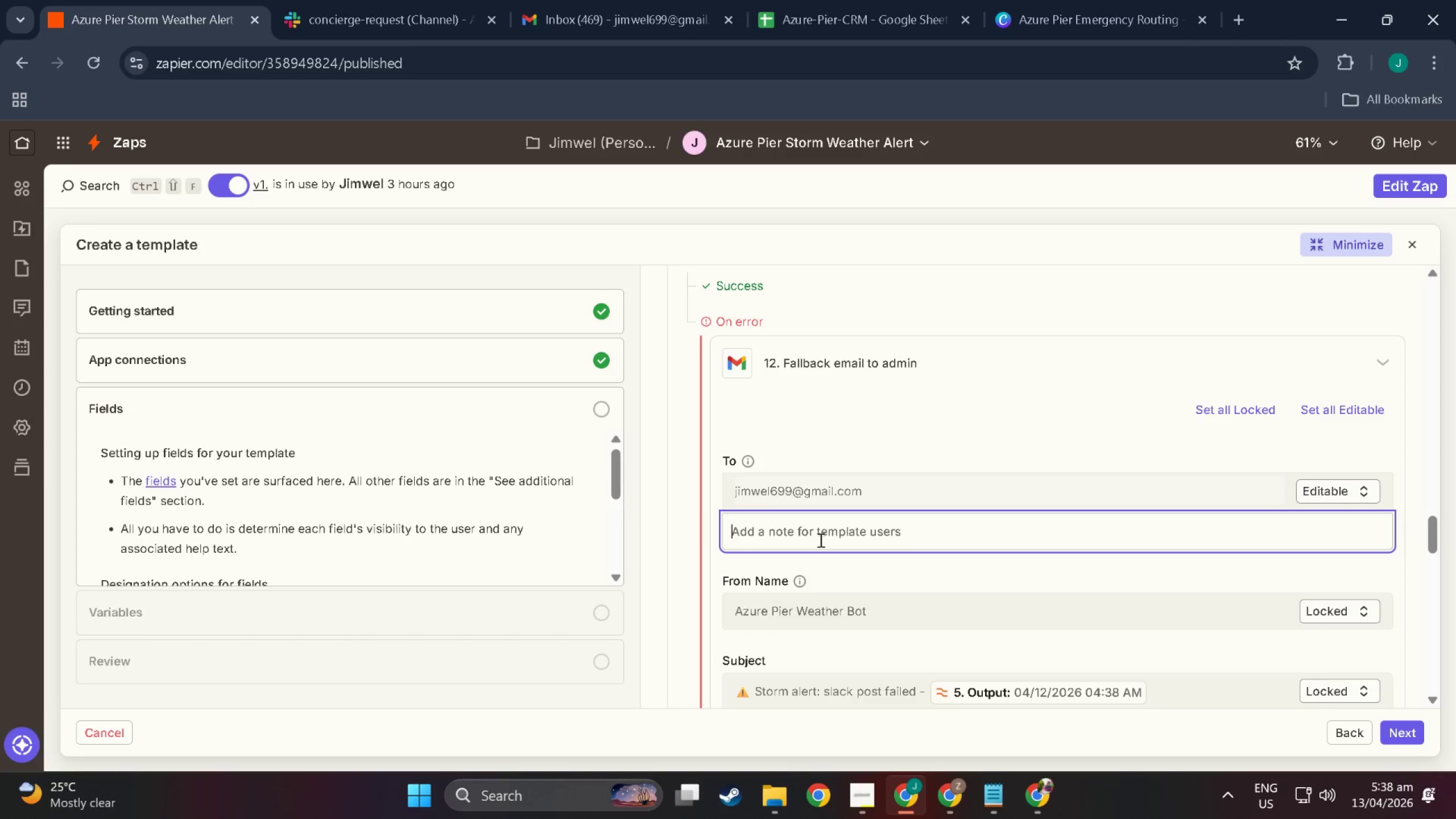 
key(Control+V)
 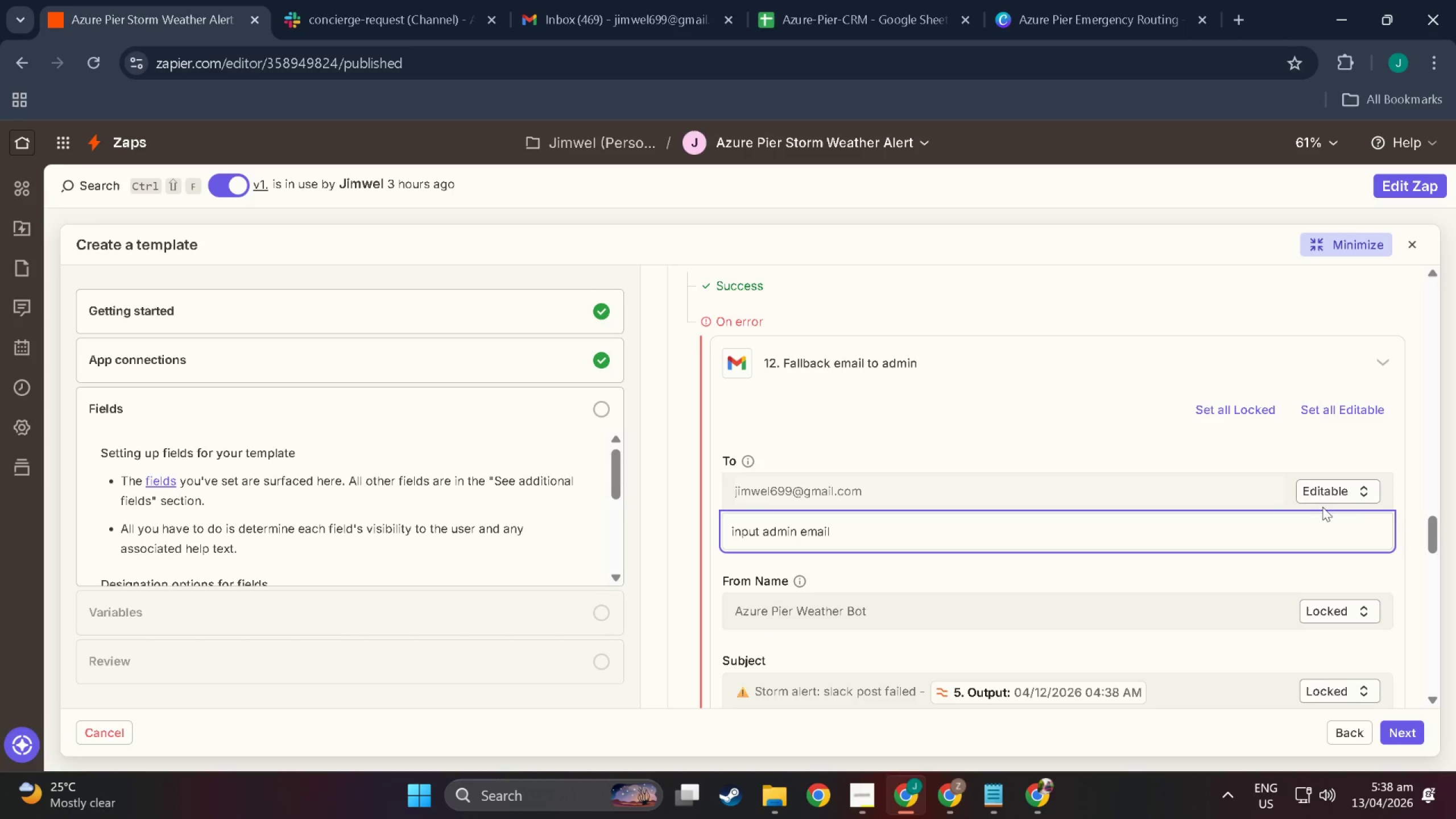 
left_click([1420, 507])
 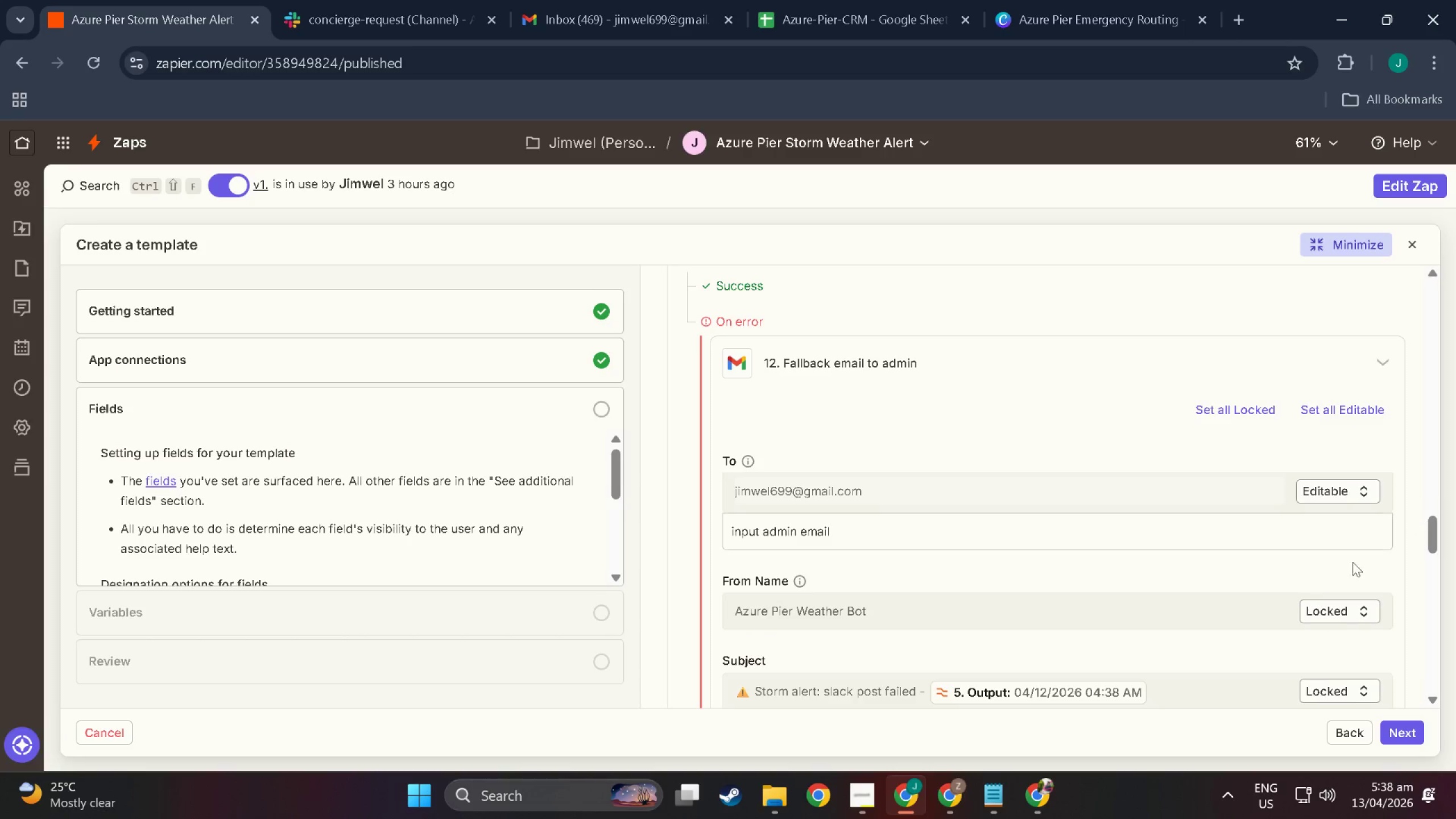 
scroll: coordinate [986, 557], scroll_direction: down, amount: 27.0
 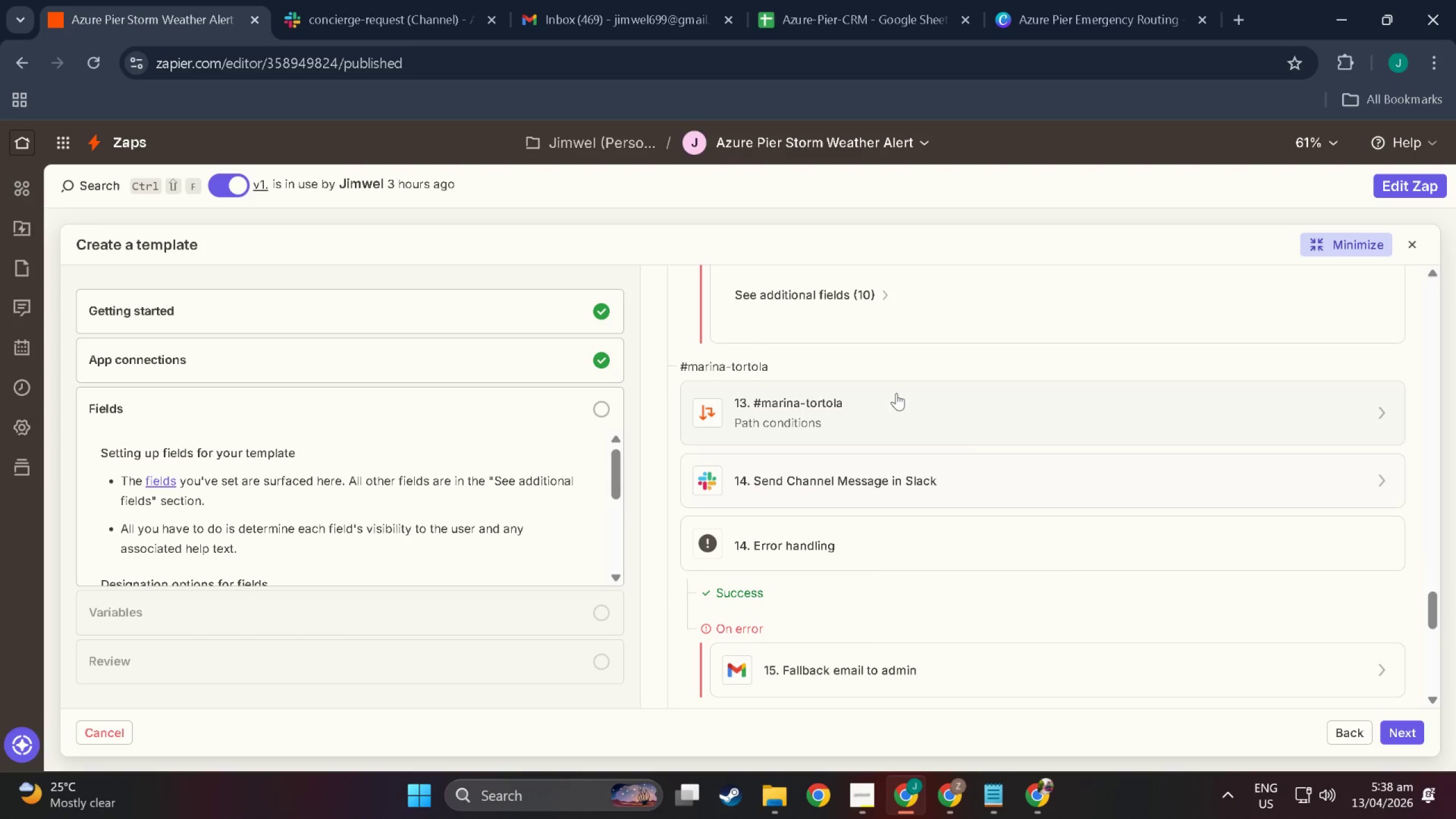 
left_click([896, 393])
 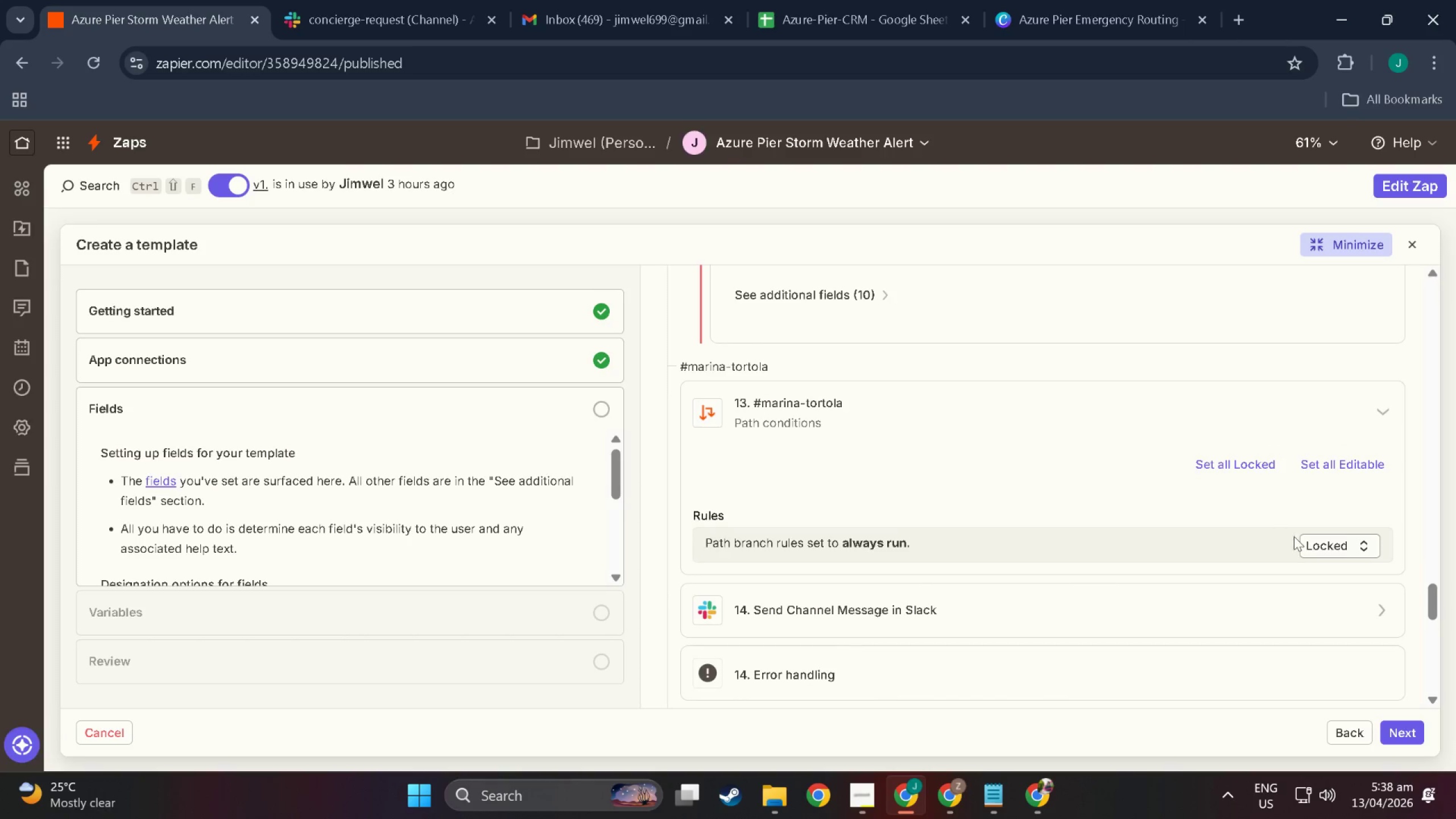 
left_click([1311, 544])
 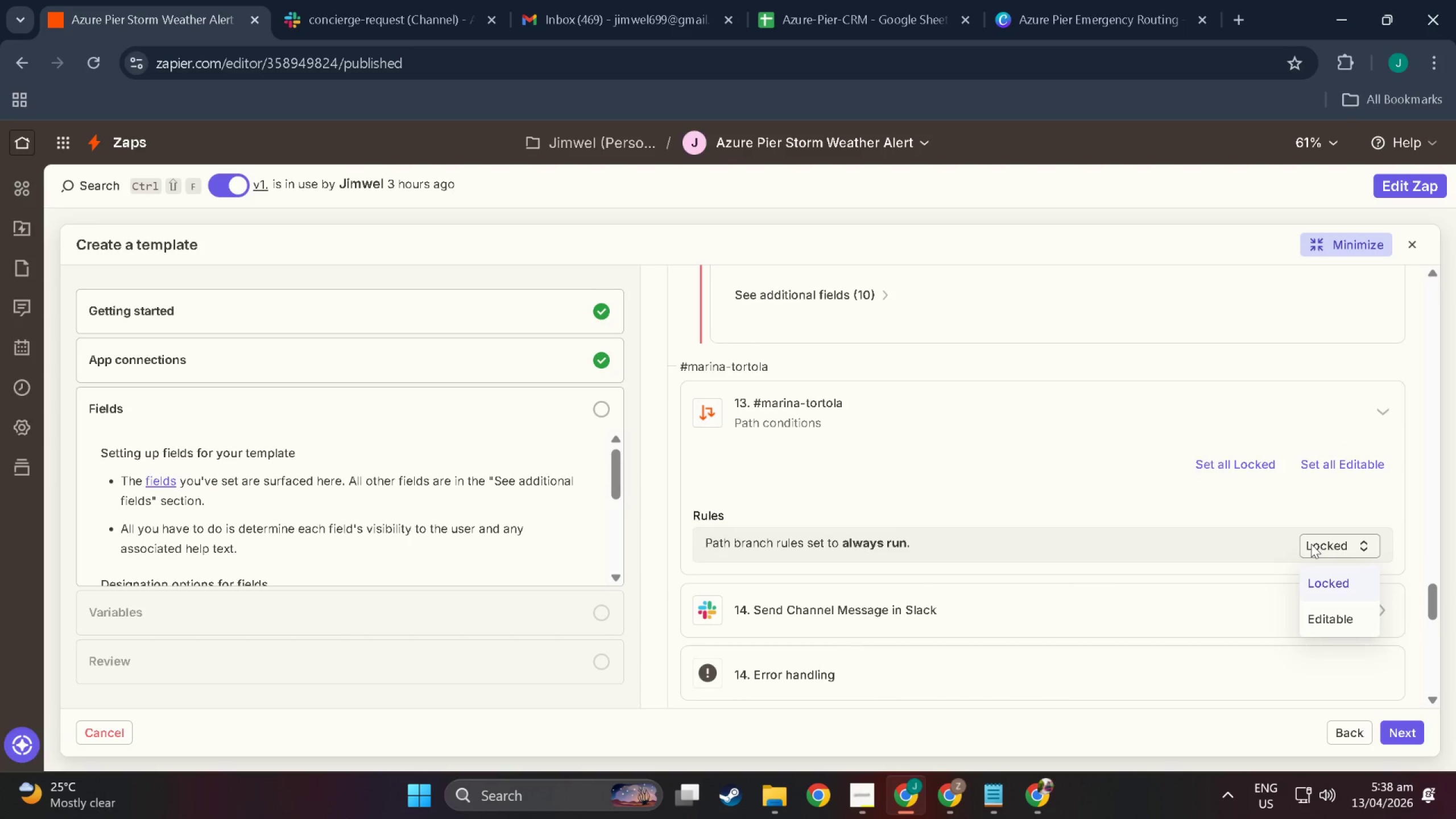 
left_click([1311, 544])
 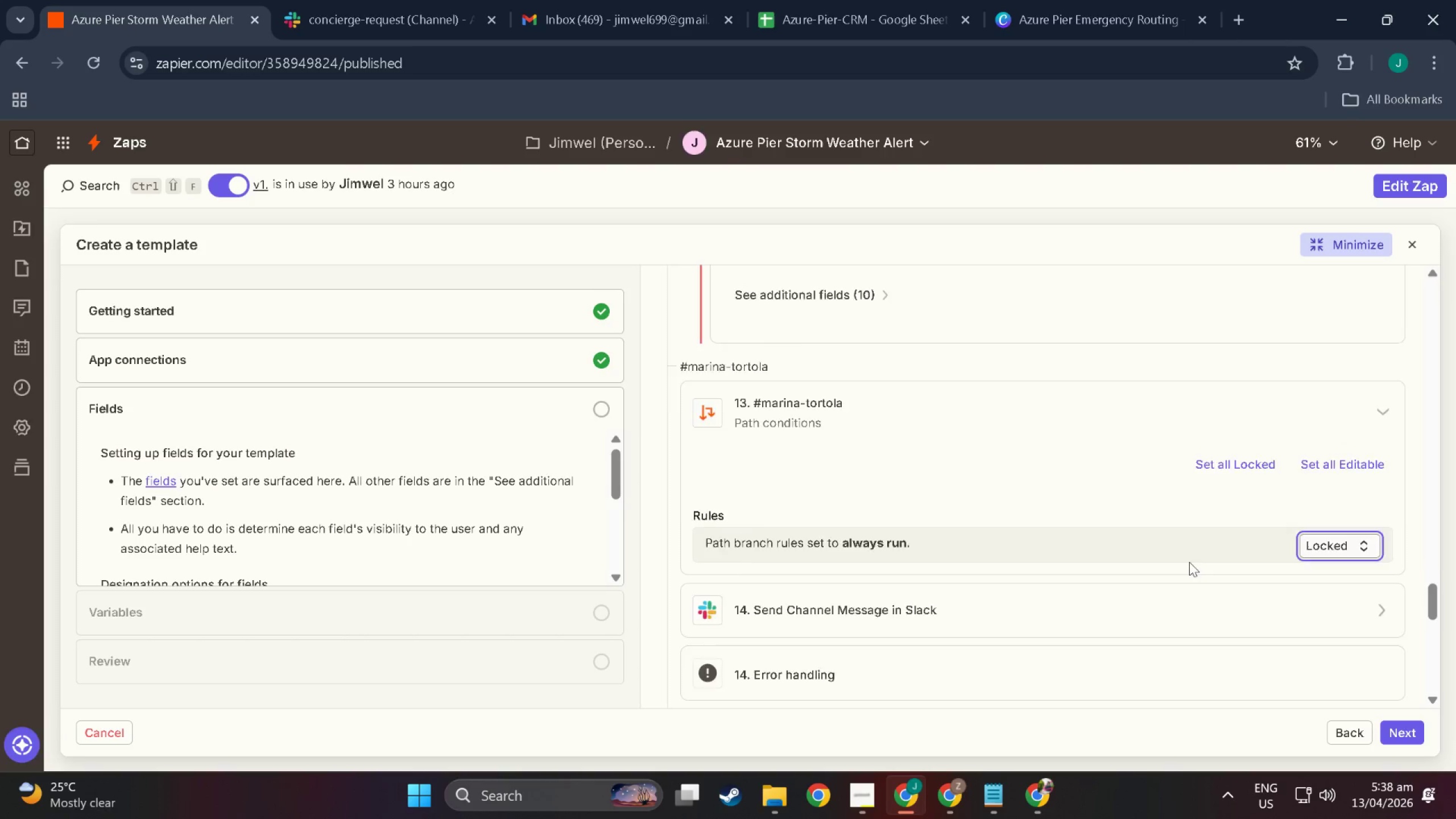 
left_click([1189, 562])
 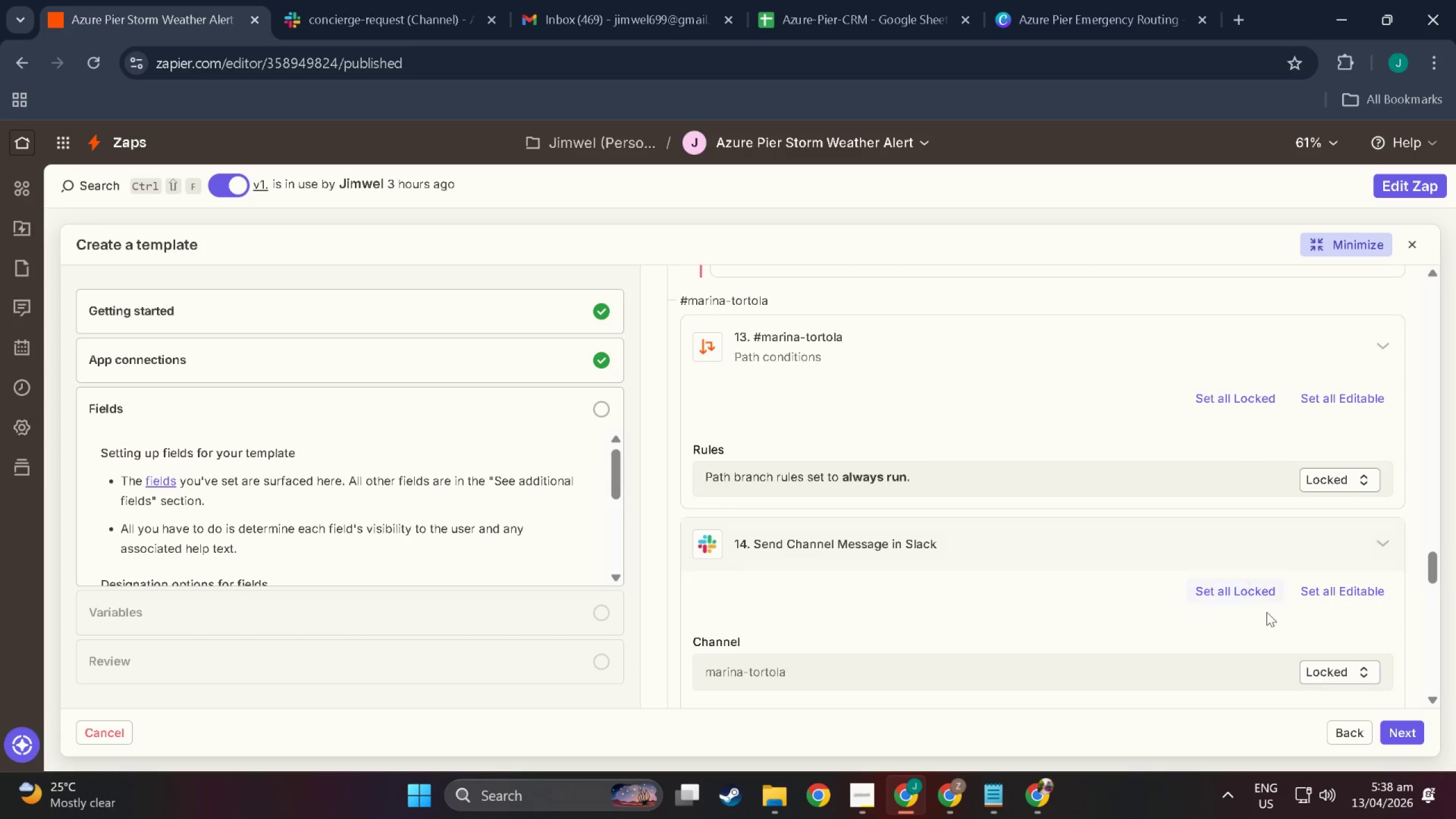 
scroll: coordinate [1189, 562], scroll_direction: down, amount: 2.0
 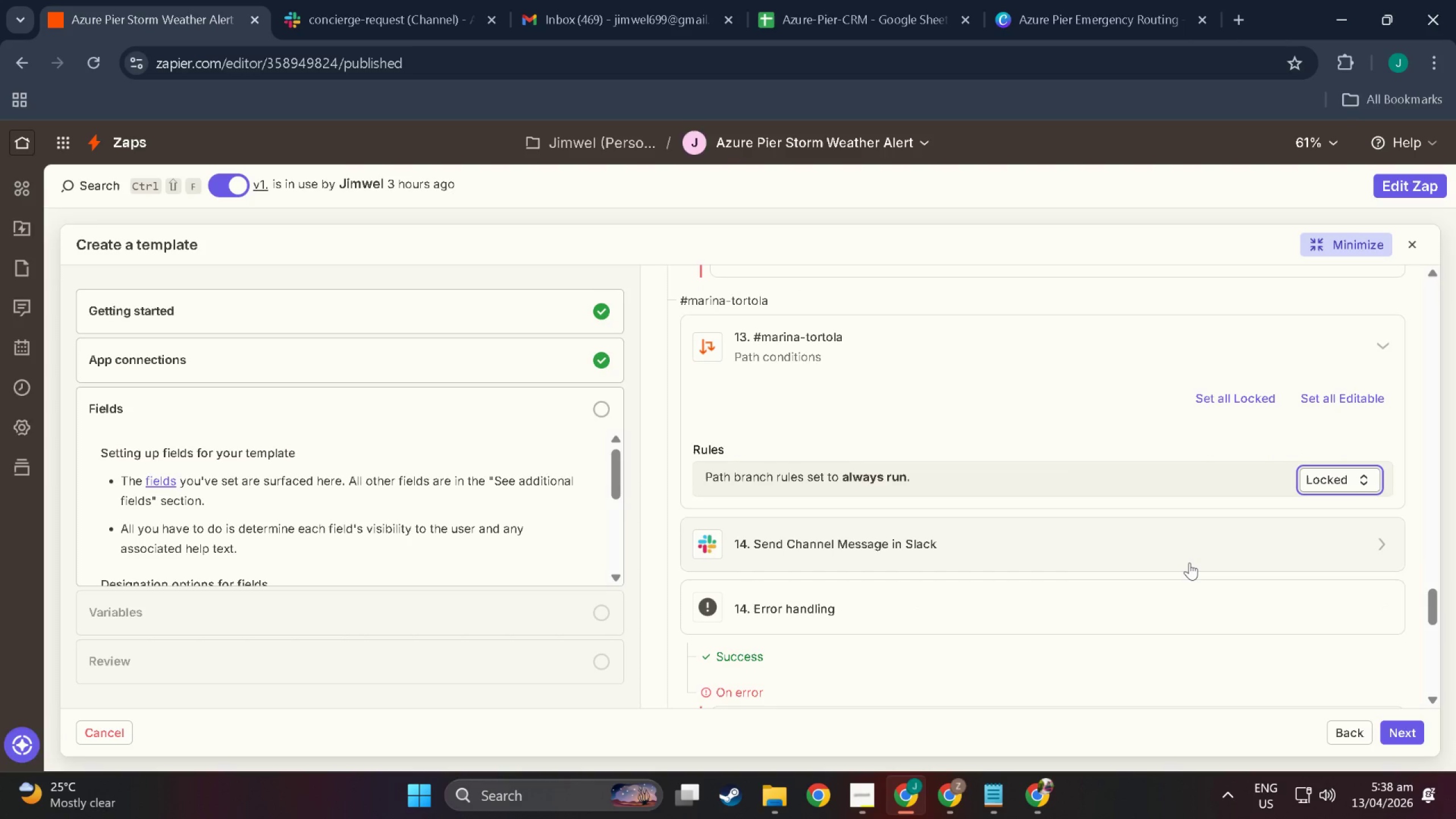 
left_click([1324, 608])
 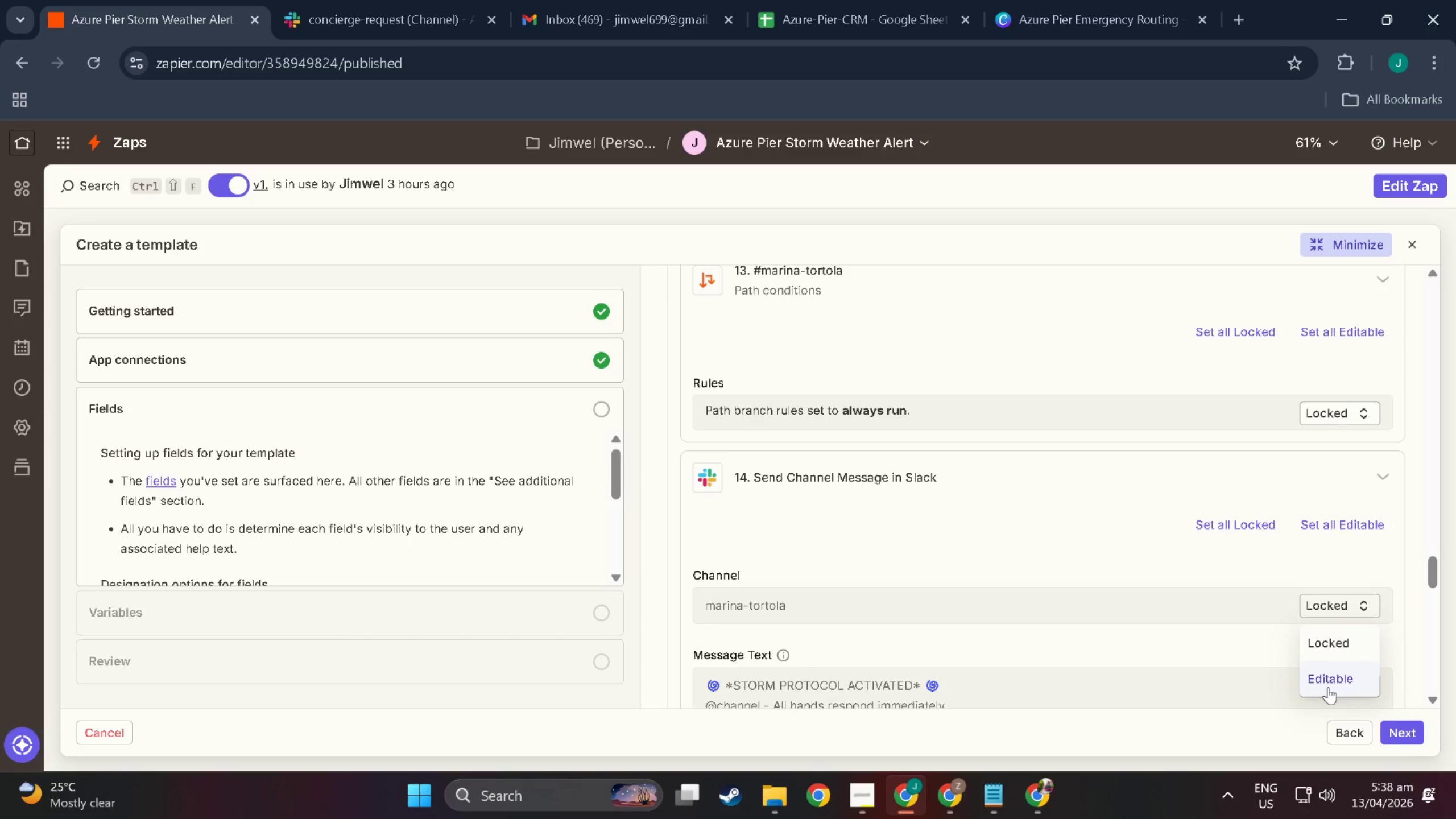 
scroll: coordinate [1326, 650], scroll_direction: down, amount: 2.0
 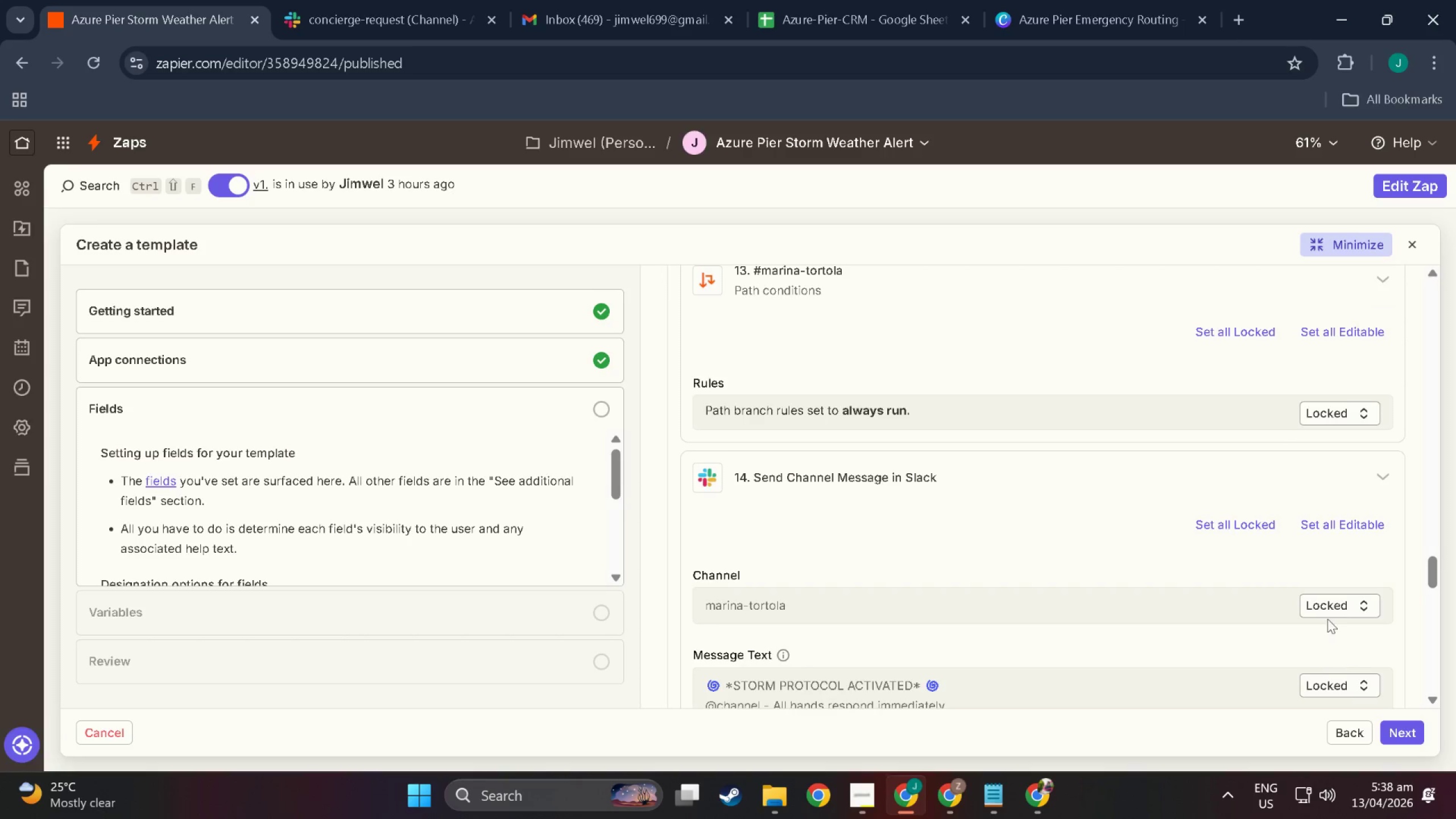 
left_click([1328, 687])
 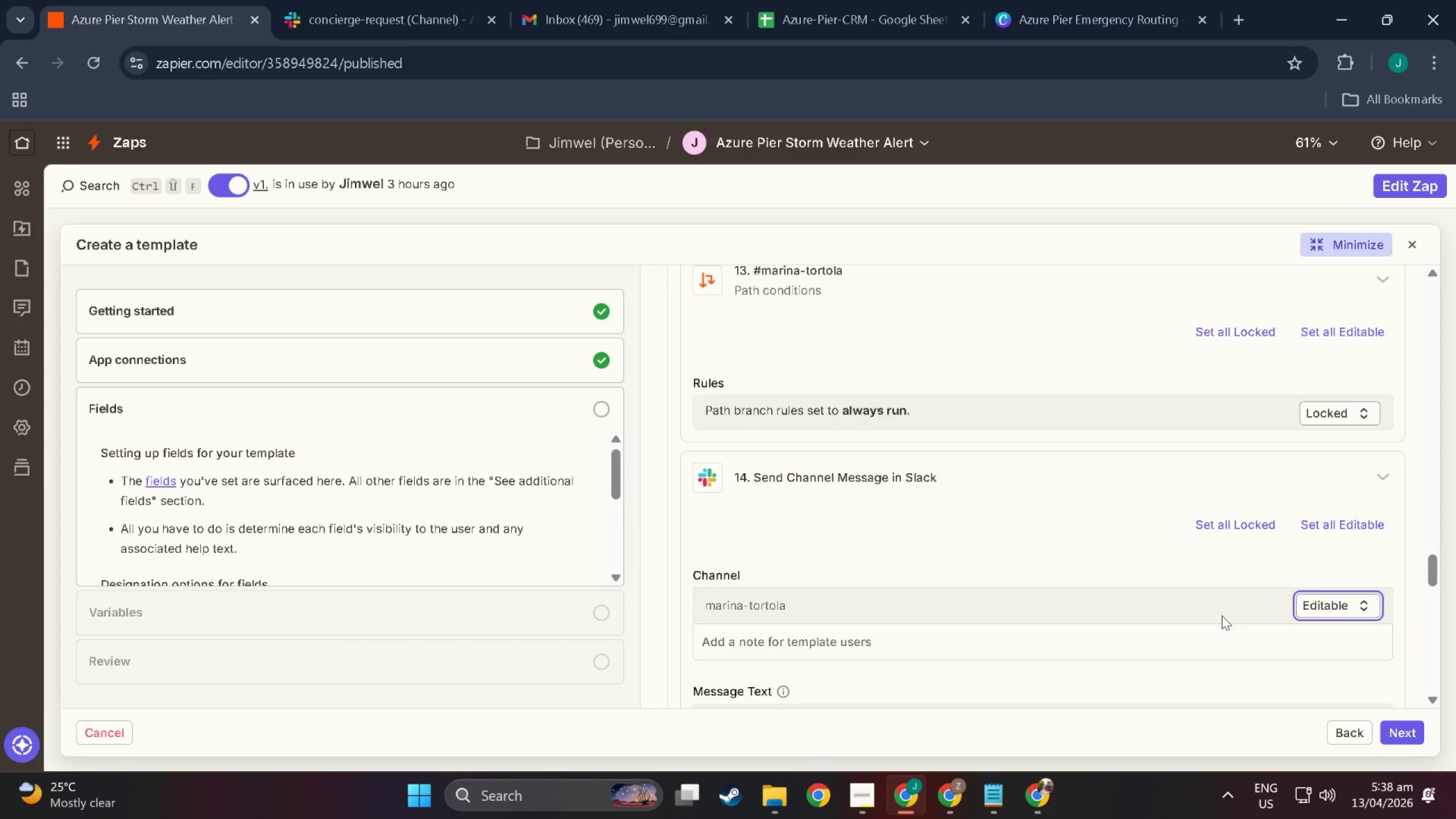 
scroll: coordinate [1300, 432], scroll_direction: up, amount: 44.0
 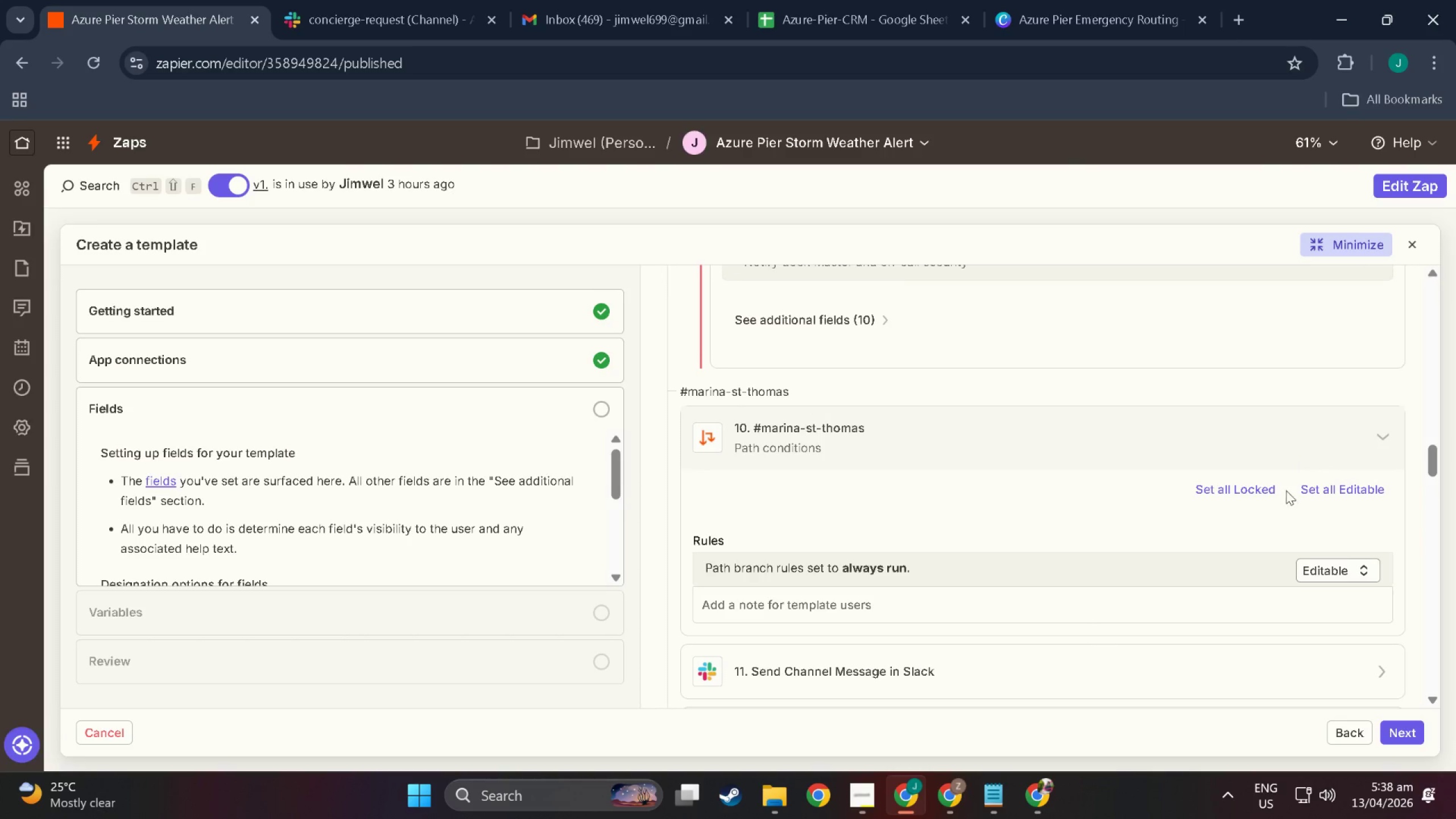 
scroll: coordinate [1297, 543], scroll_direction: down, amount: 2.0
 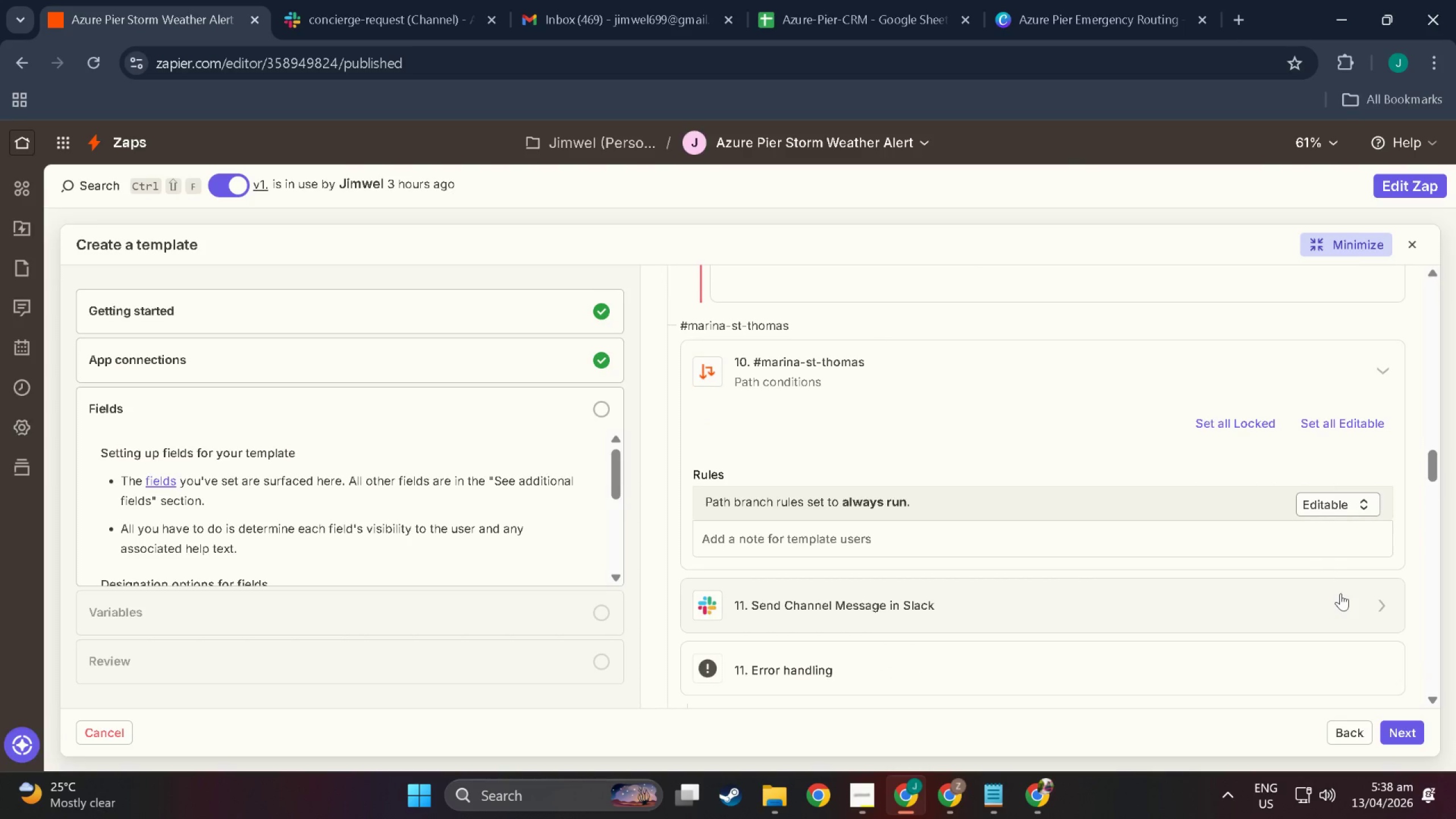 
left_click([1341, 593])
 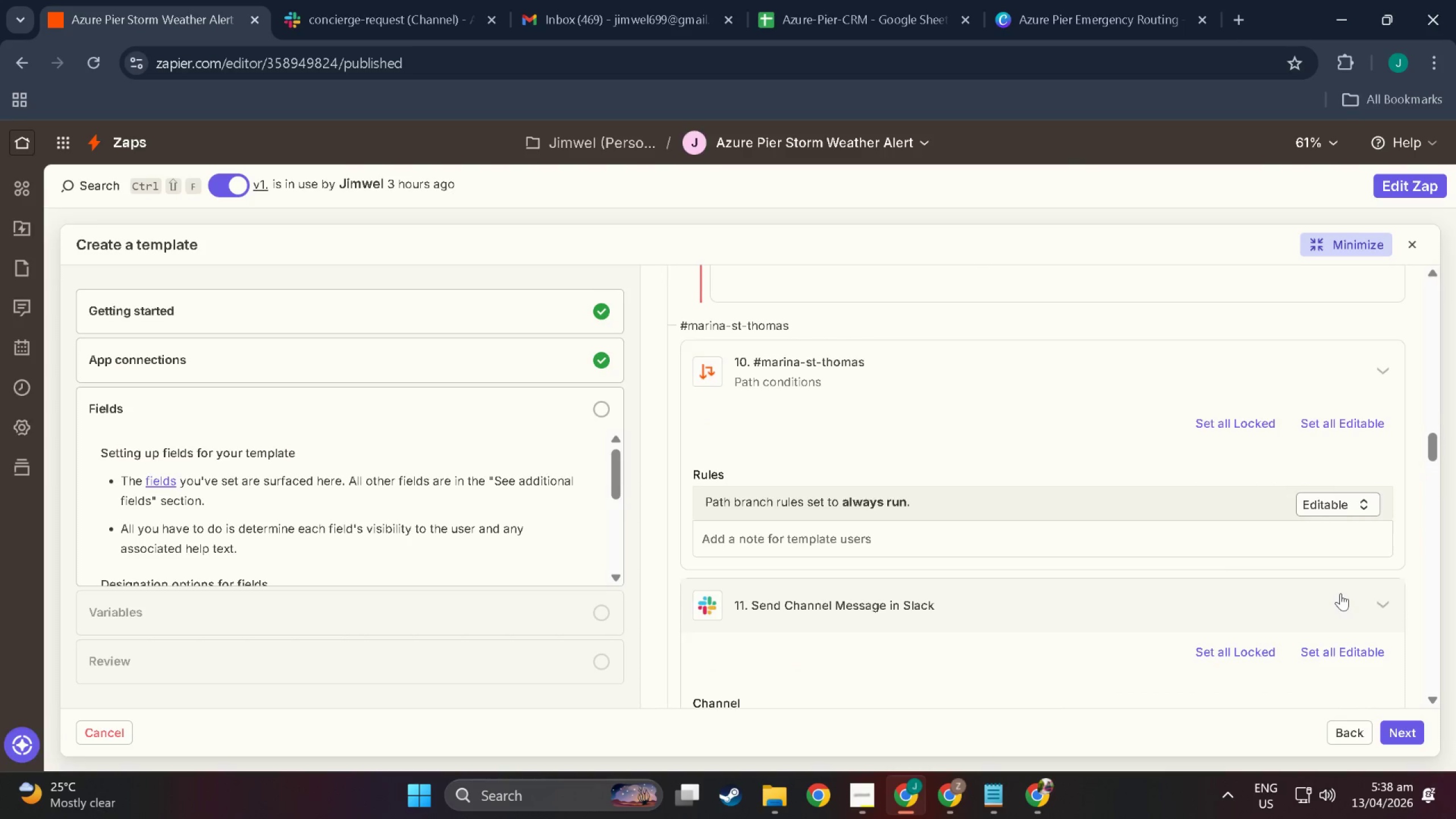 
scroll: coordinate [1341, 593], scroll_direction: down, amount: 5.0
 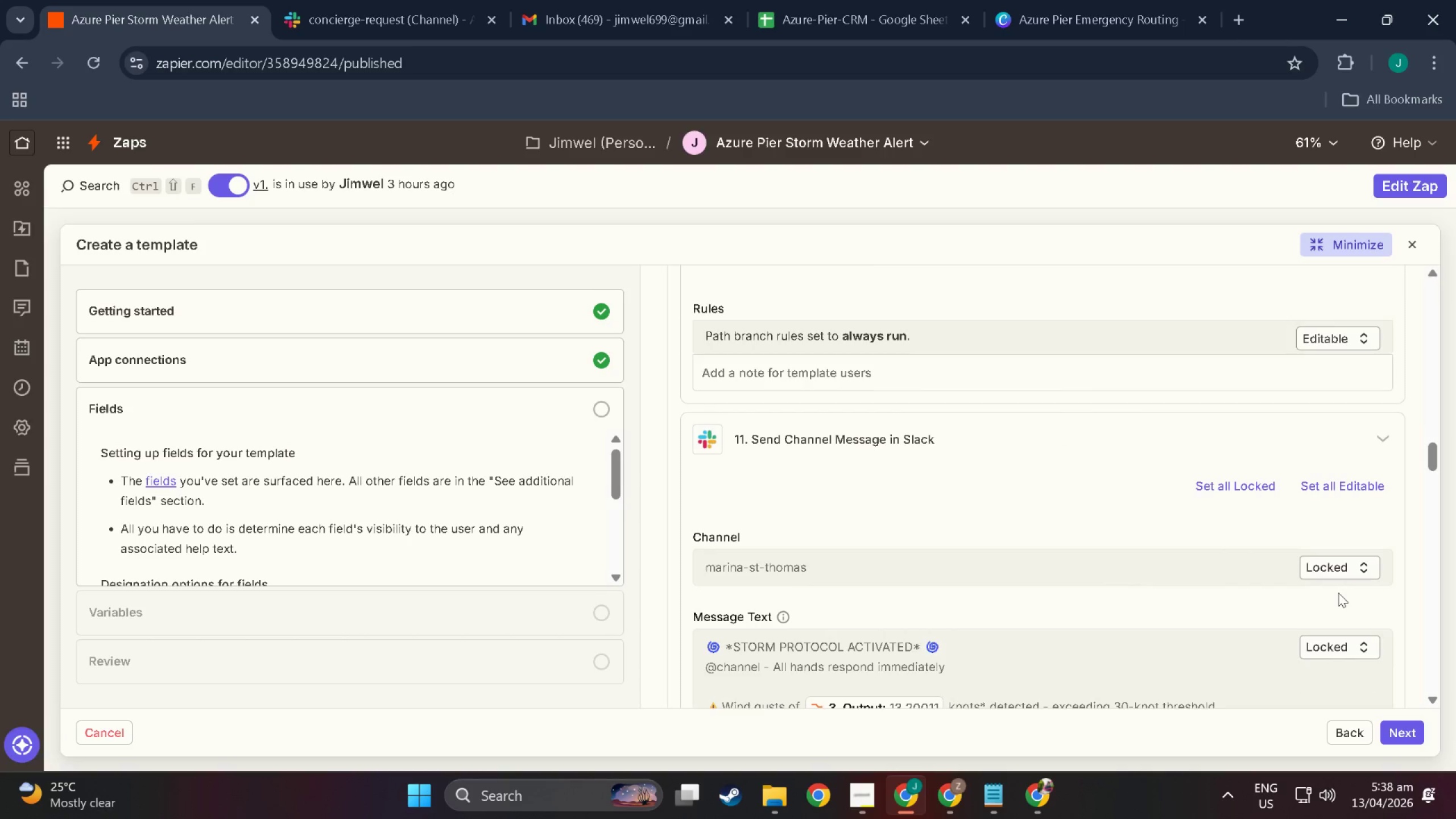 
left_click([1338, 593])
 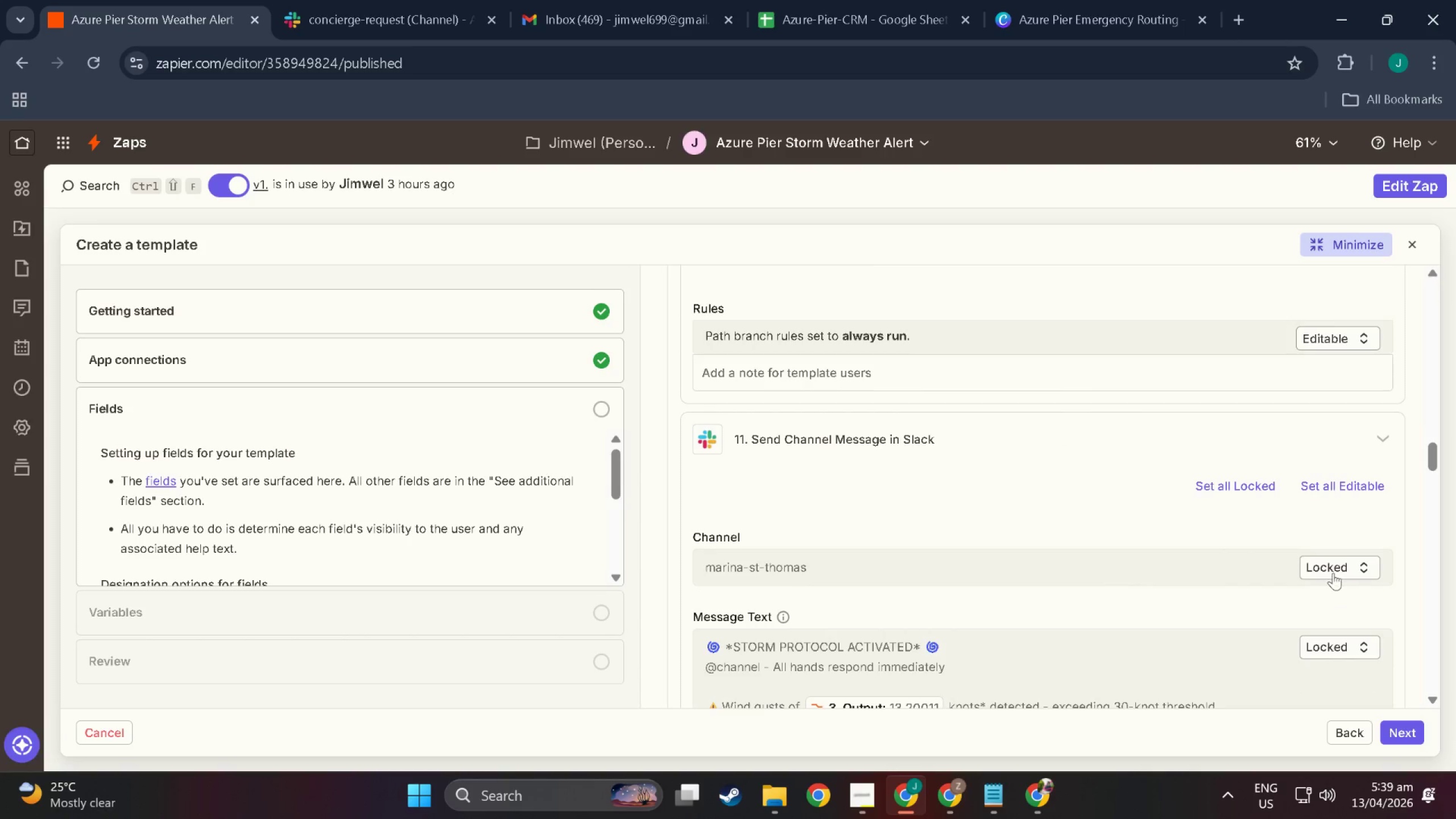 
double_click([1333, 573])
 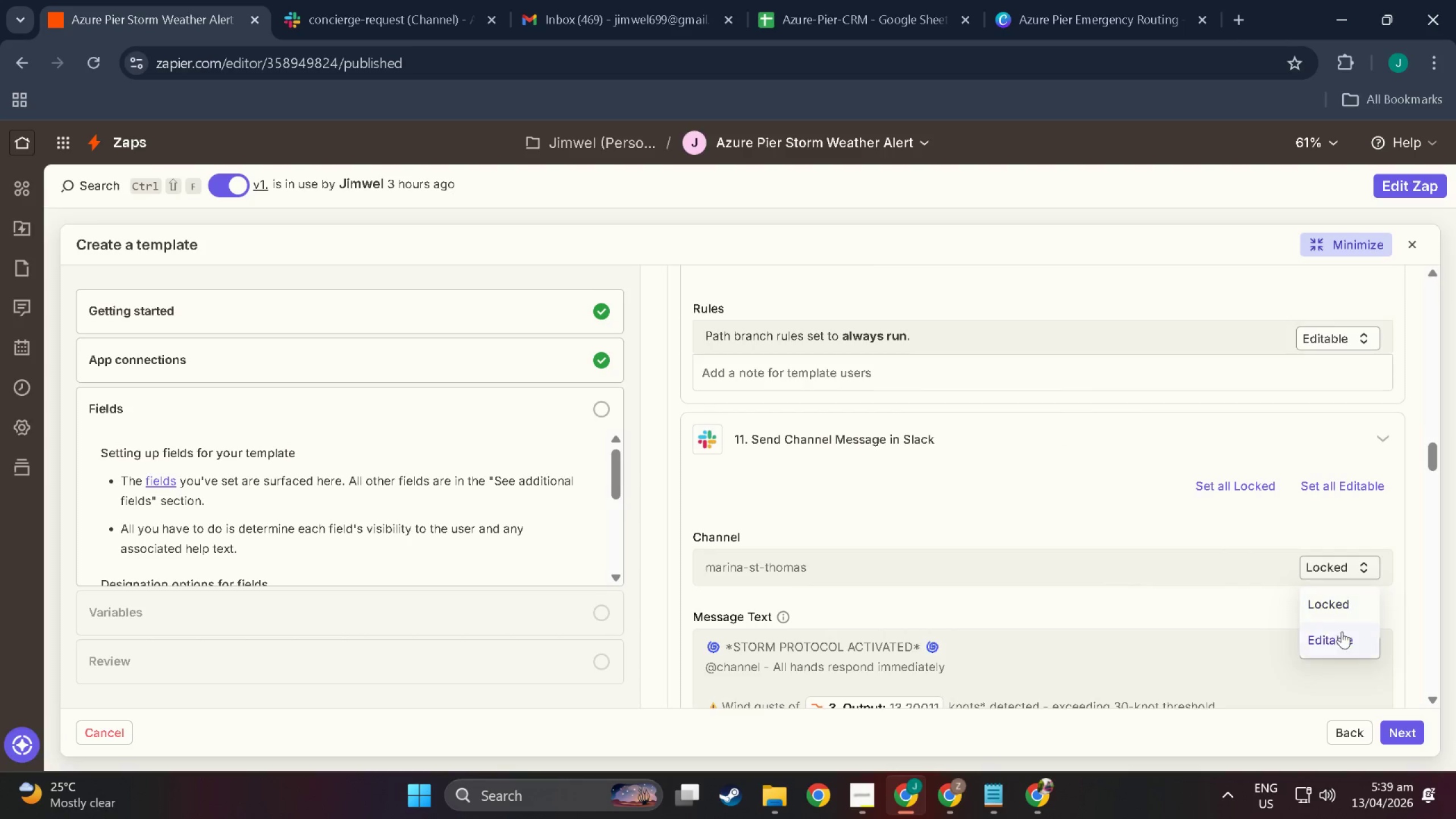 
left_click([1342, 634])
 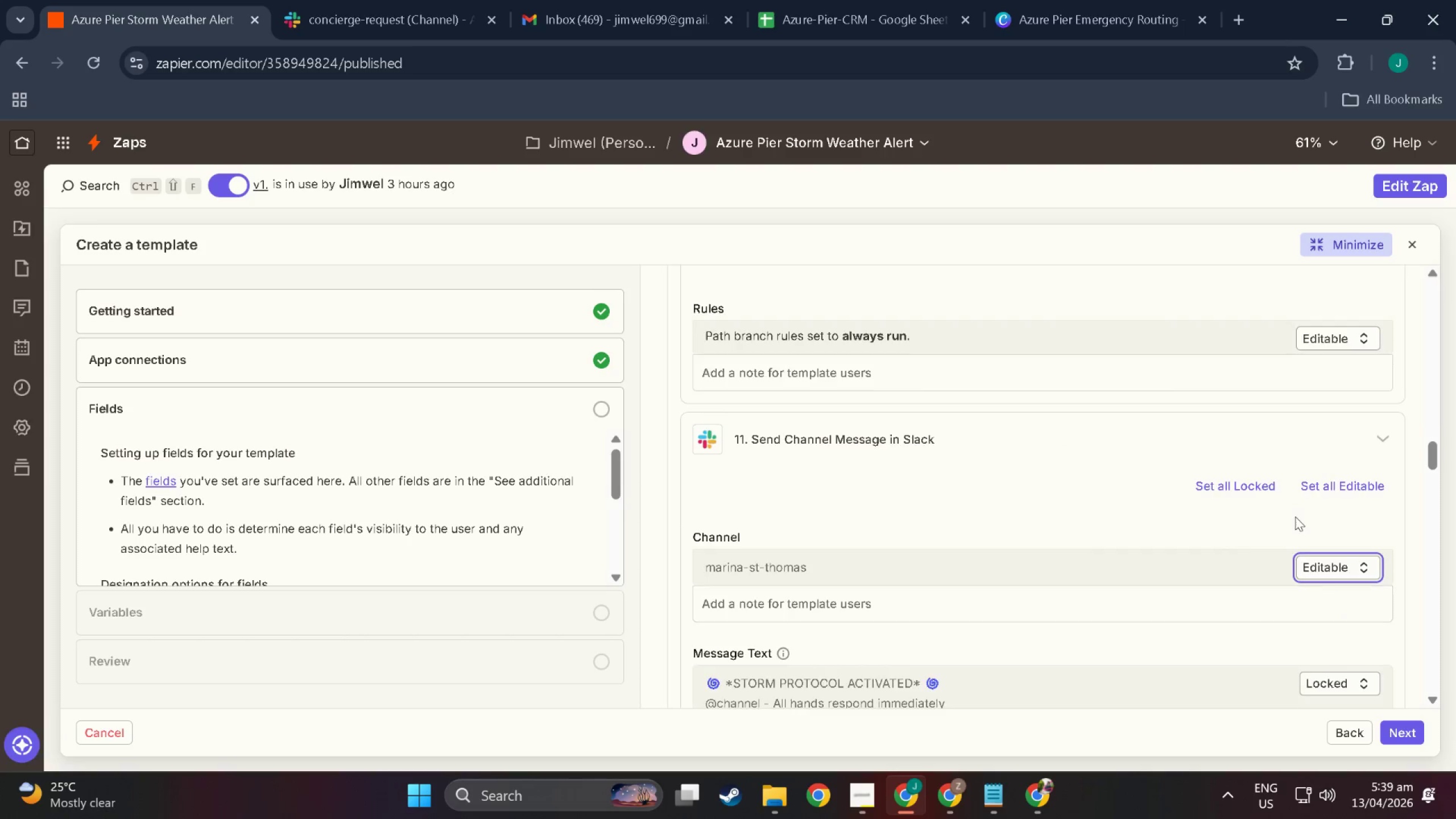 
scroll: coordinate [1295, 516], scroll_direction: up, amount: 3.0
 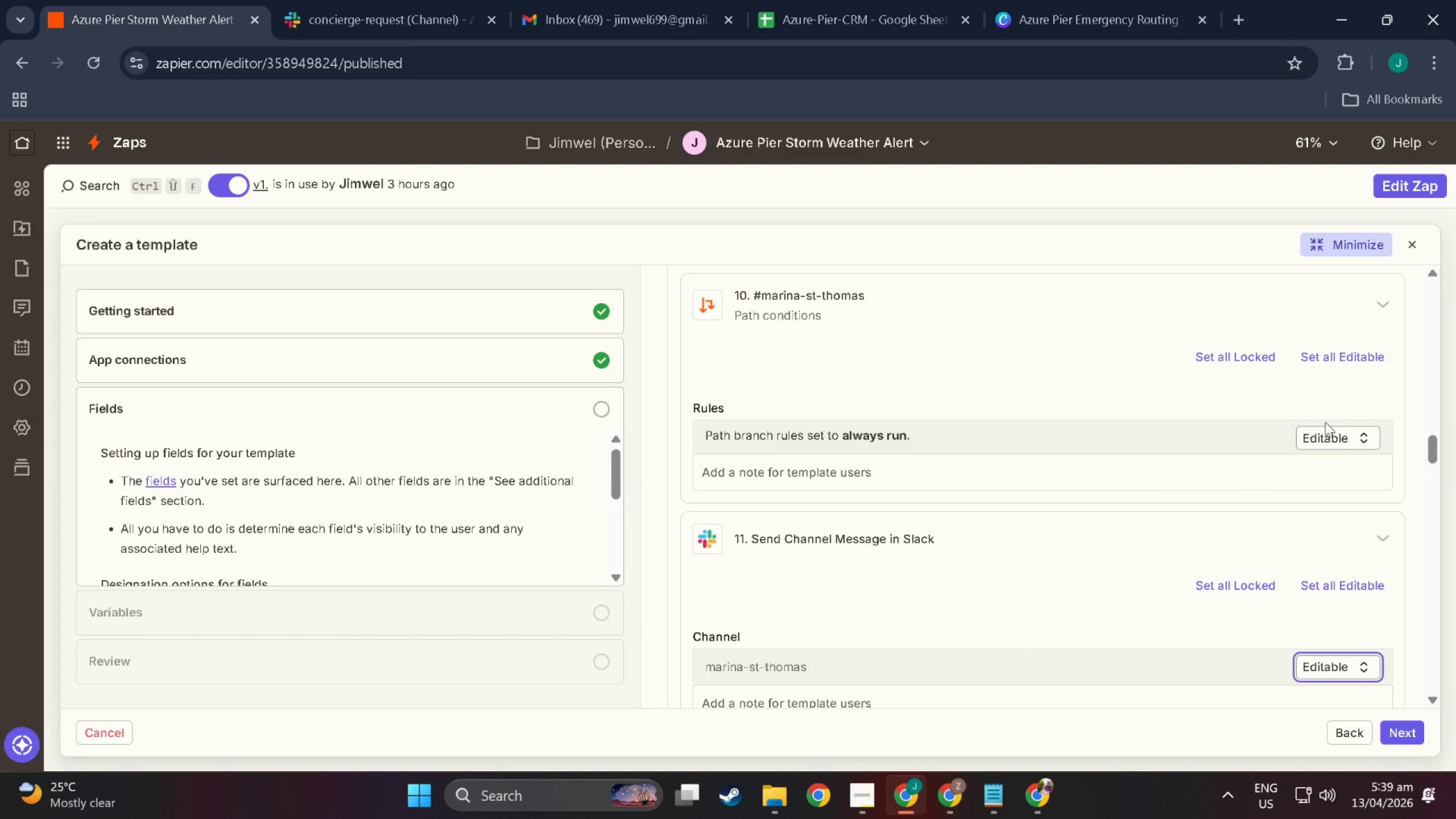 
left_click([1337, 435])
 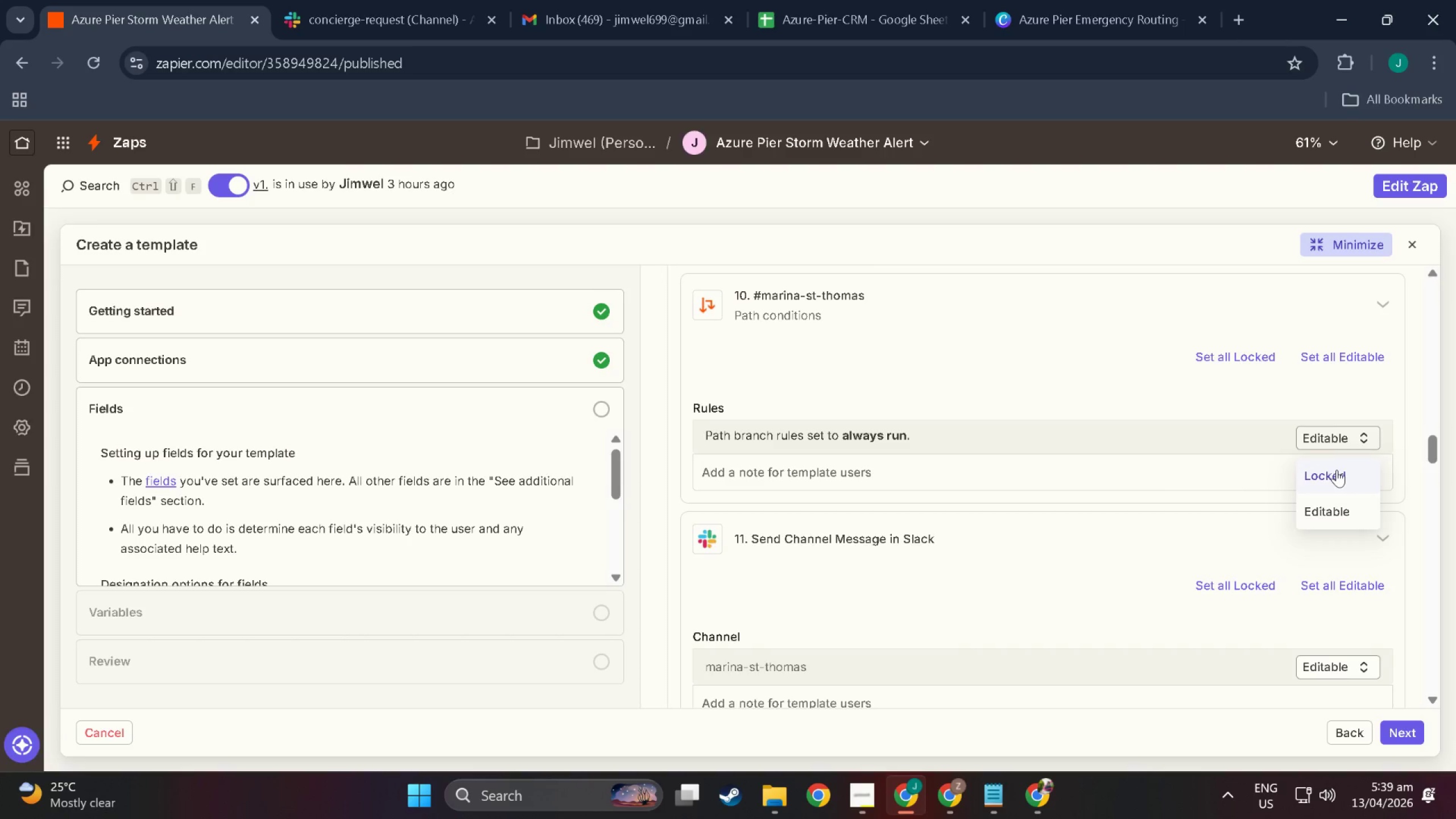 
left_click([1337, 470])
 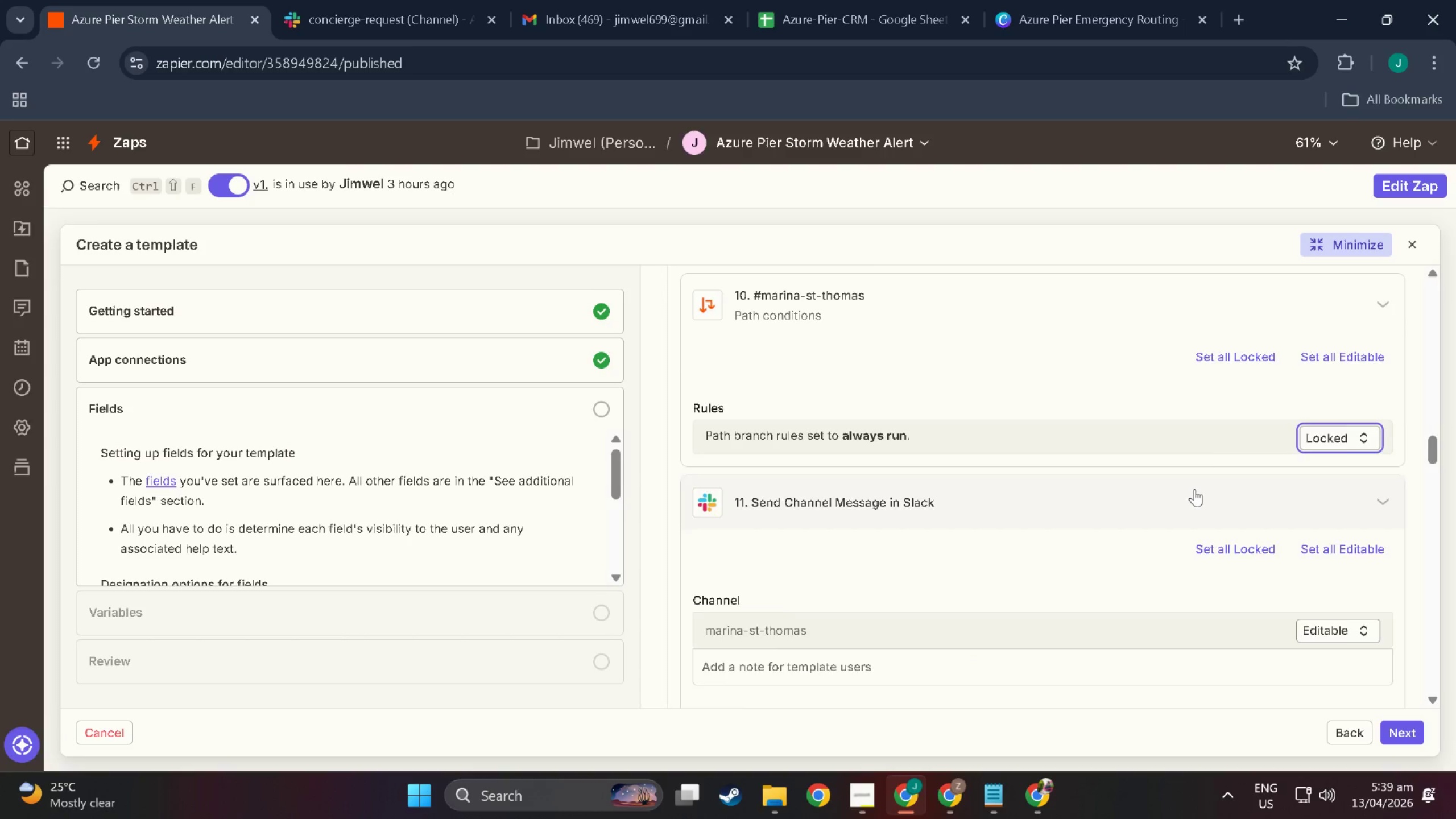 
scroll: coordinate [1262, 516], scroll_direction: down, amount: 90.0
 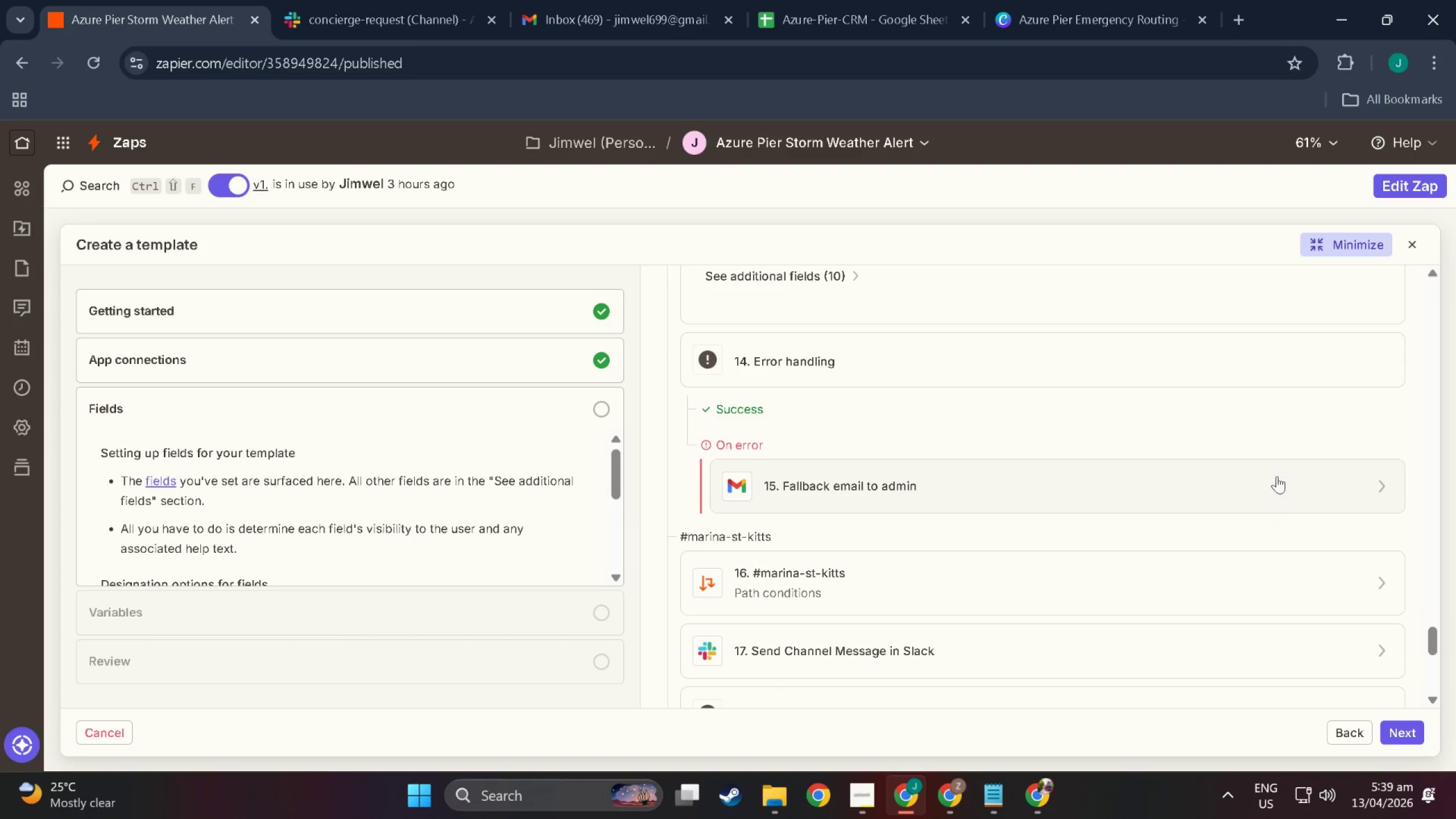 
left_click([1277, 476])
 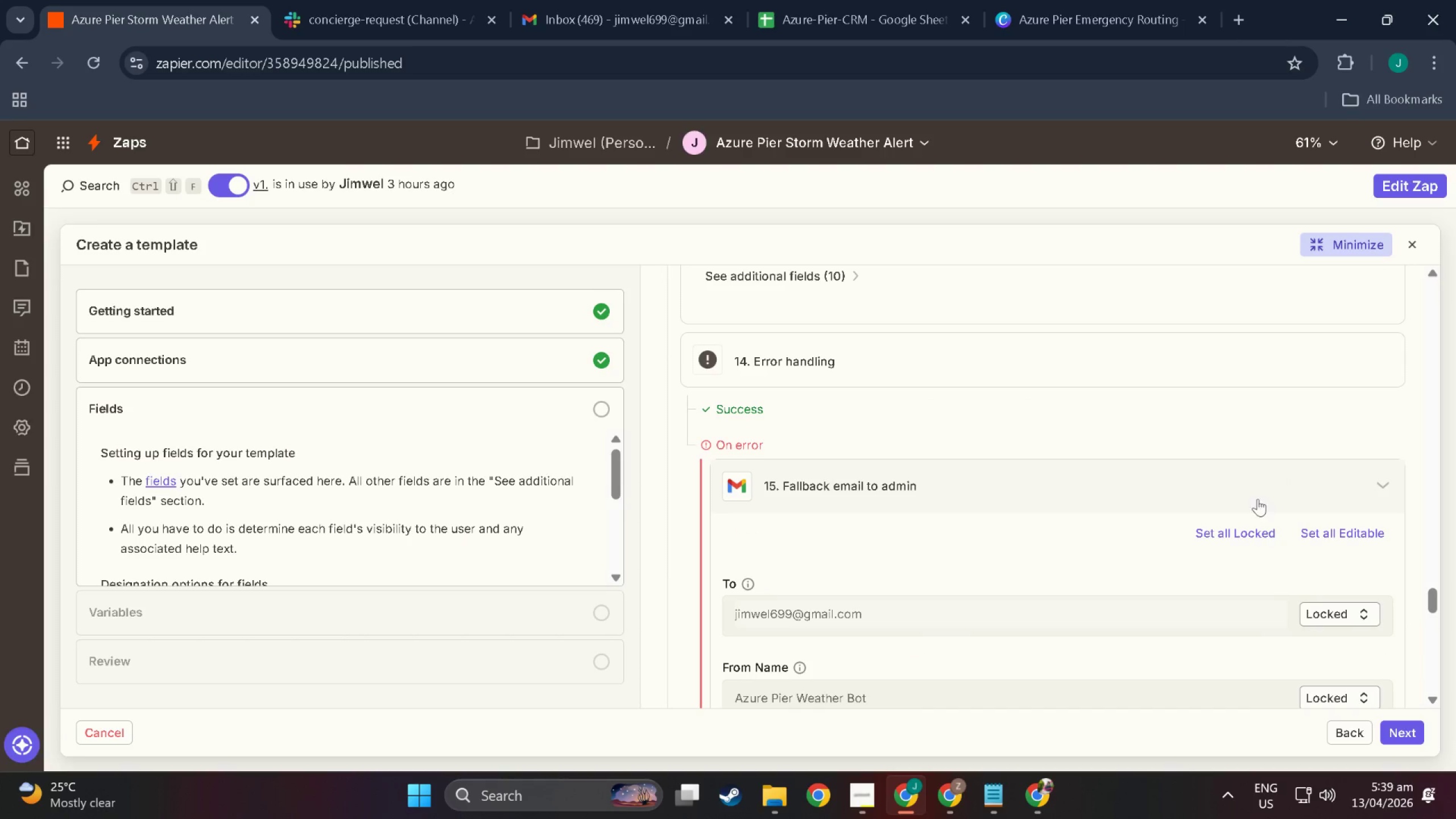 
scroll: coordinate [1238, 538], scroll_direction: down, amount: 3.0
 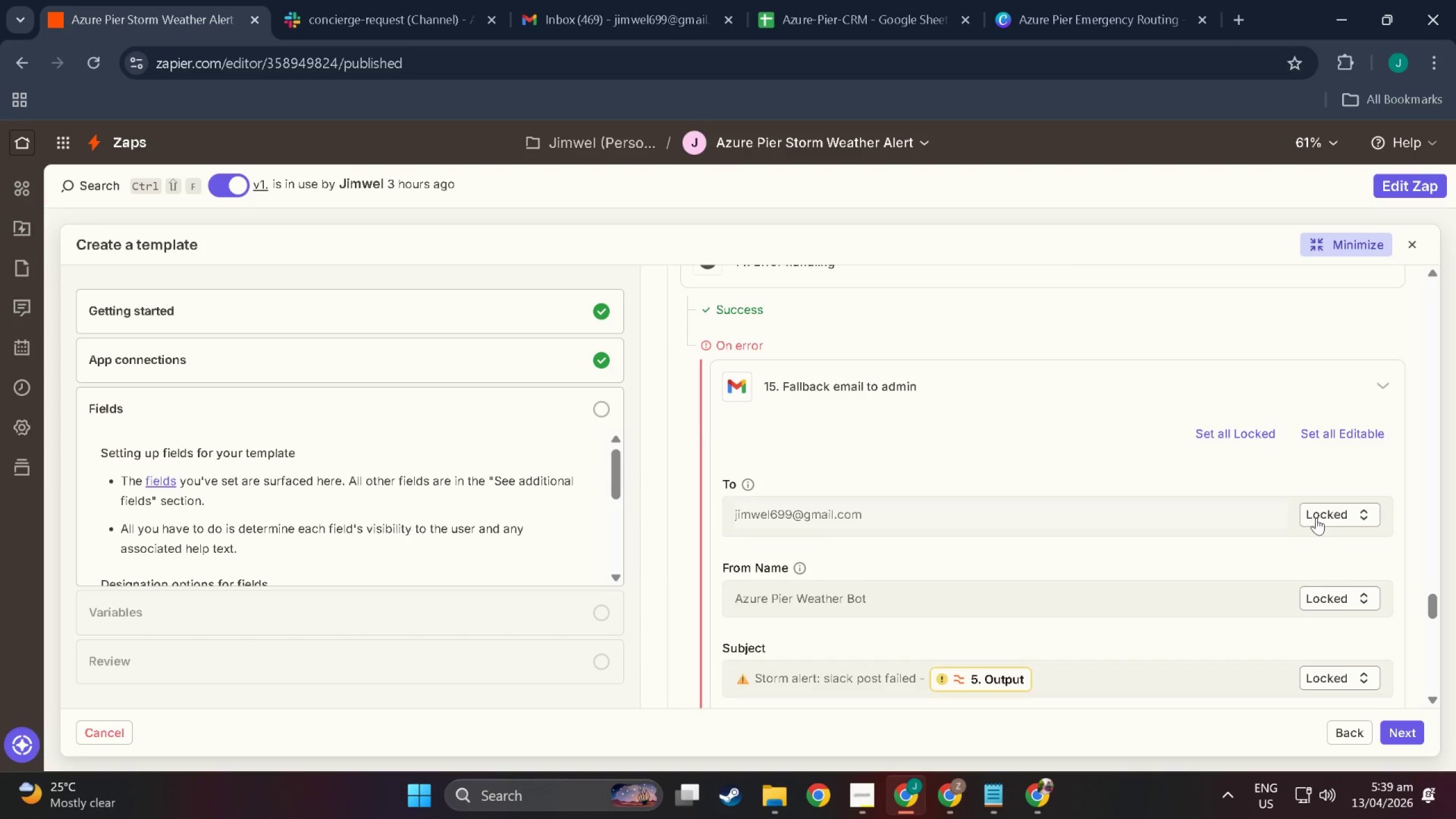 
left_click([1334, 516])
 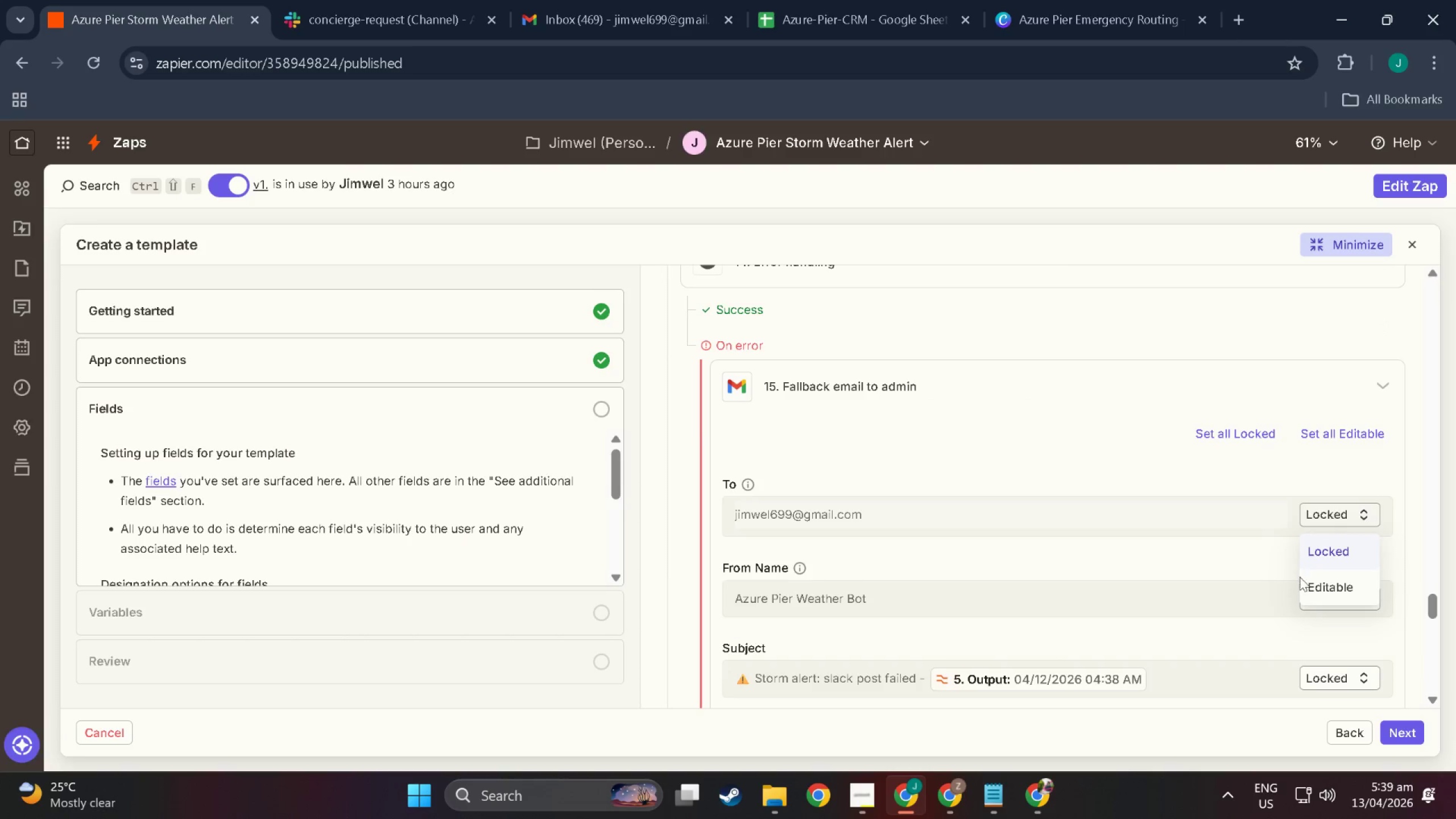 
left_click([1313, 582])
 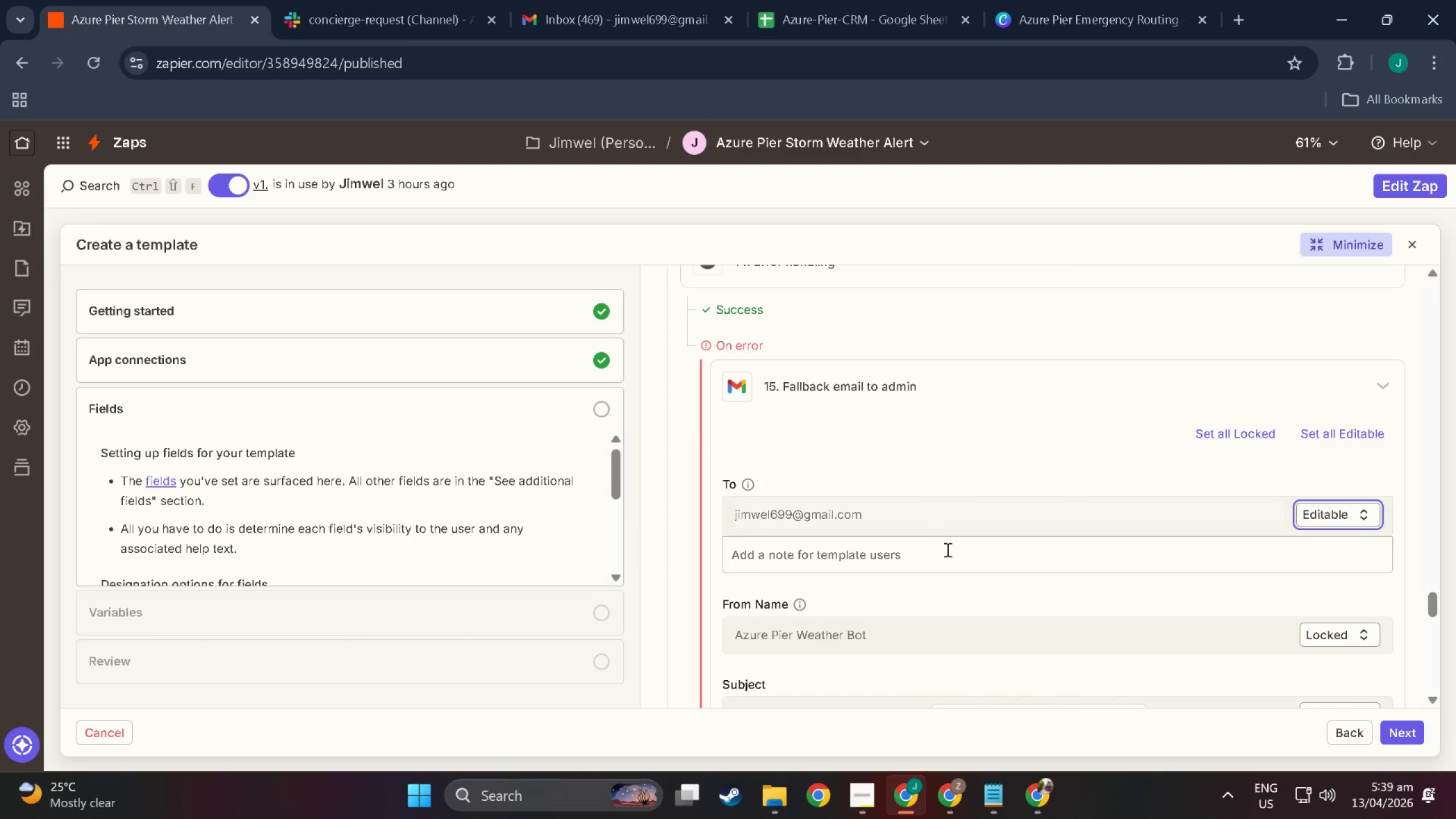 
left_click([951, 556])
 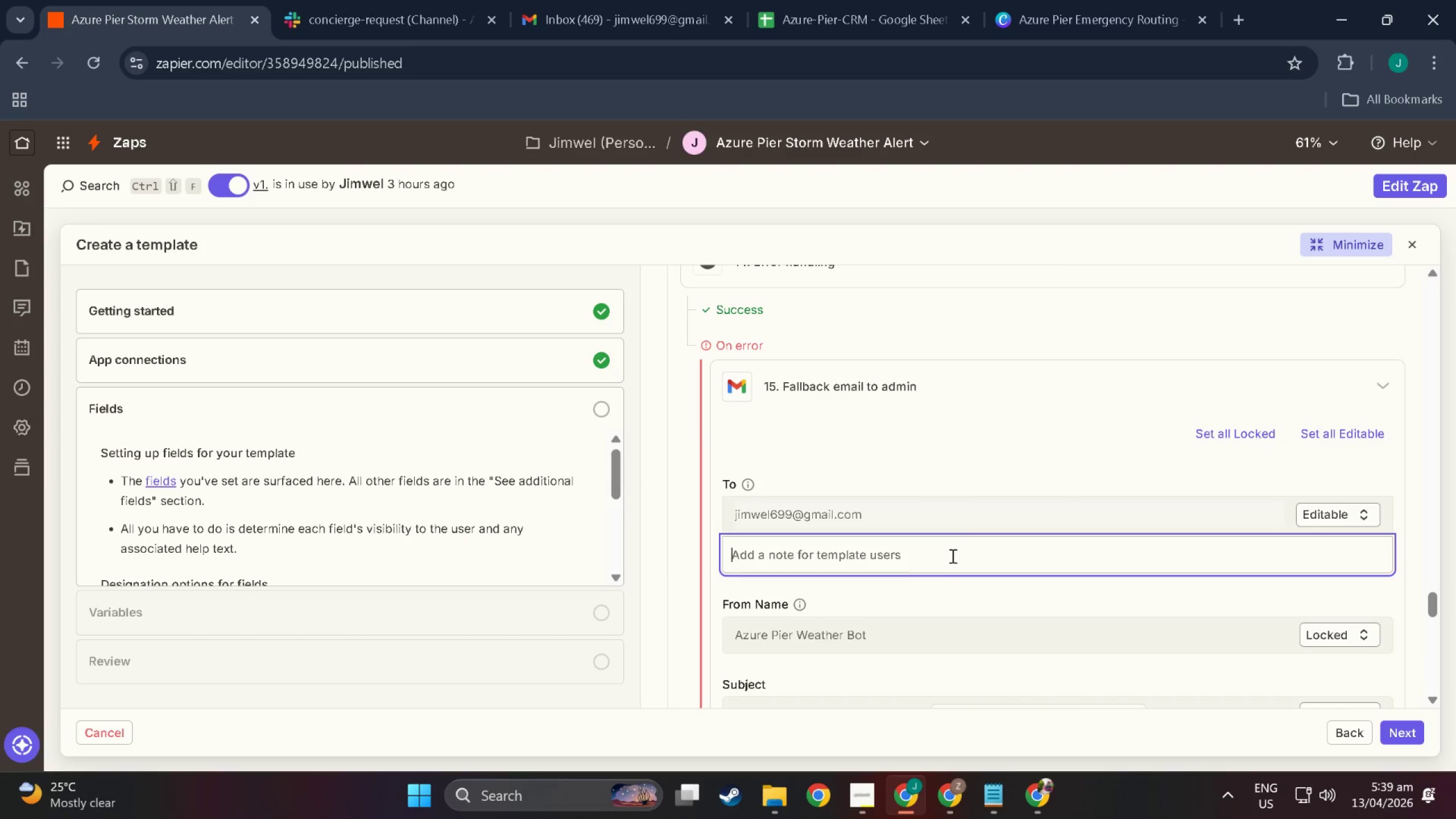 
key(Control+ControlLeft)
 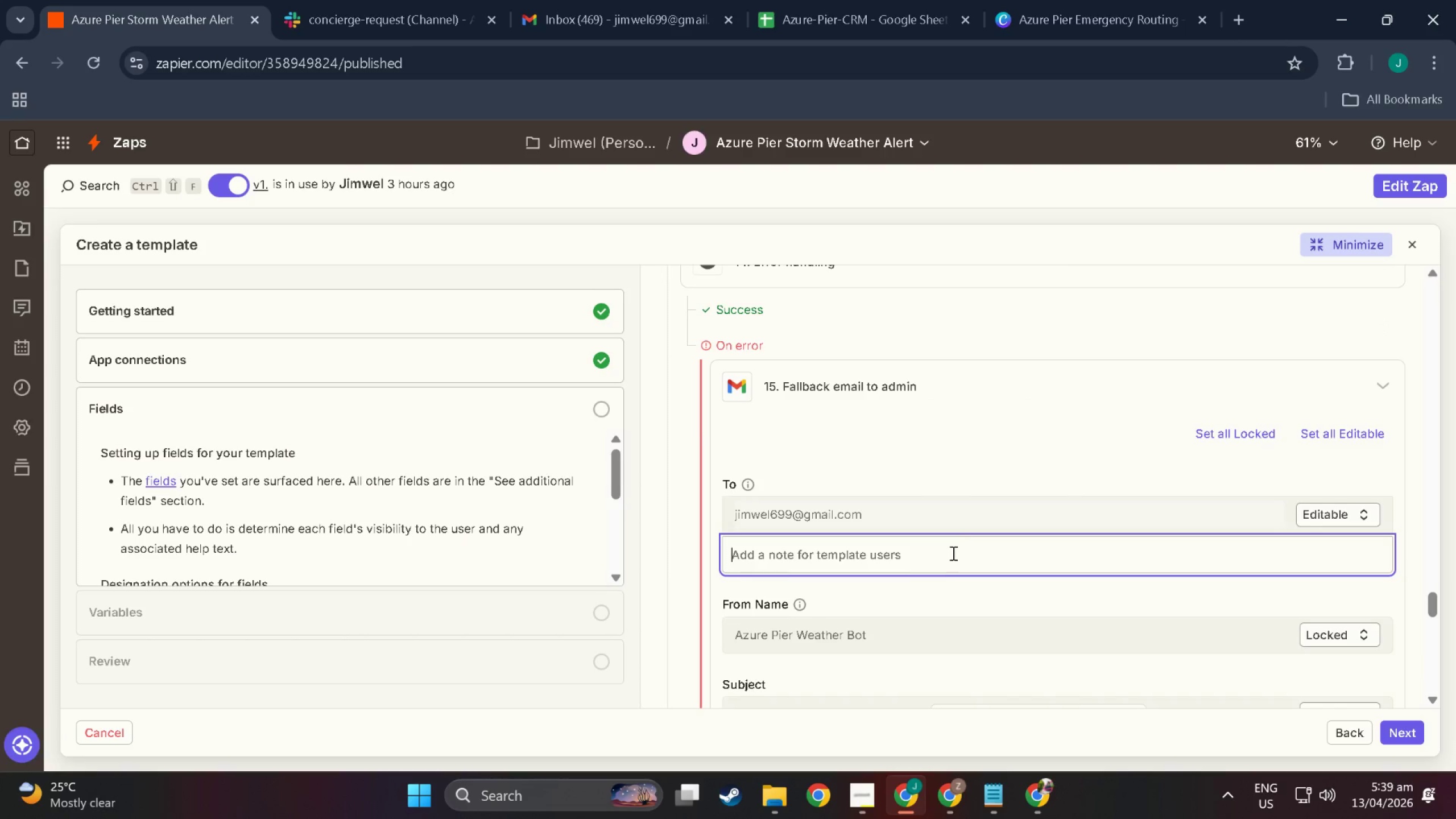 
key(Control+V)
 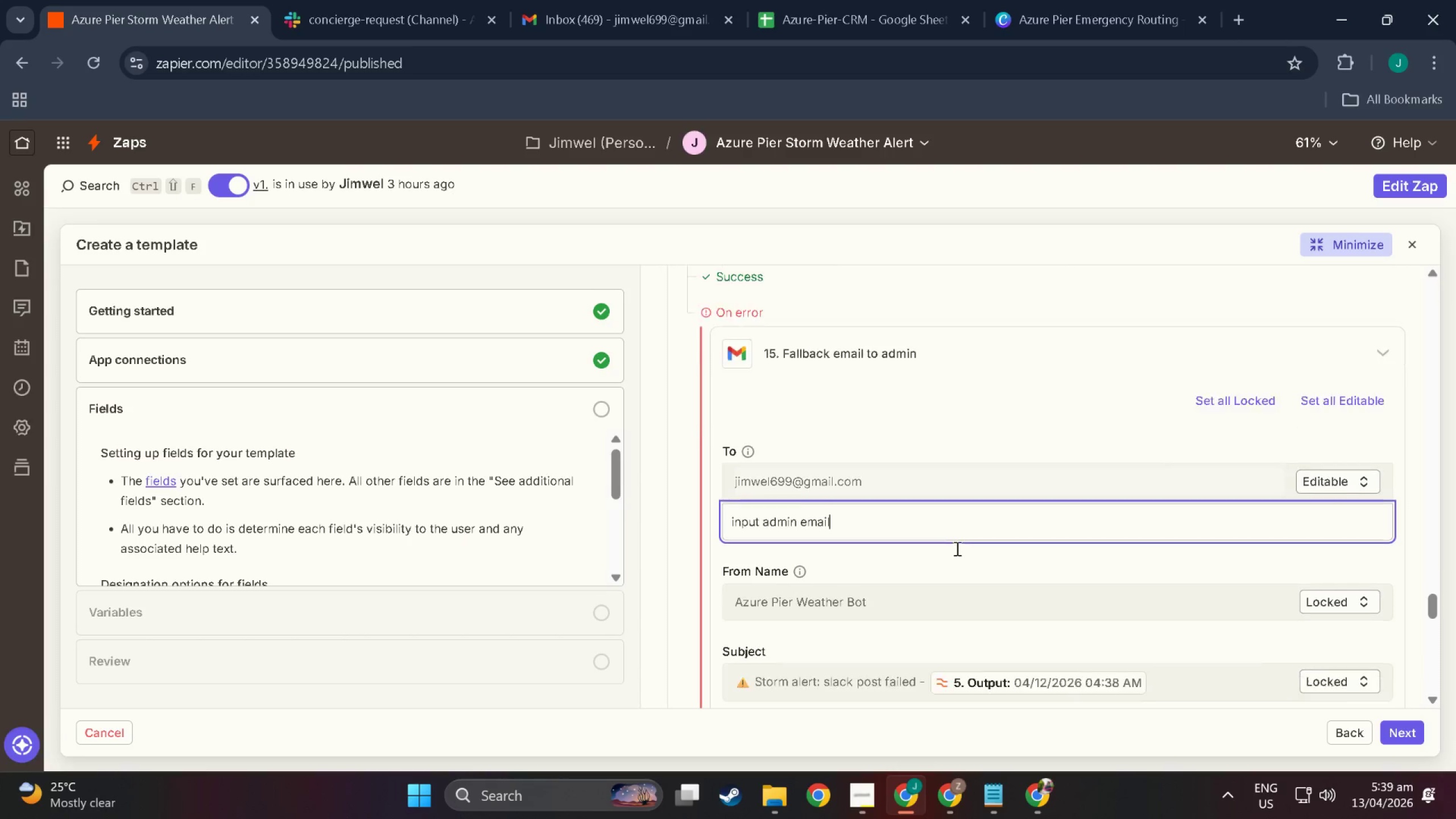 
scroll: coordinate [944, 520], scroll_direction: down, amount: 26.0
 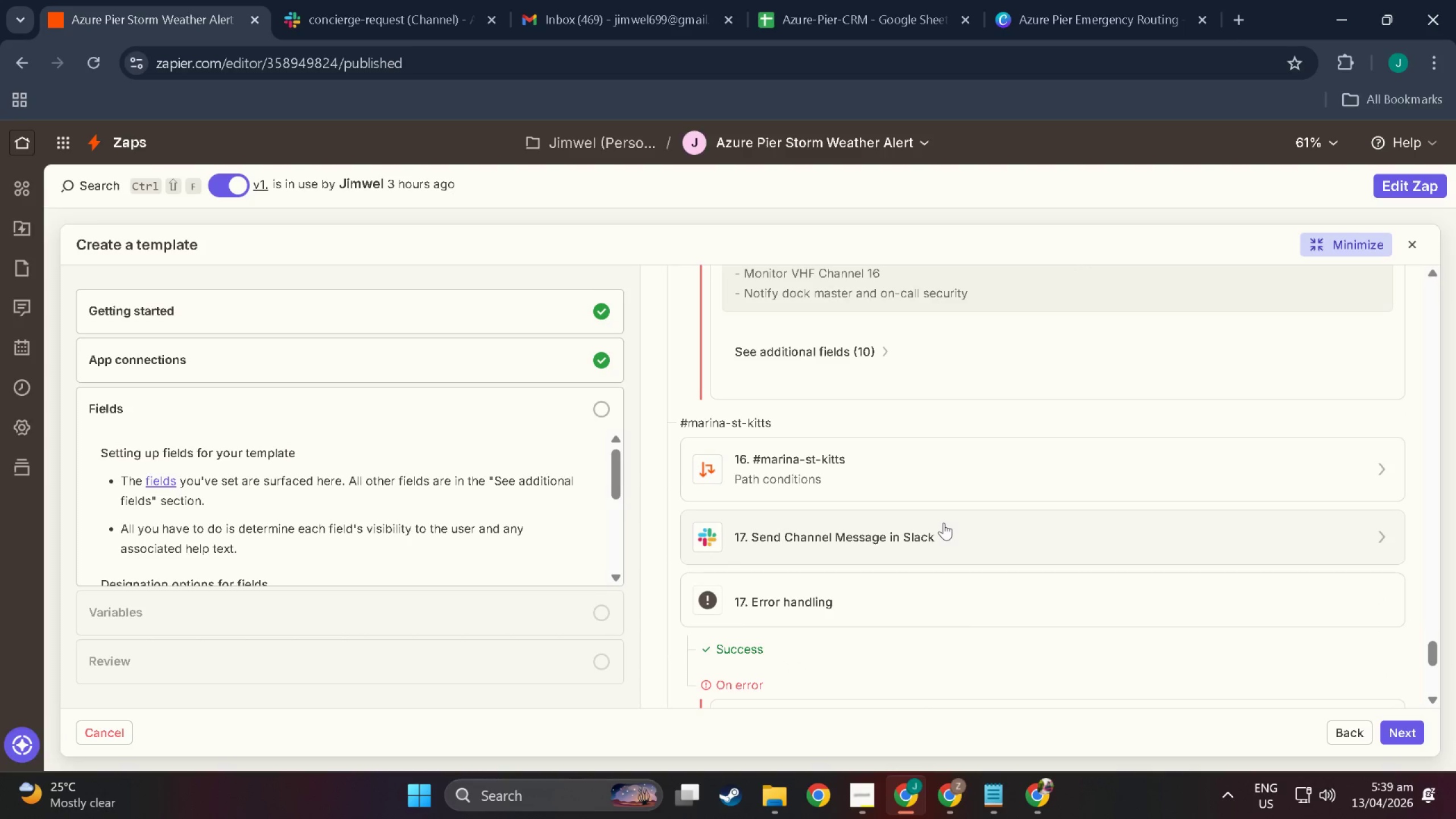 
left_click([944, 523])
 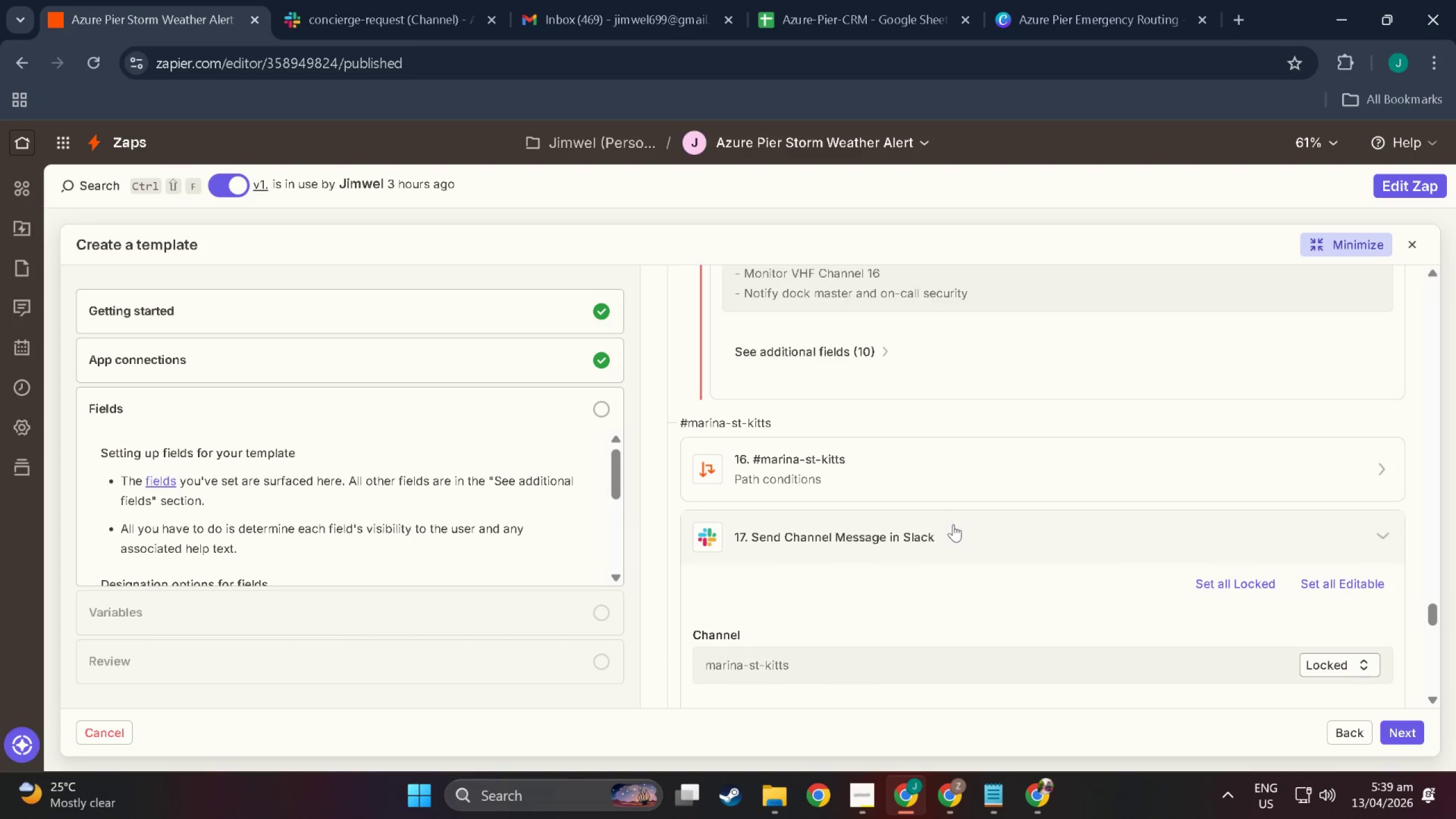 
scroll: coordinate [977, 536], scroll_direction: down, amount: 3.0
 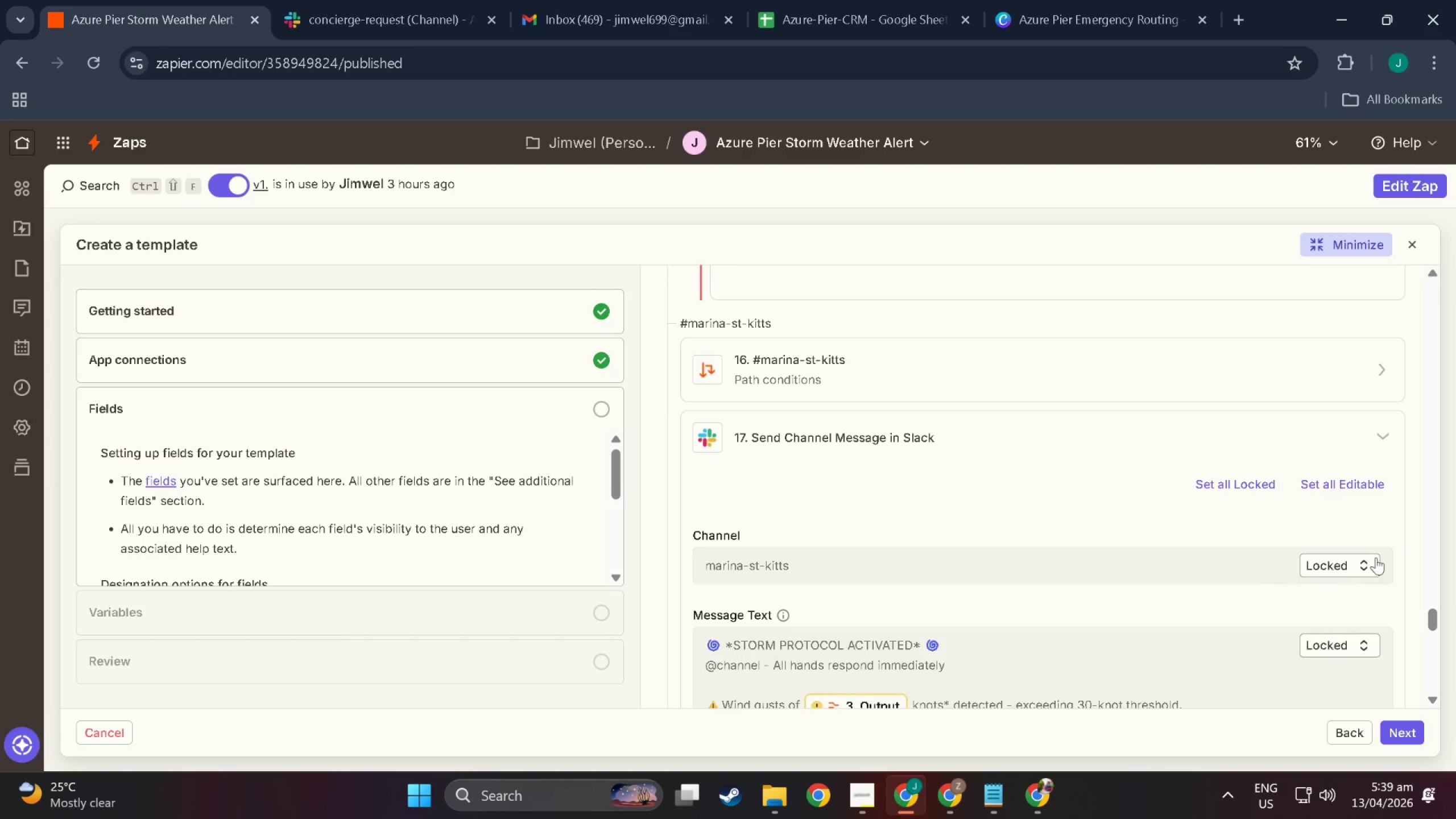 
left_click([1376, 556])
 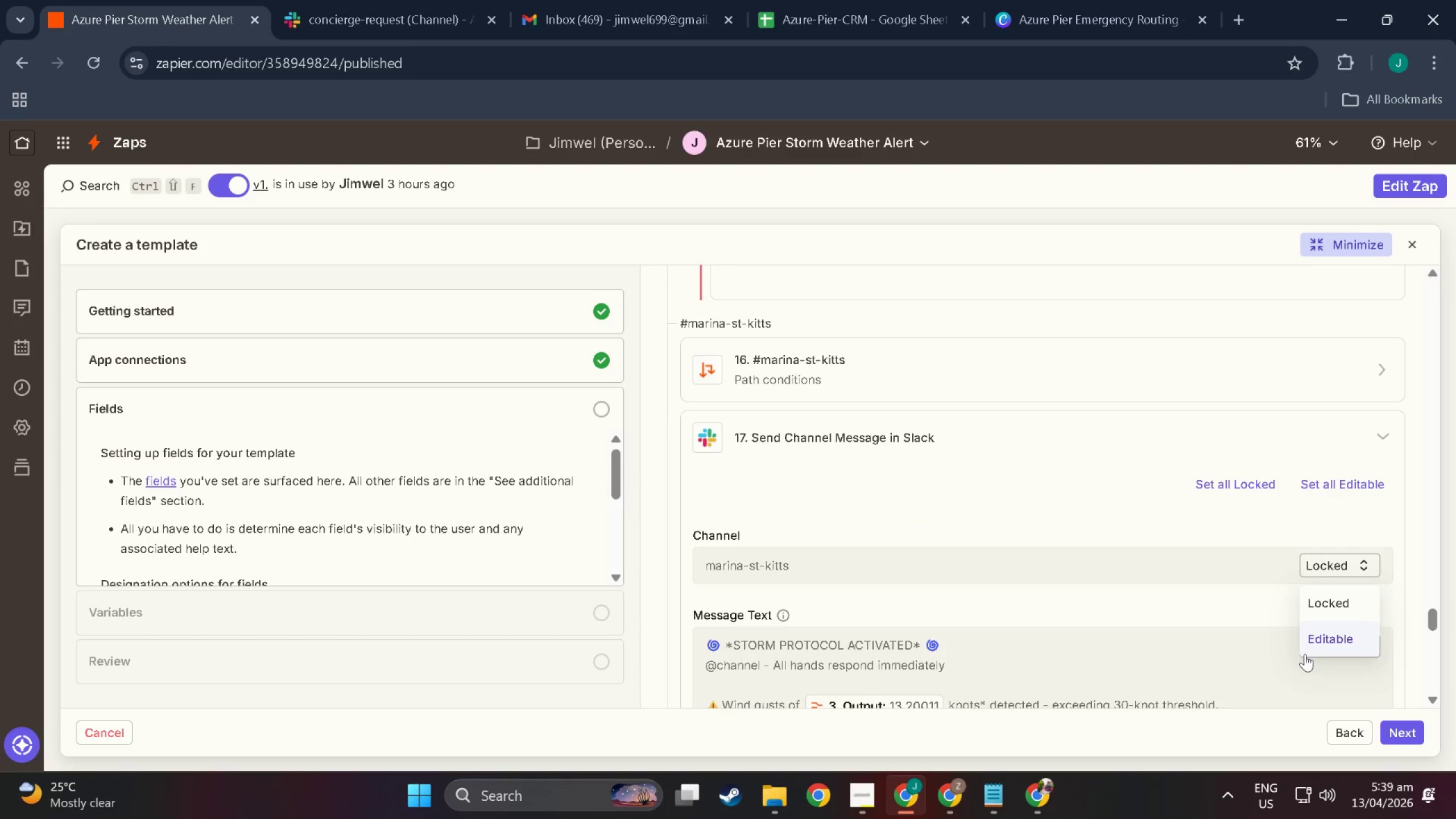 
left_click([1313, 635])
 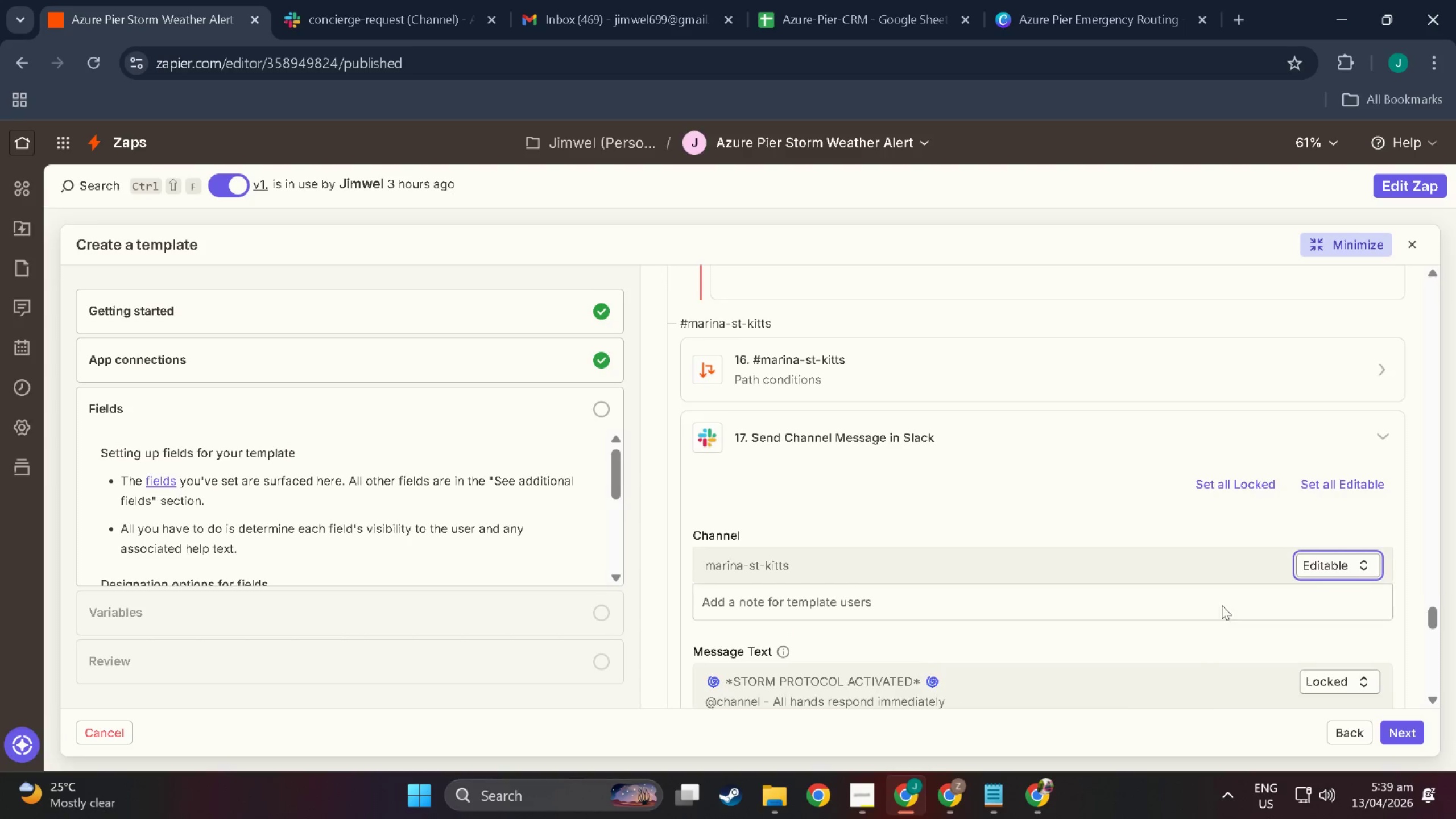 
scroll: coordinate [918, 522], scroll_direction: down, amount: 22.0
 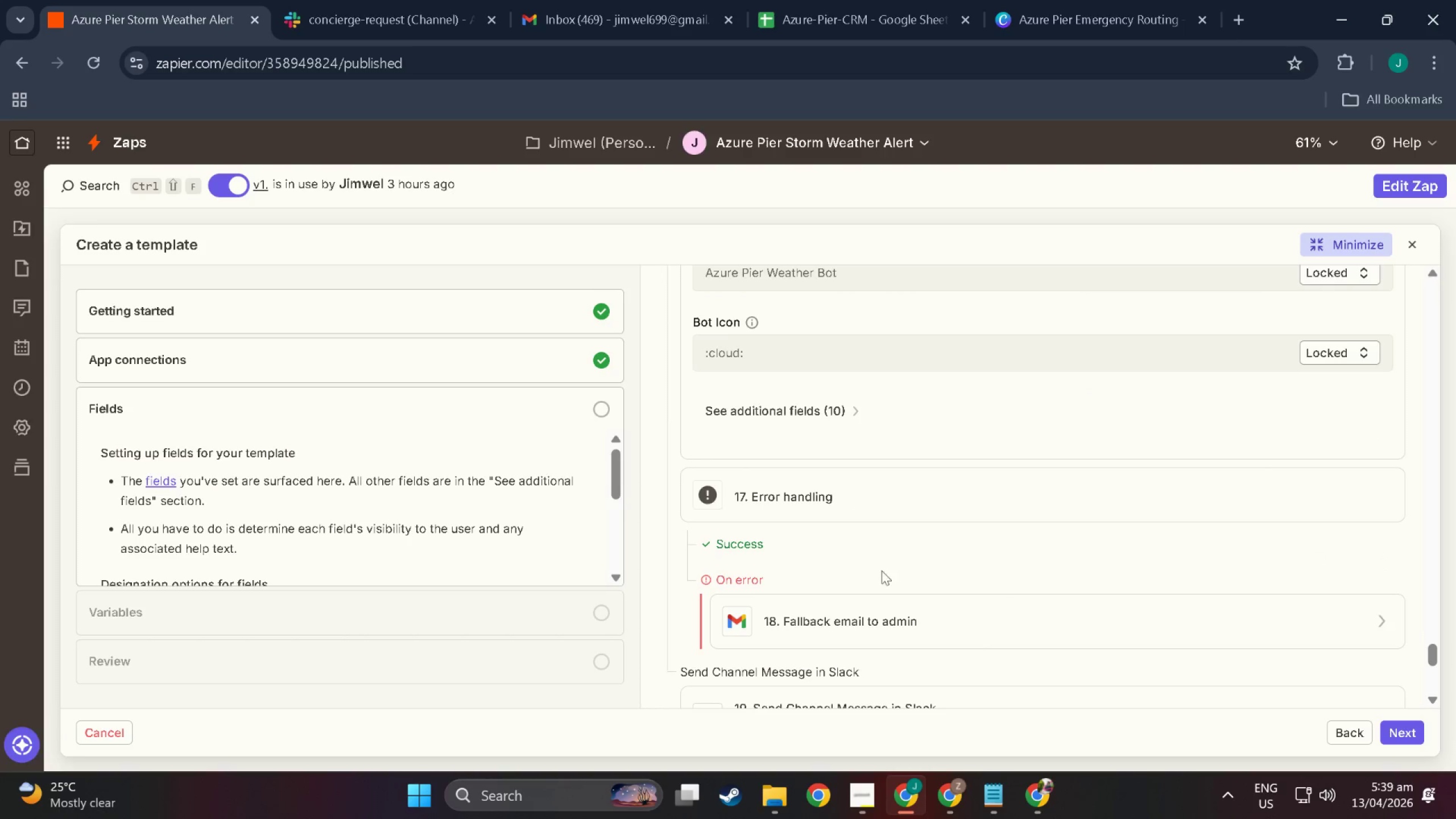 
left_click([916, 558])
 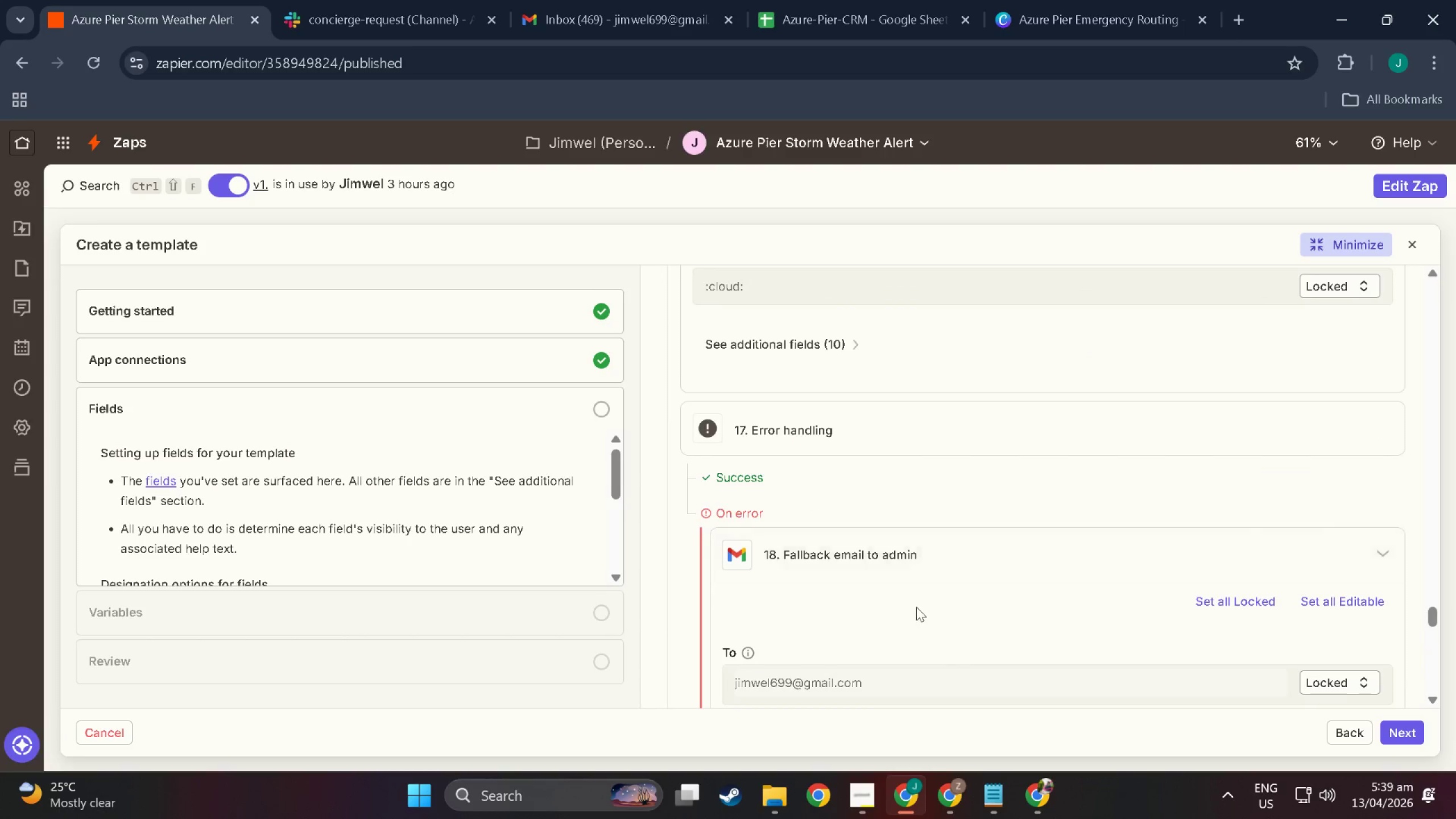 
scroll: coordinate [915, 611], scroll_direction: down, amount: 5.0
 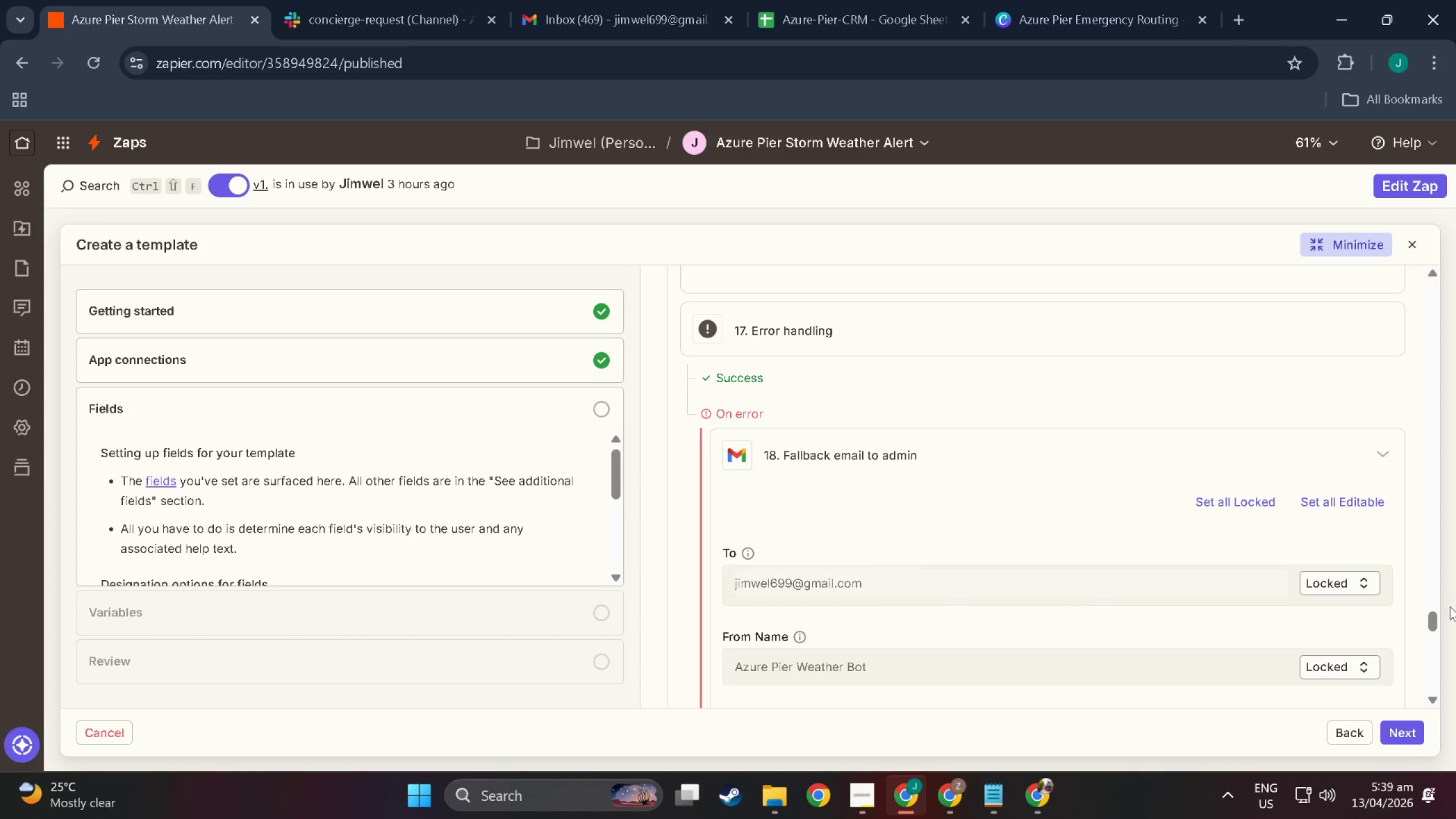 
left_click([1363, 581])
 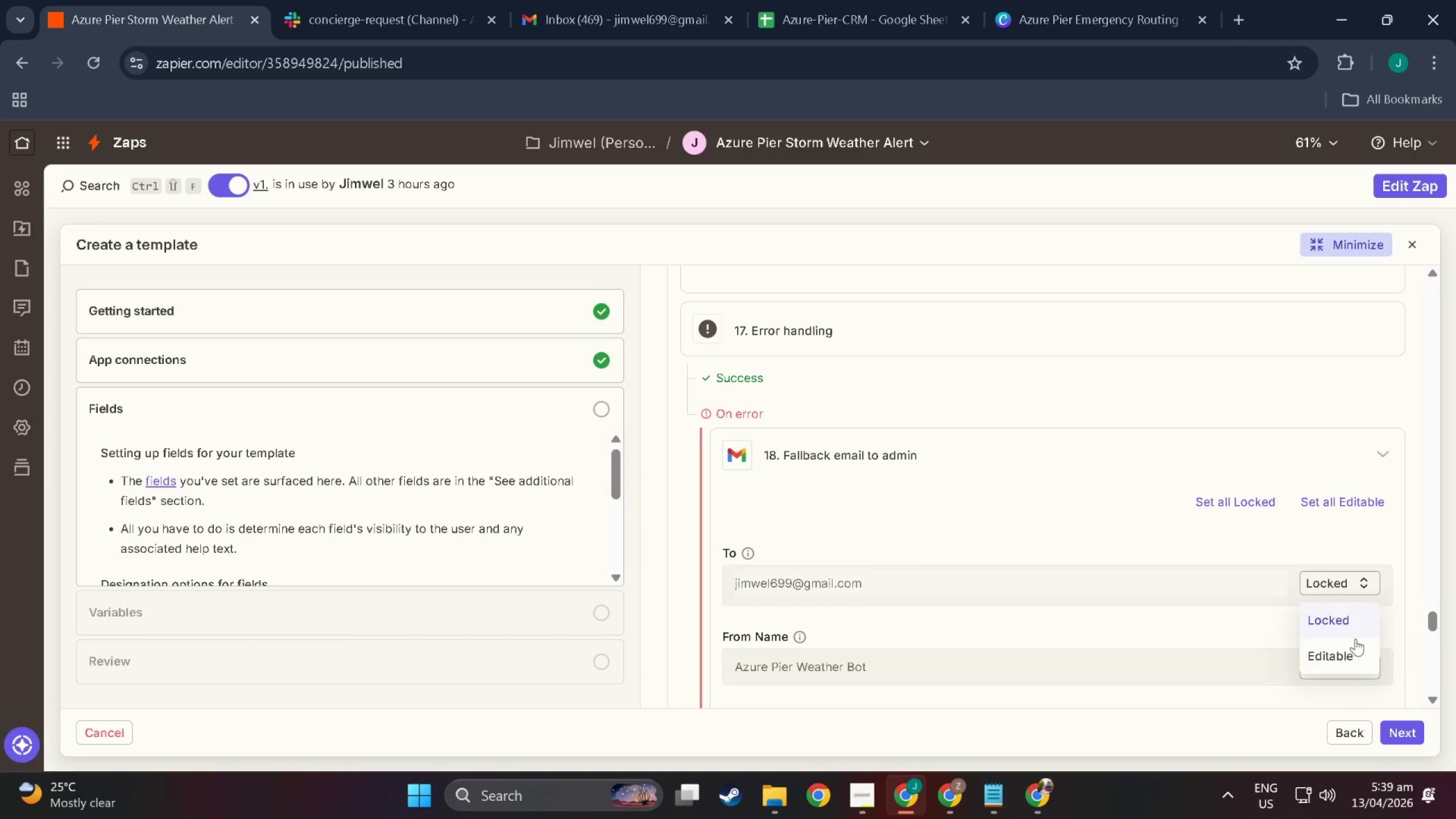 
left_click([1356, 646])
 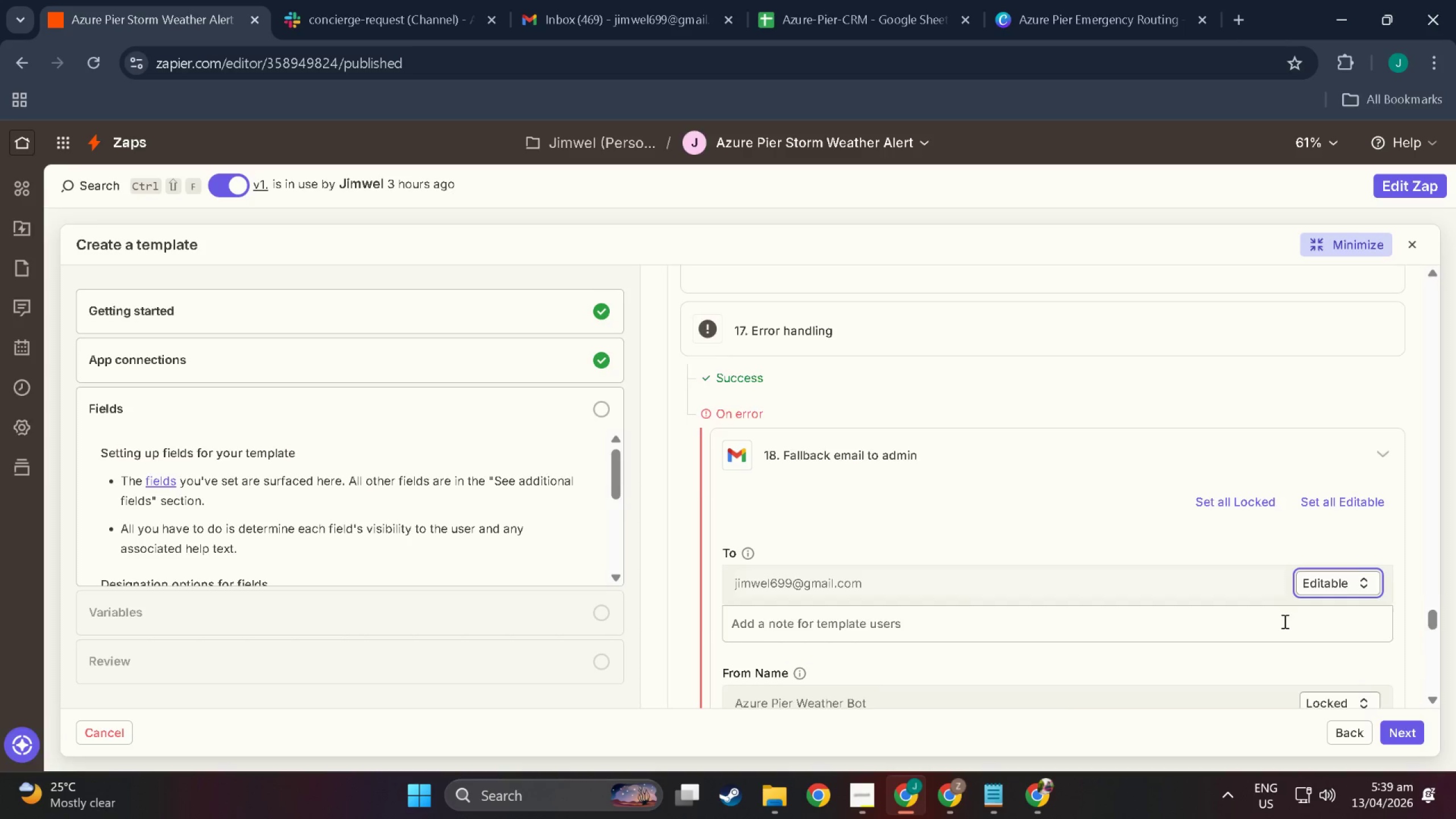 
scroll: coordinate [1279, 618], scroll_direction: down, amount: 4.0
 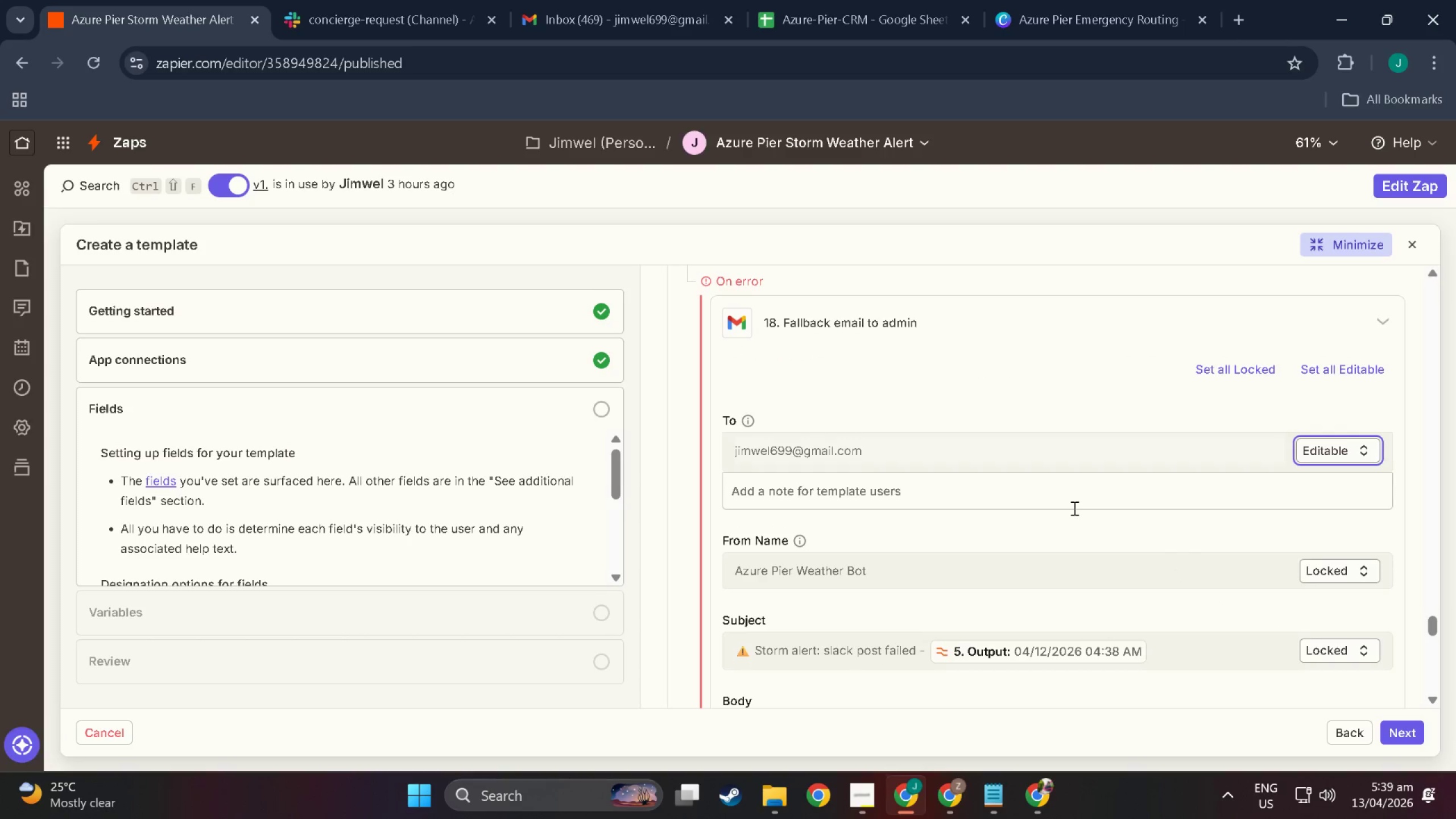 
left_click([1073, 502])
 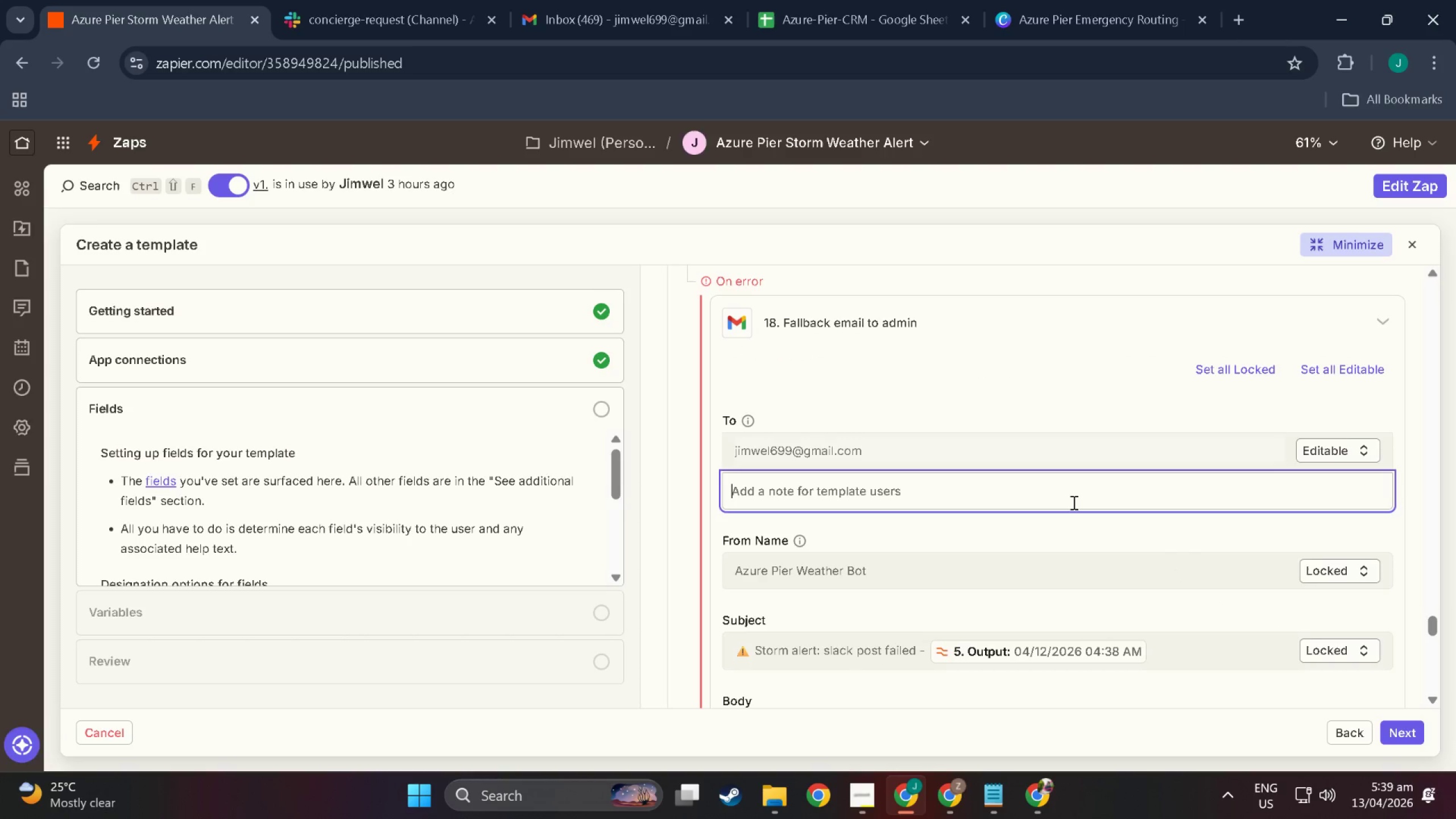 
key(Control+ControlLeft)
 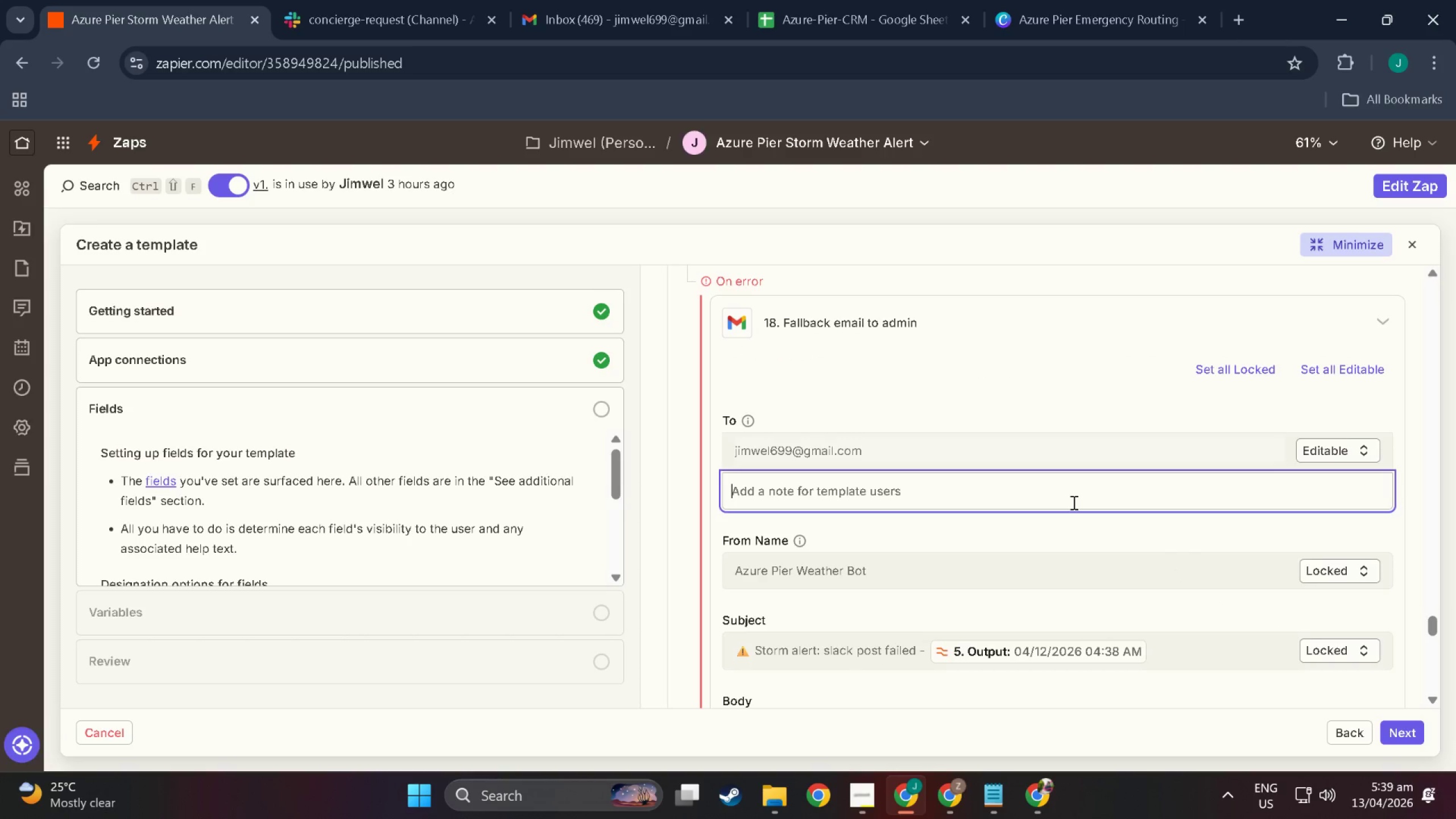 
key(Control+V)
 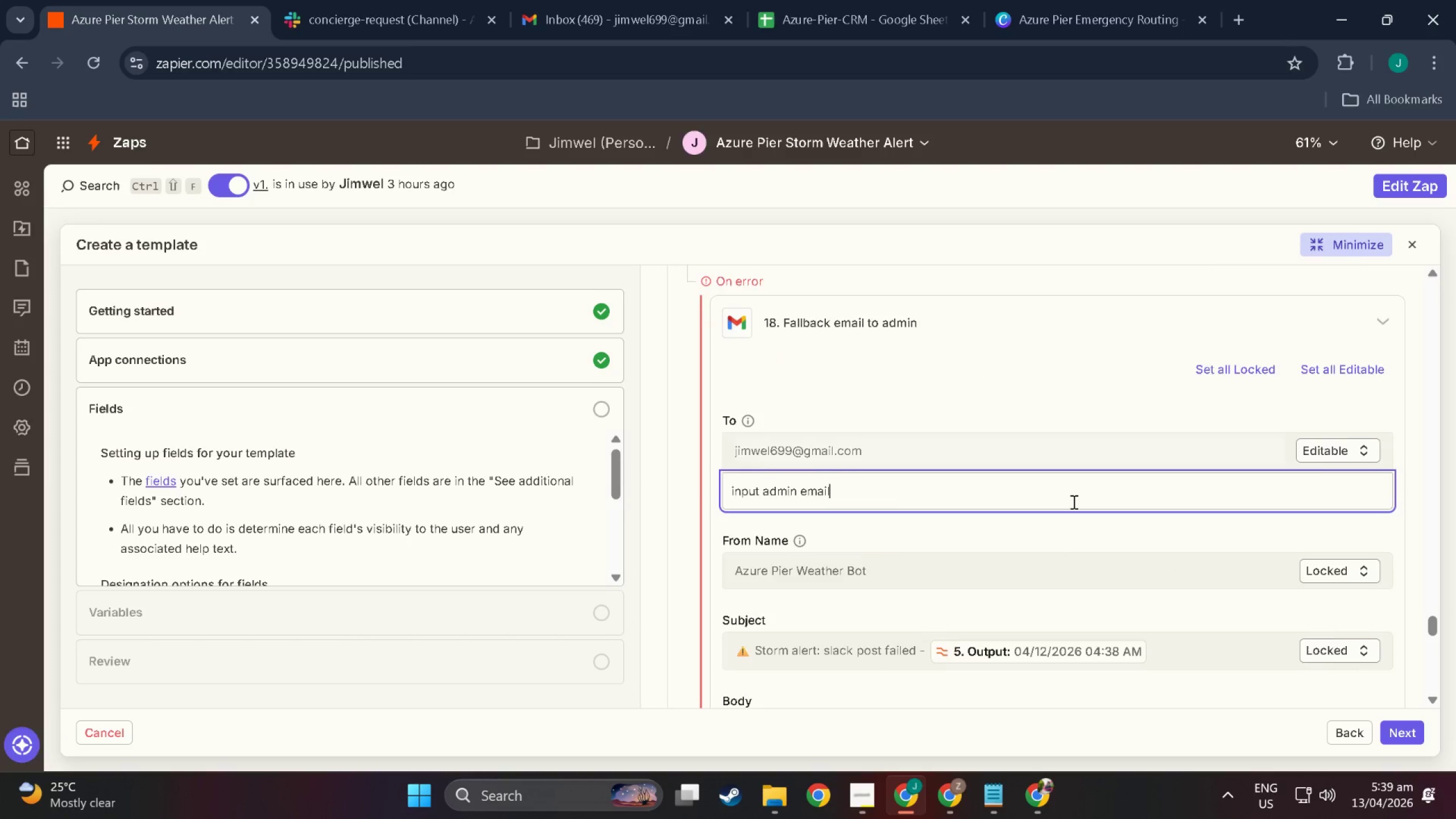 
scroll: coordinate [1071, 503], scroll_direction: down, amount: 23.0
 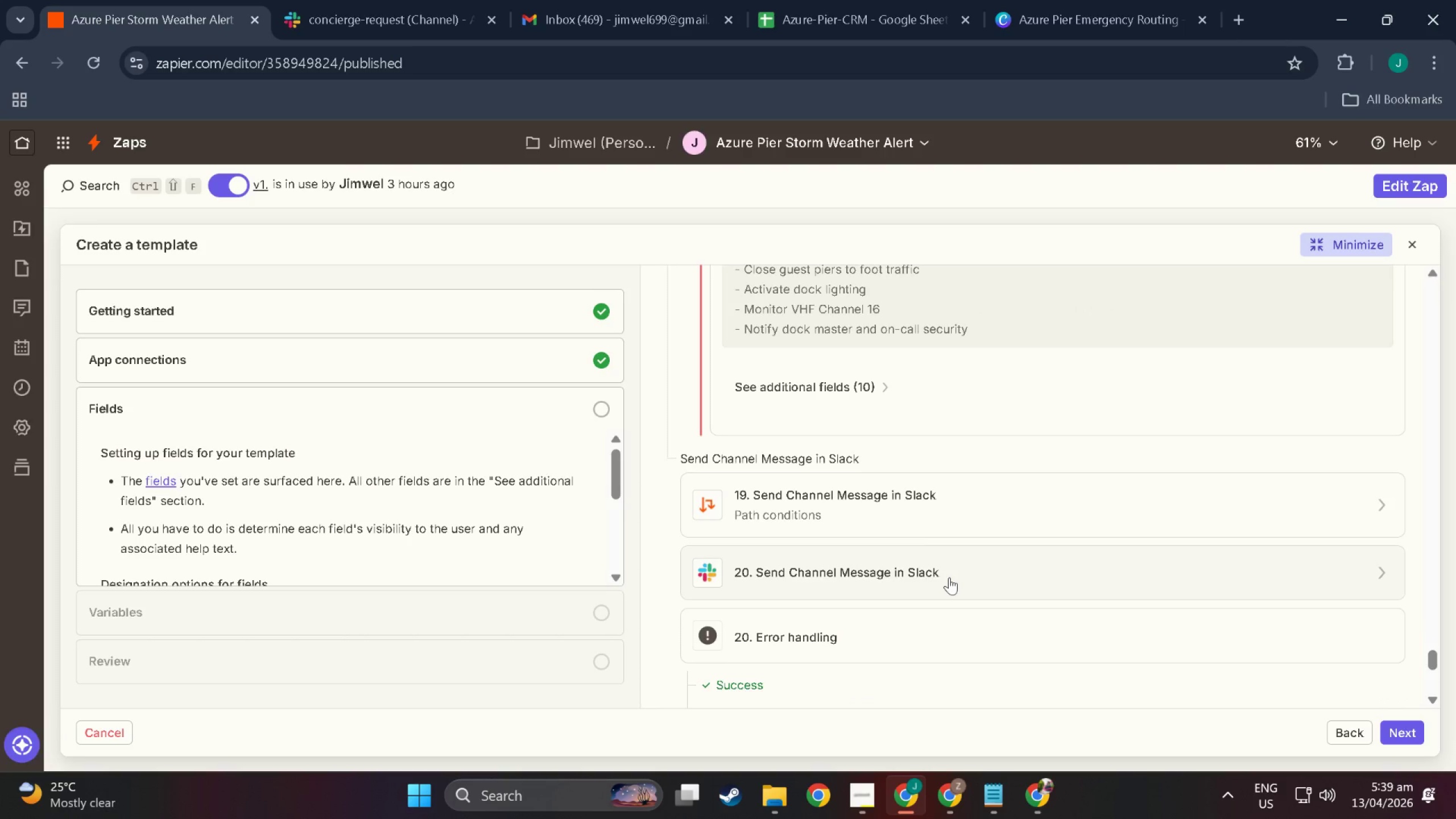 
left_click([949, 577])
 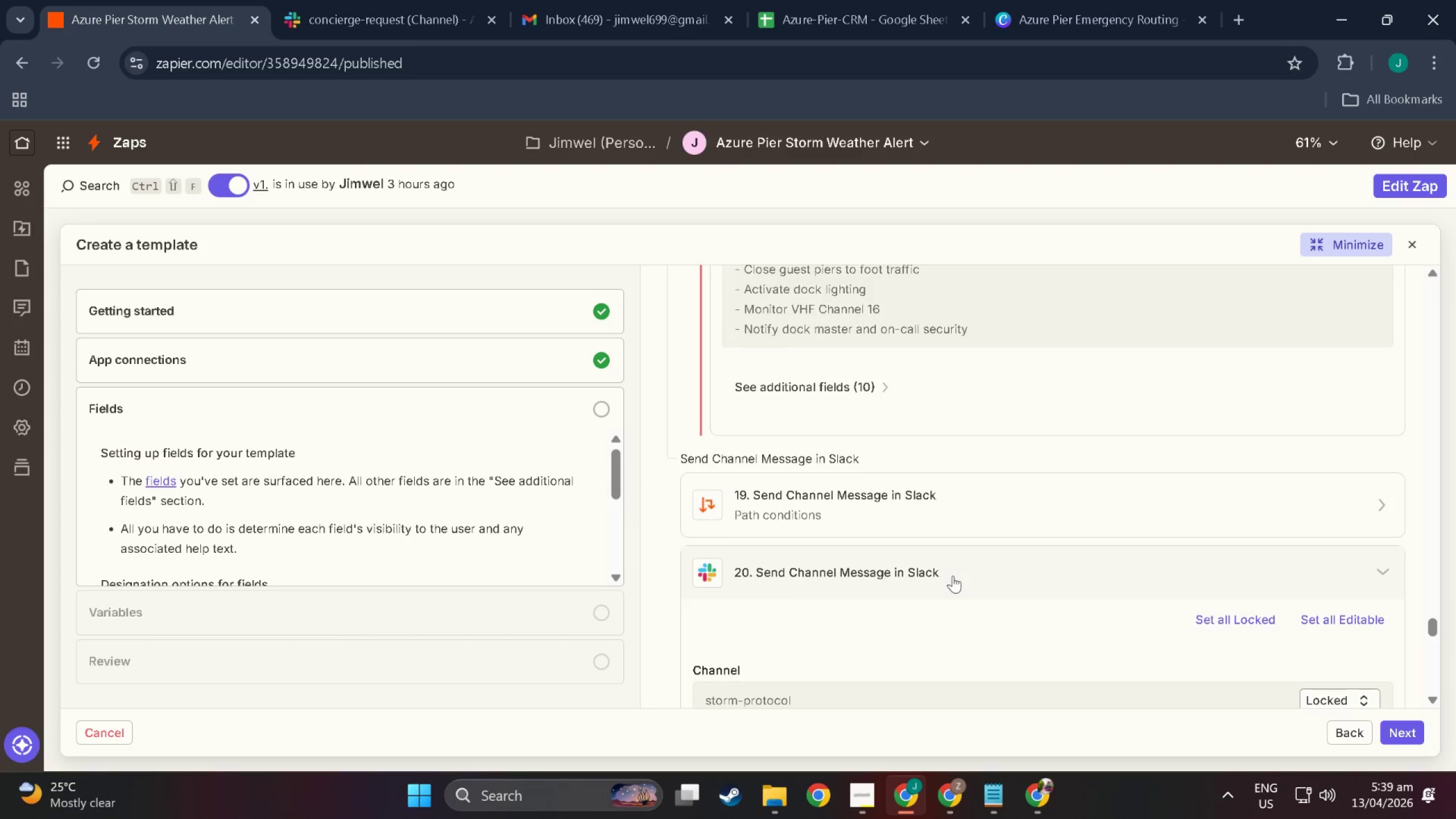 
scroll: coordinate [954, 576], scroll_direction: down, amount: 4.0
 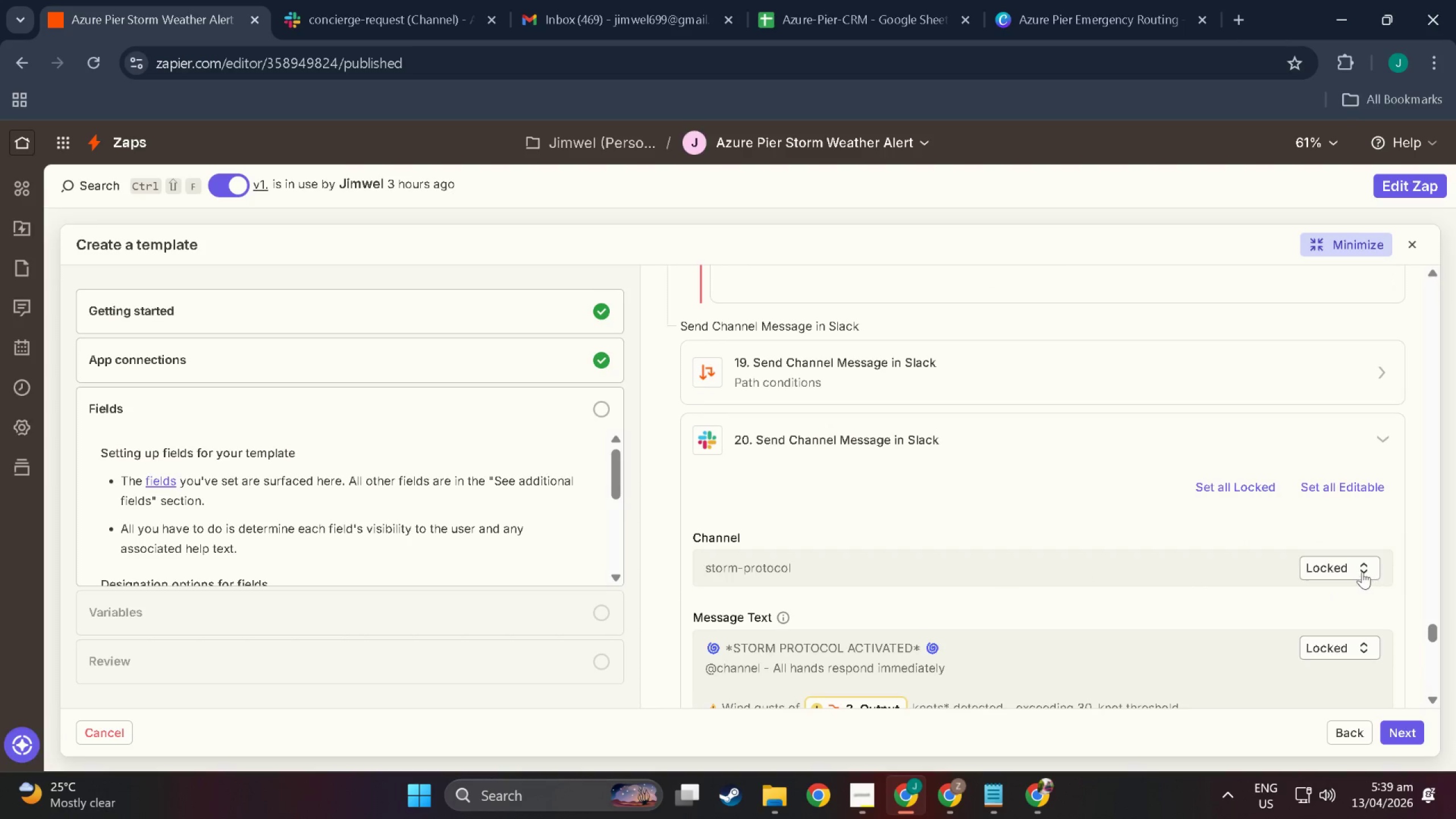 
left_click([1360, 570])
 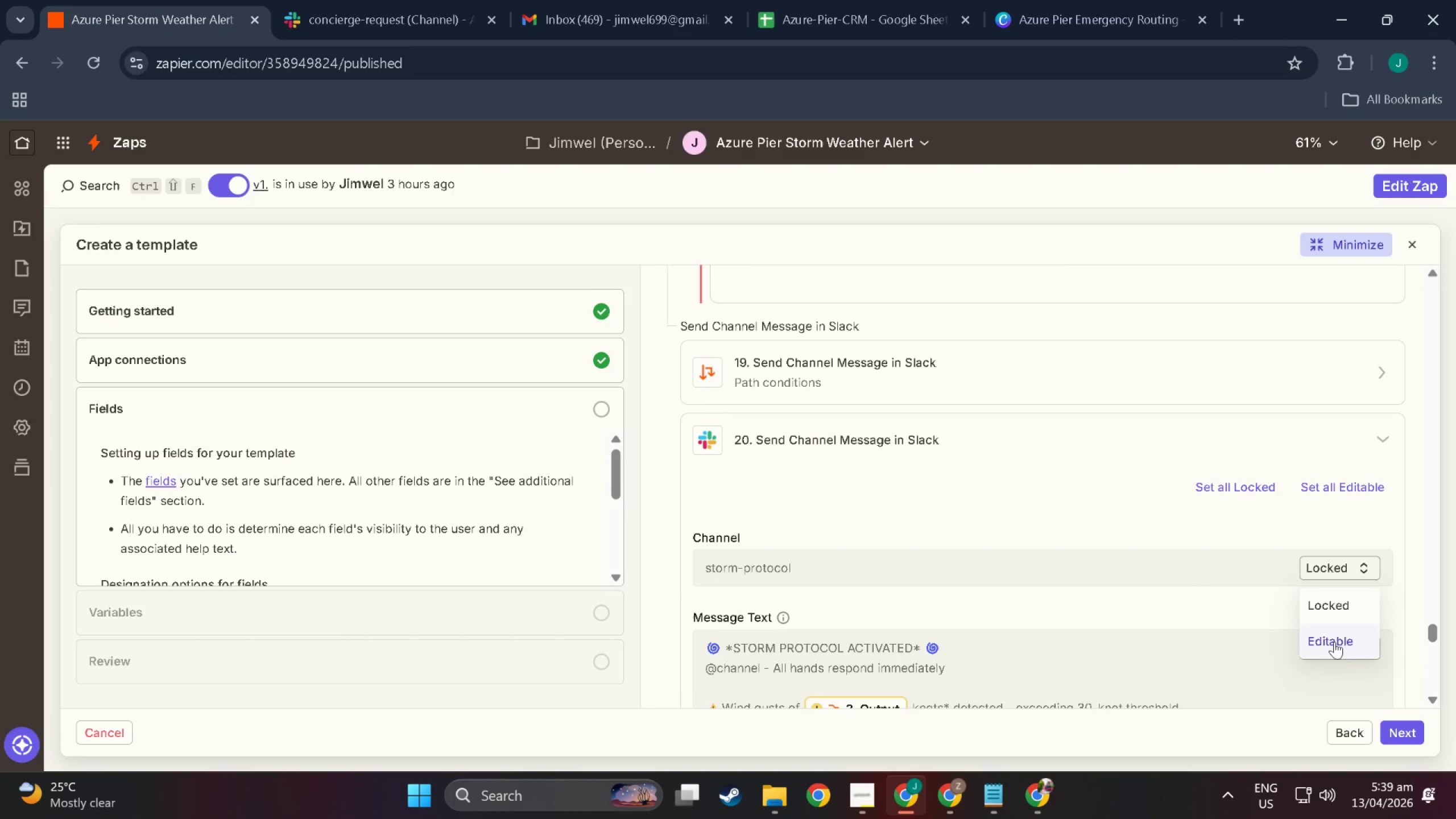 
left_click([1335, 648])
 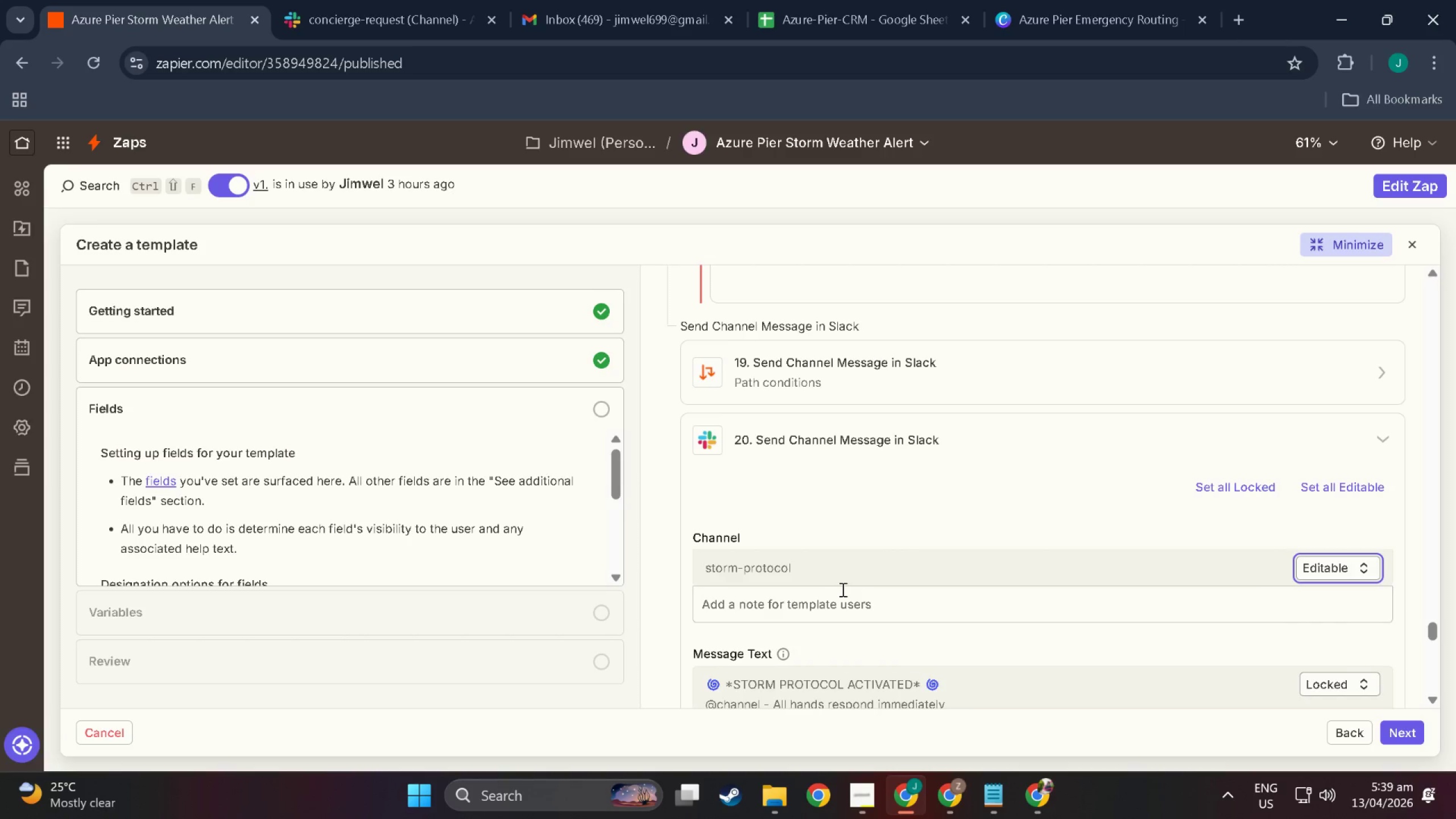 
left_click([842, 589])
 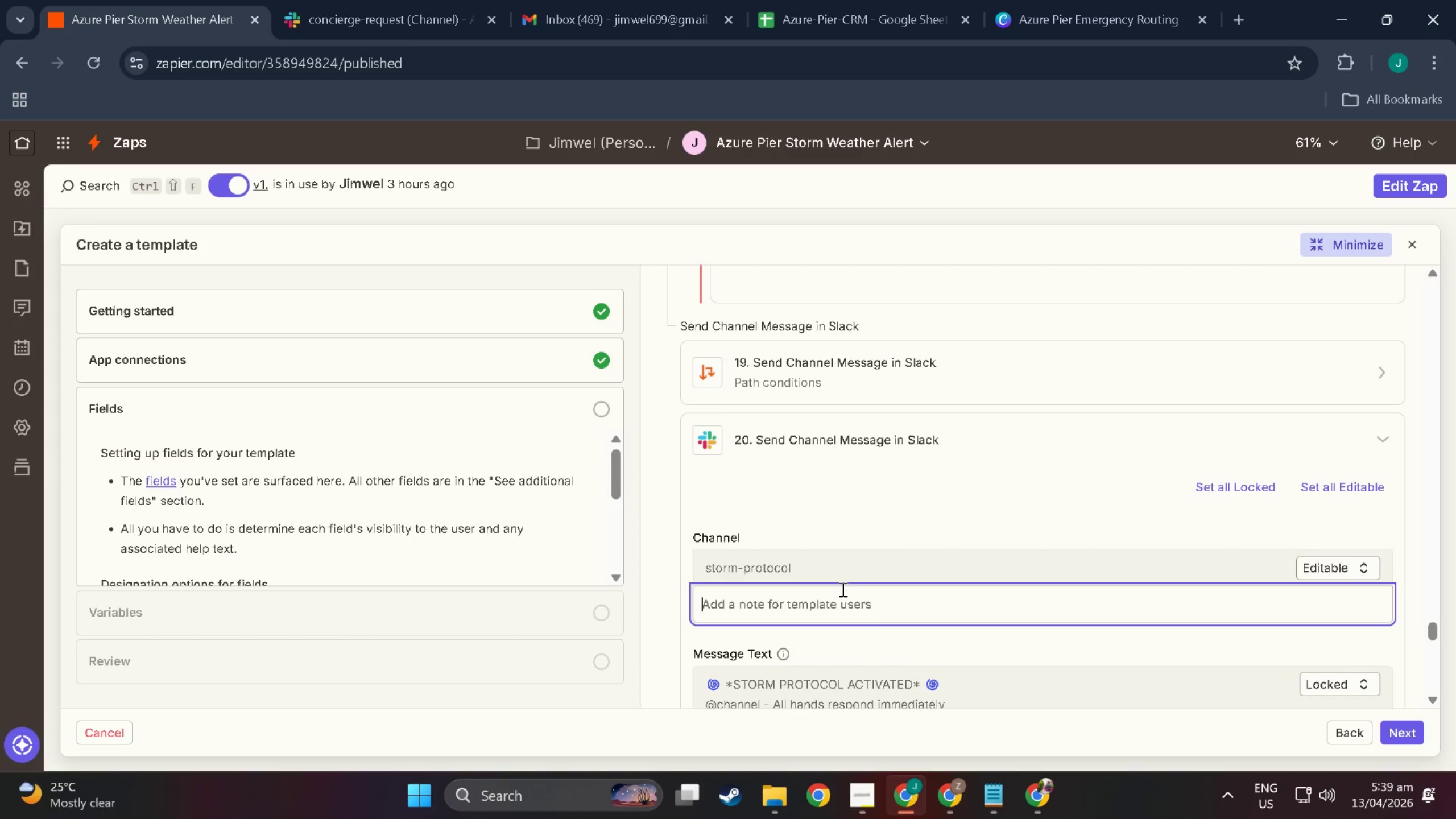 
key(Control+V)
 